 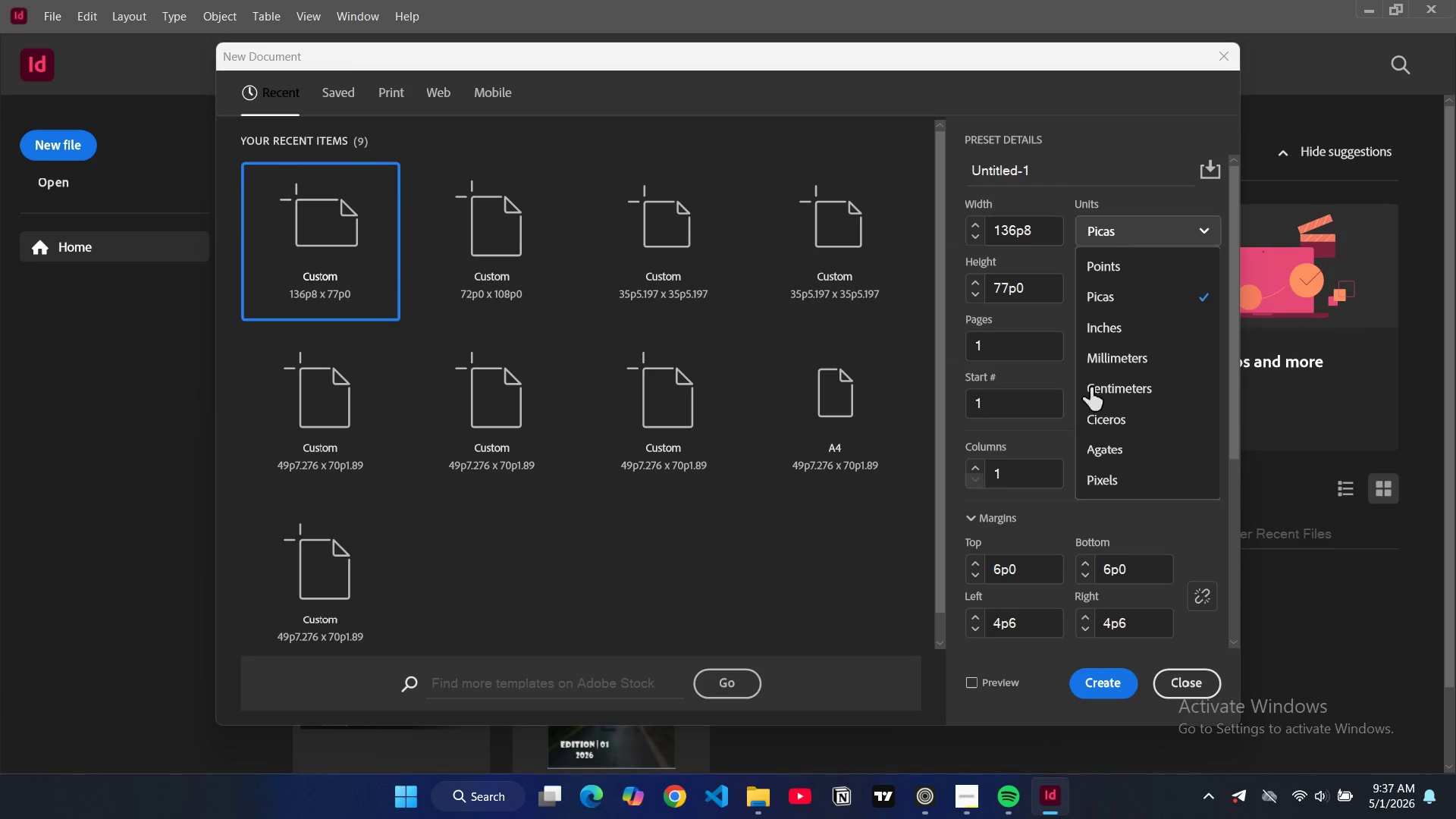 
left_click([1125, 475])
 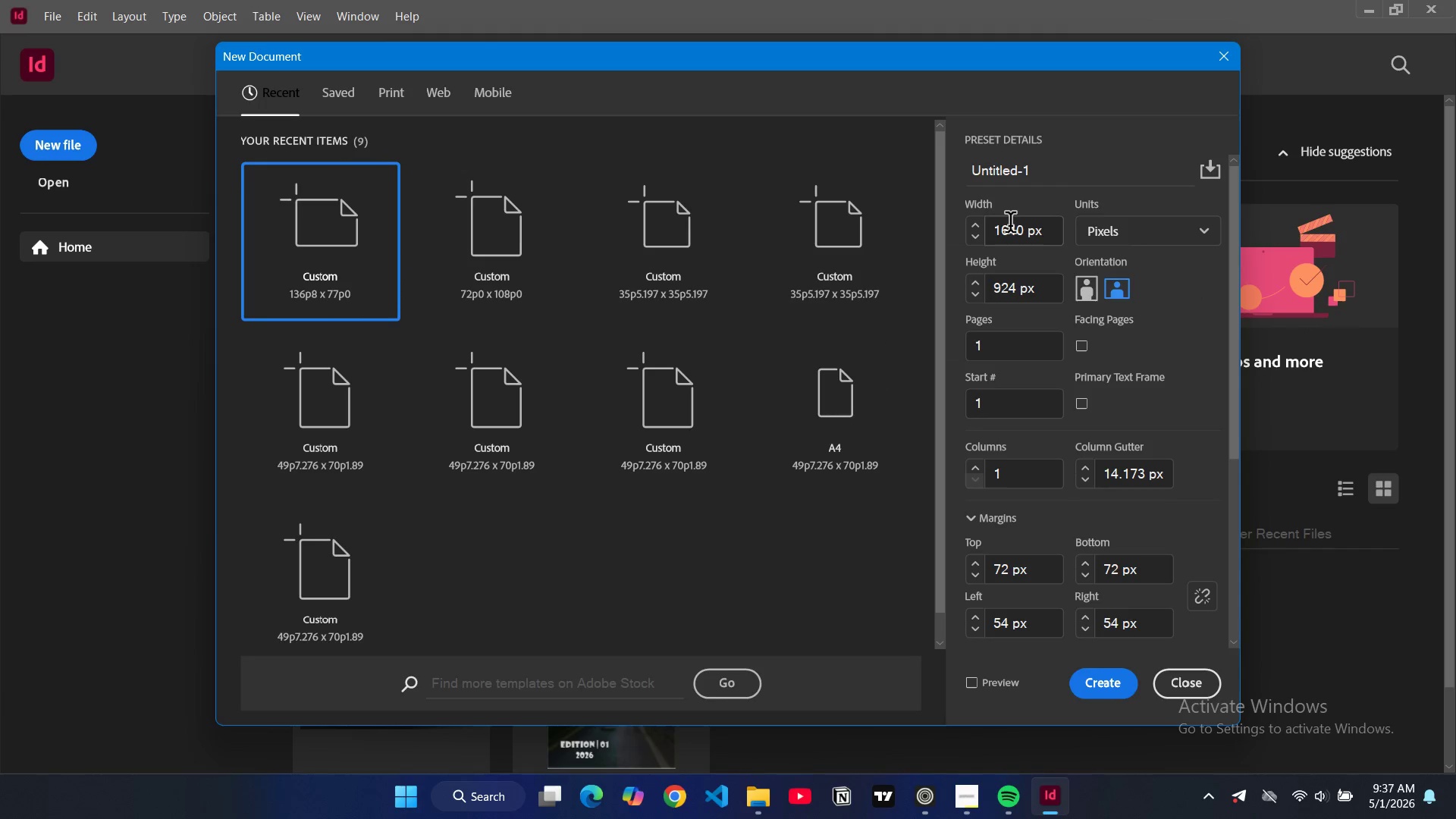 
double_click([1010, 225])
 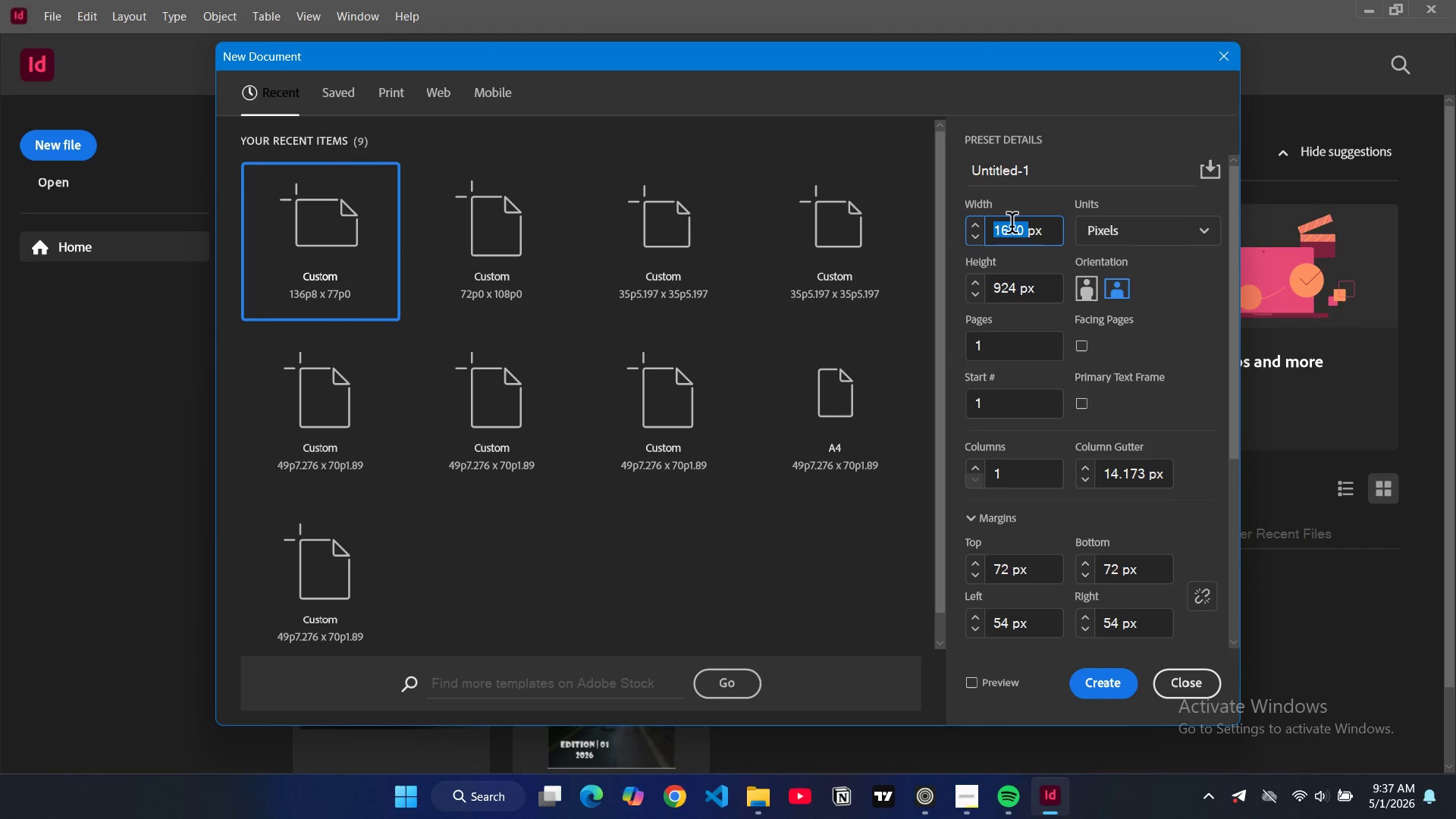 
type(1280)
 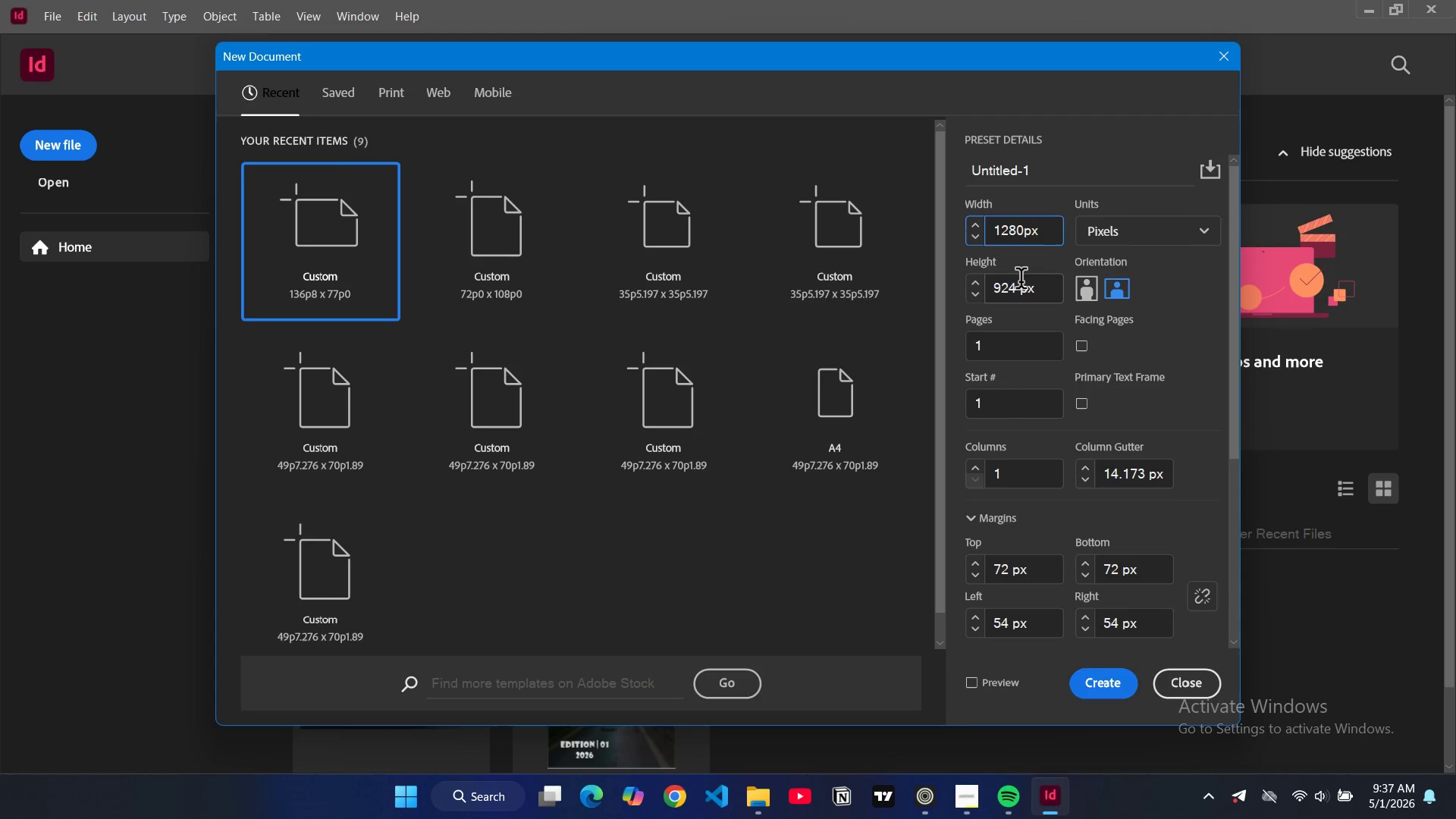 
double_click([1006, 284])
 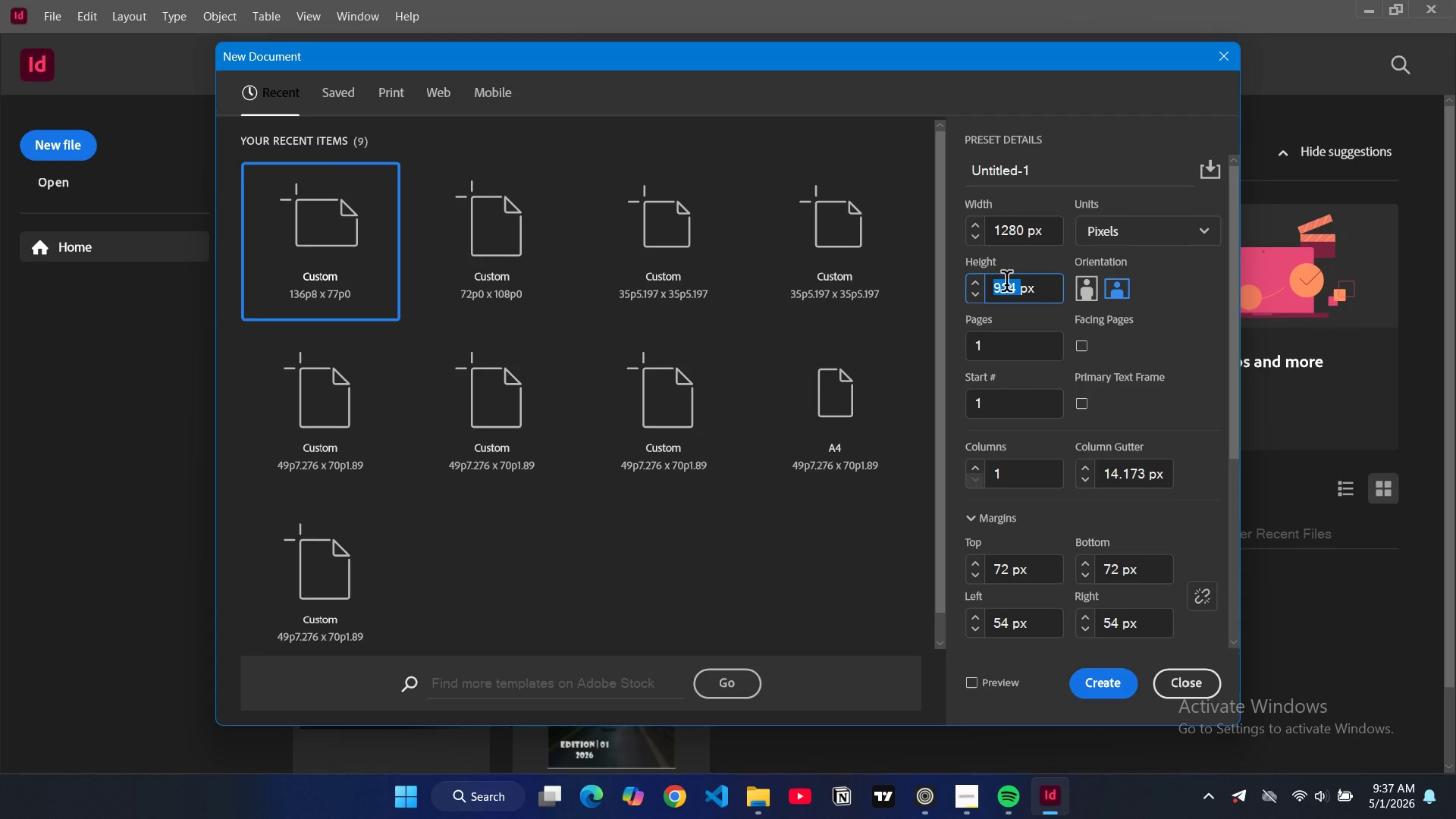 
type(720)
 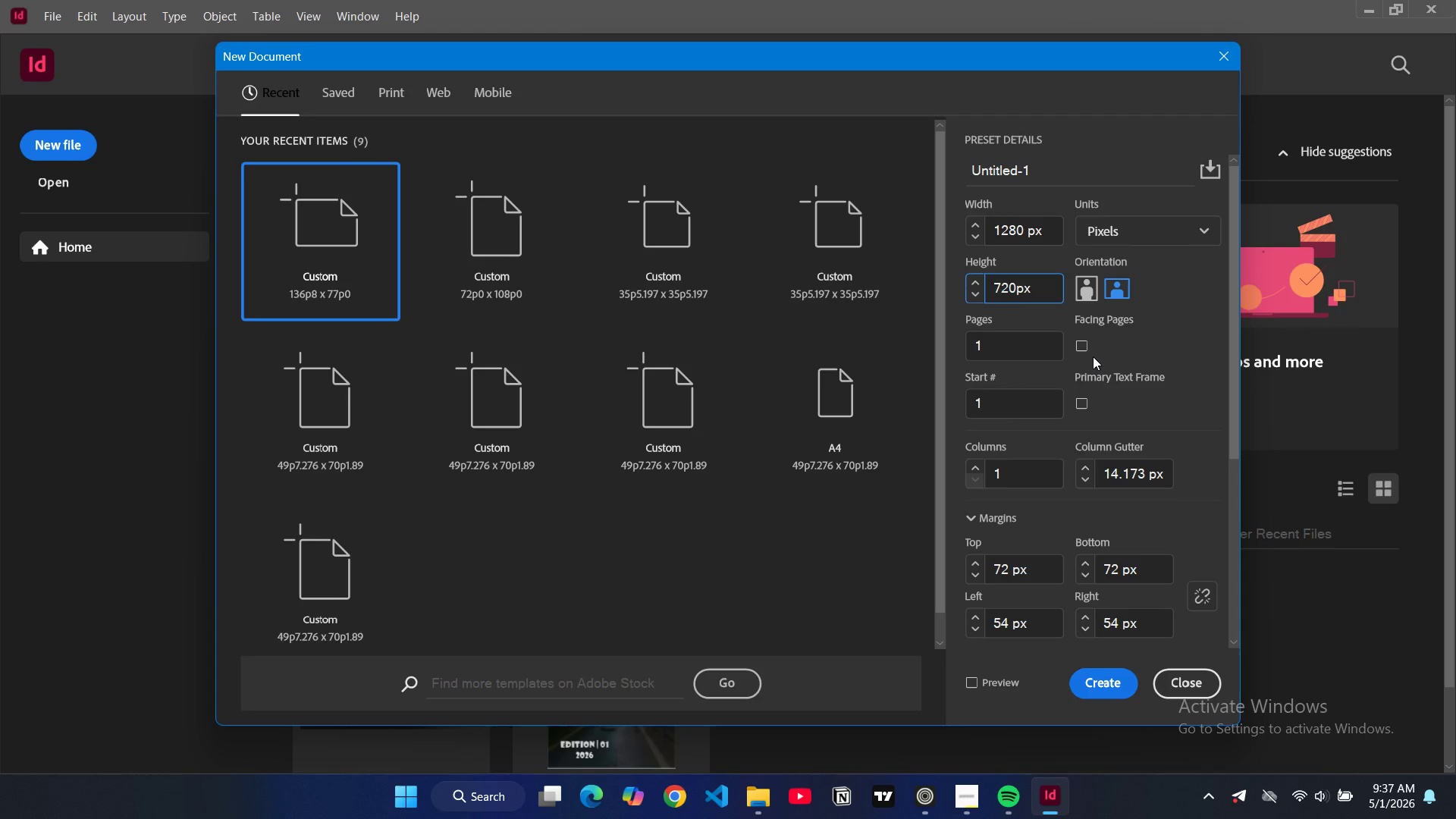 
scroll: coordinate [1078, 504], scroll_direction: down, amount: 3.0
 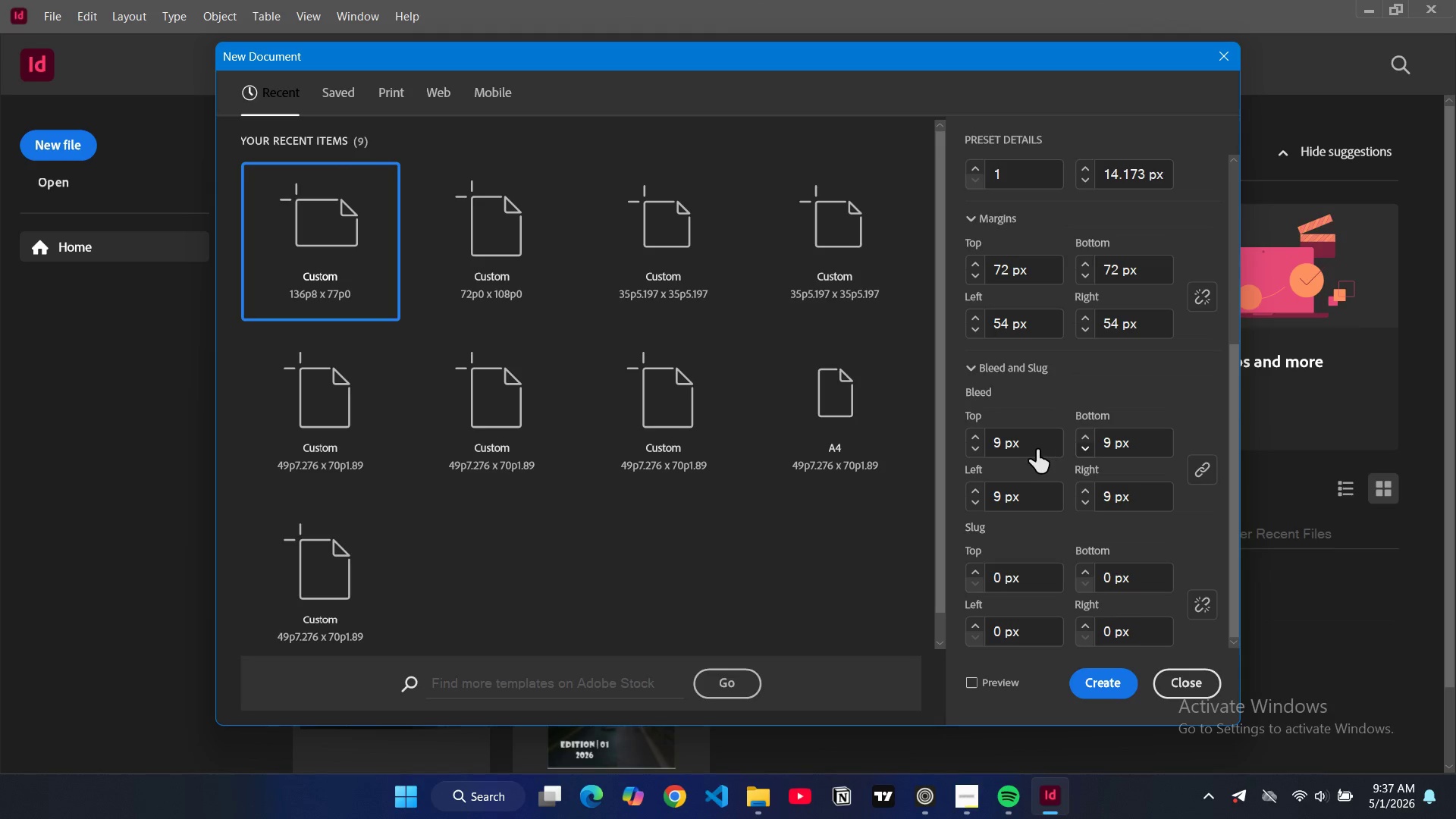 
left_click([1011, 450])
 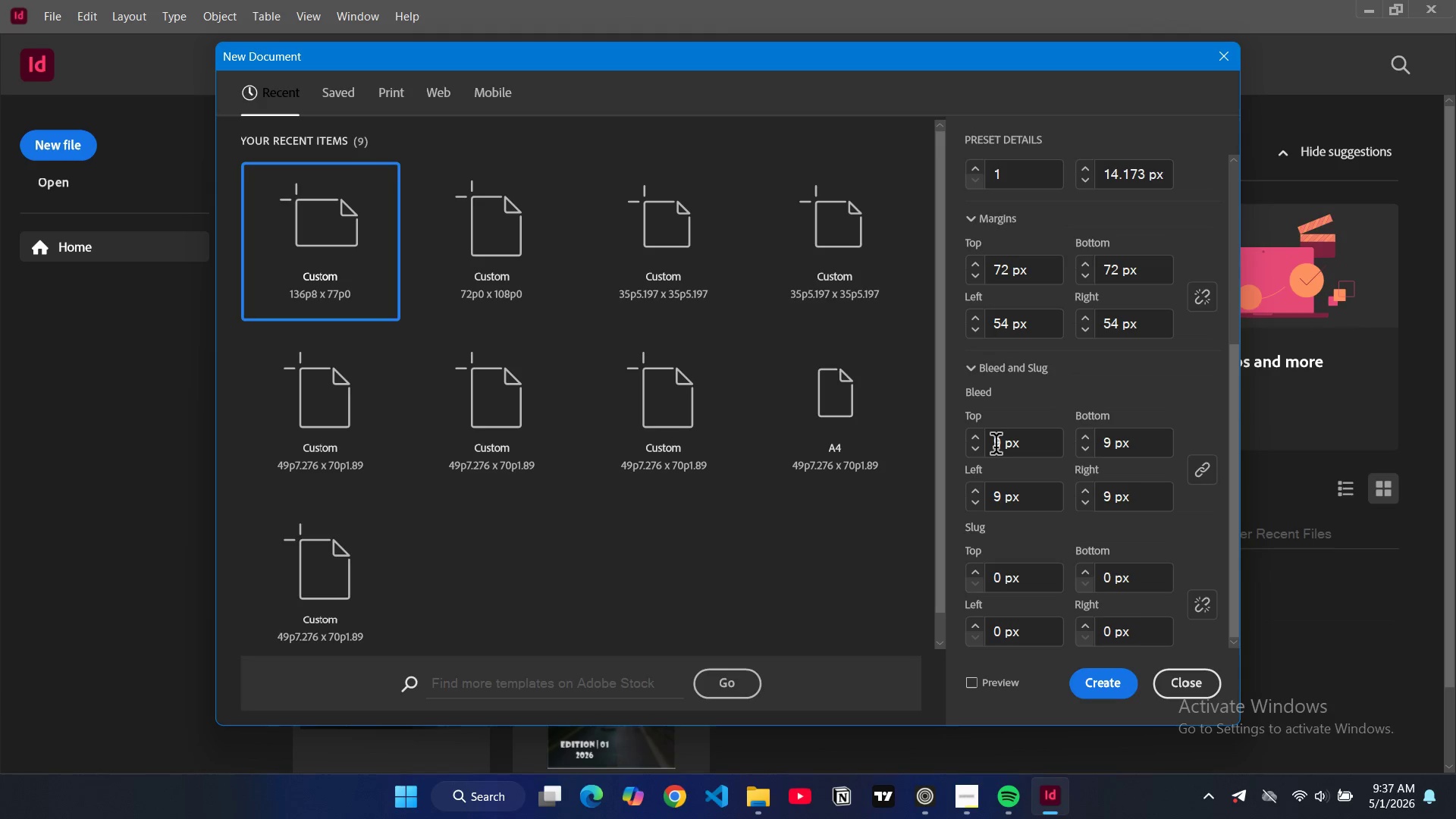 
double_click([996, 447])
 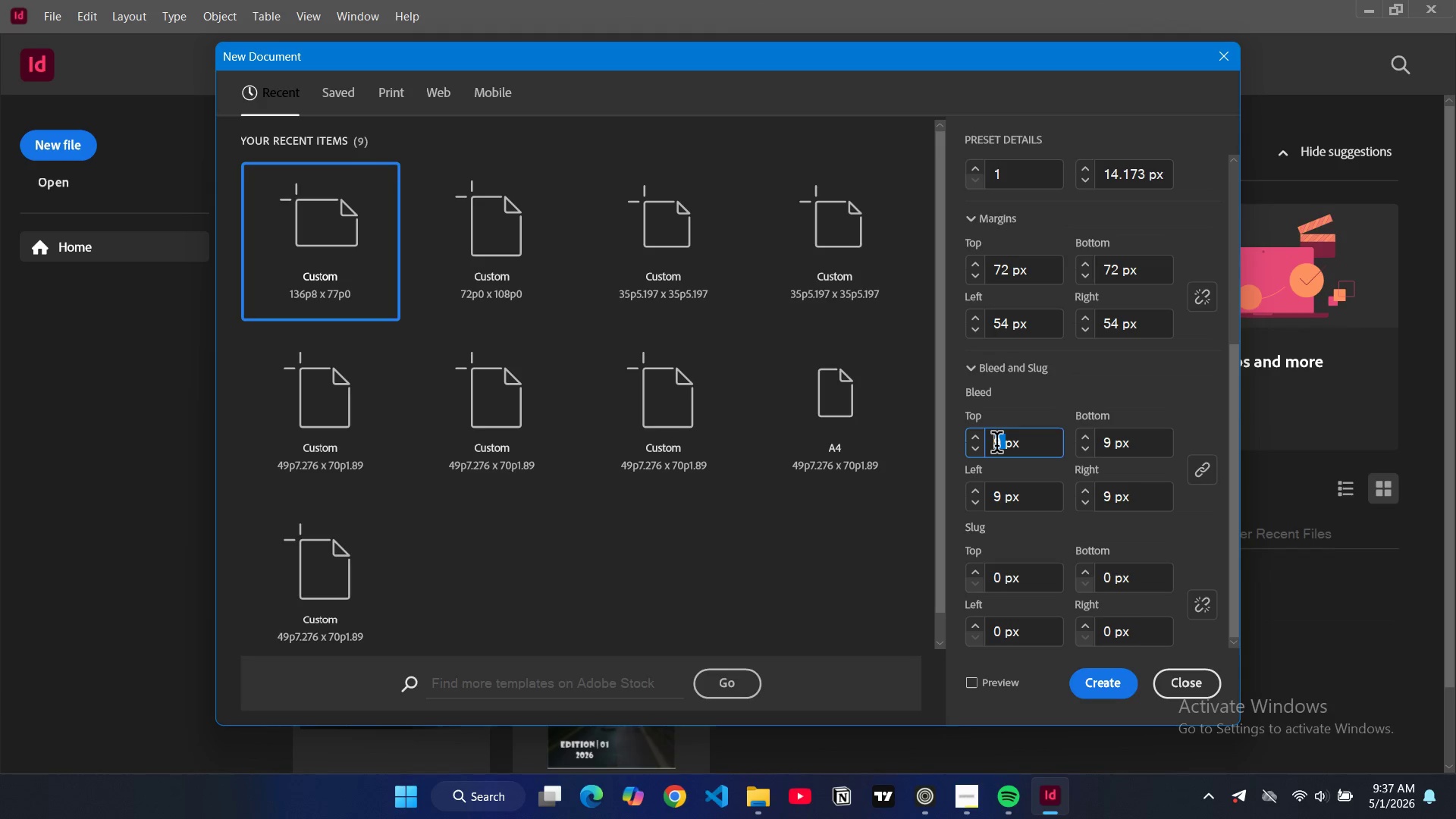 
key(0)
 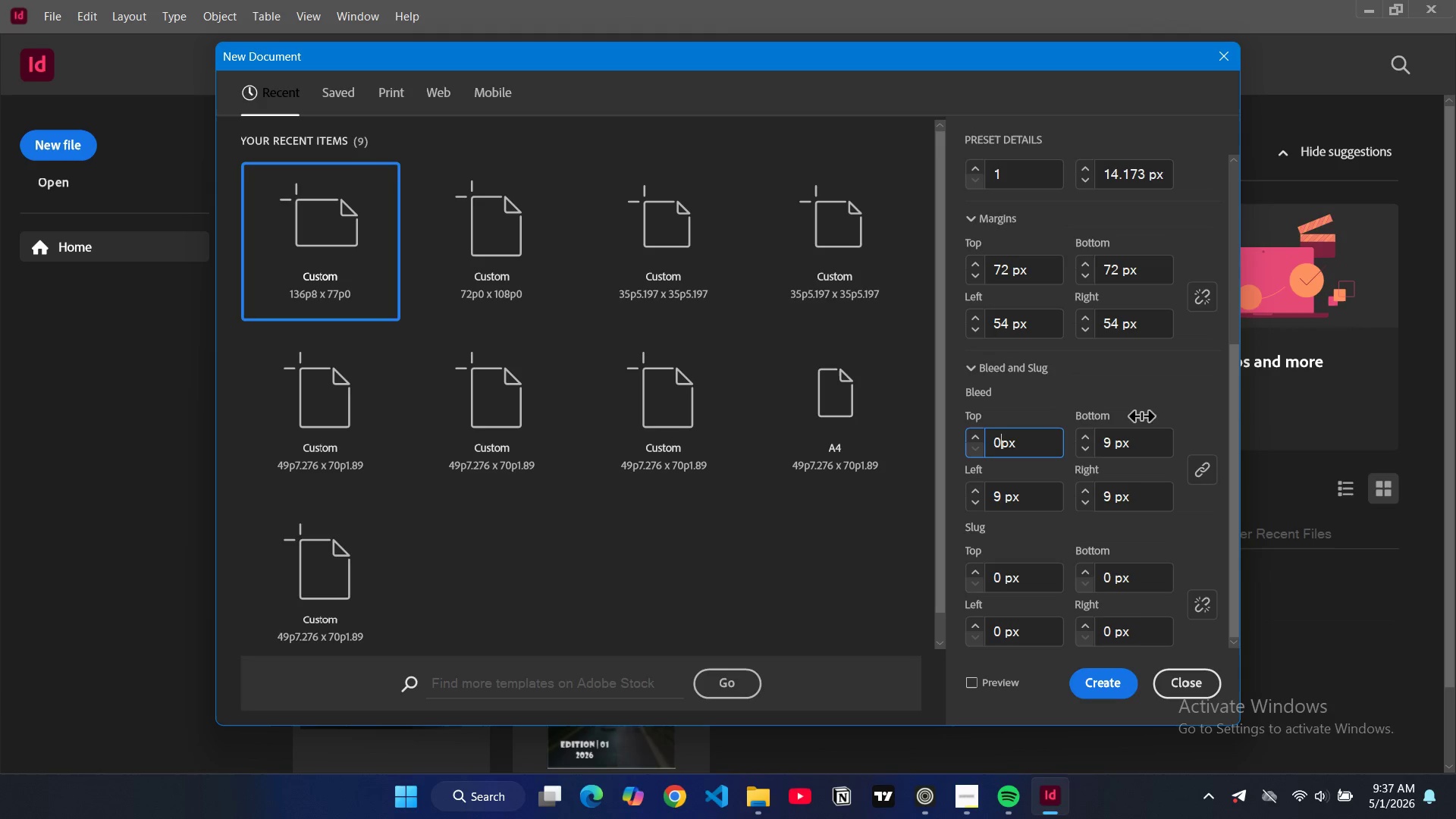 
scroll: coordinate [1146, 401], scroll_direction: up, amount: 2.0
 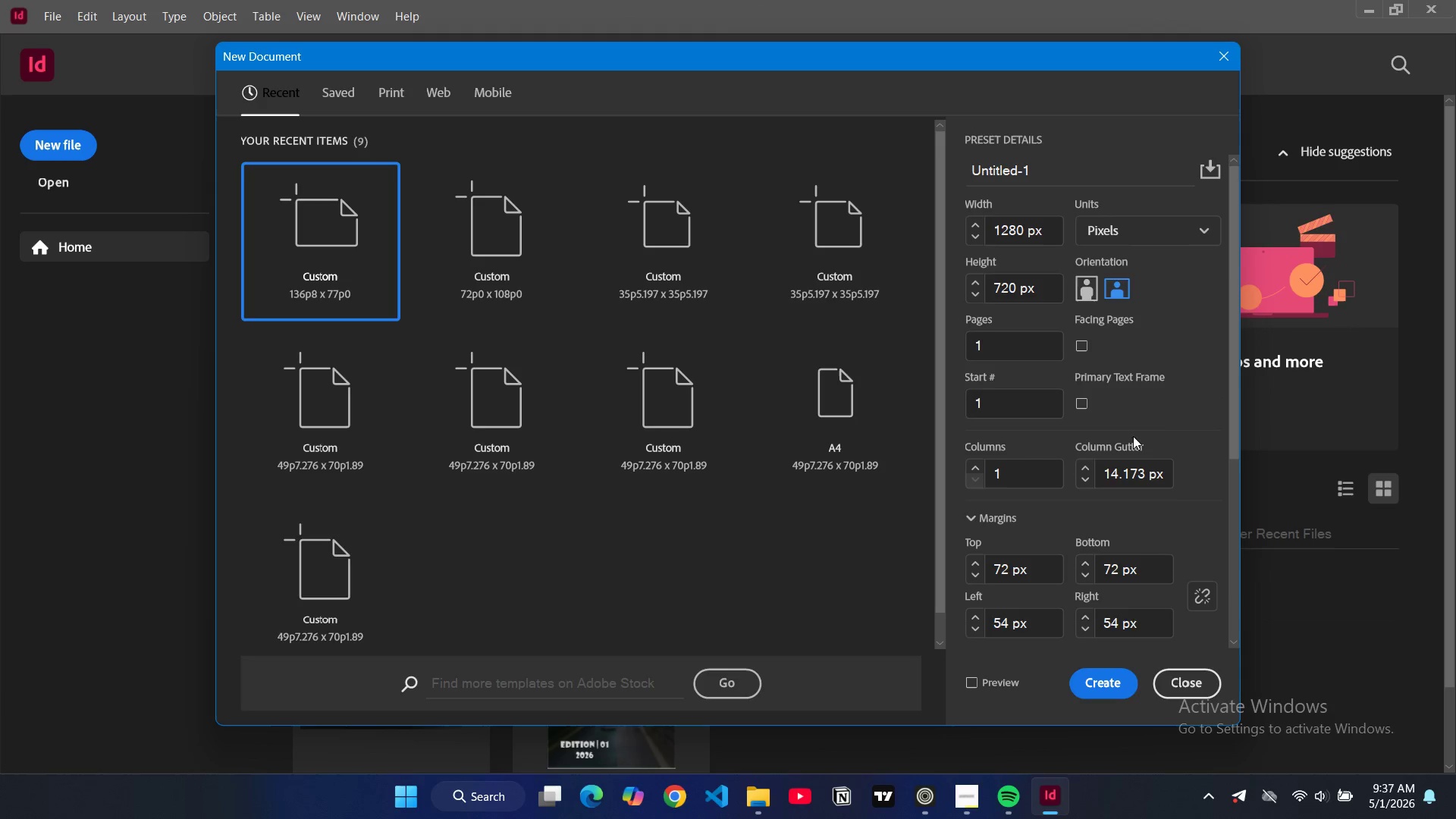 
scroll: coordinate [1157, 416], scroll_direction: down, amount: 3.0
 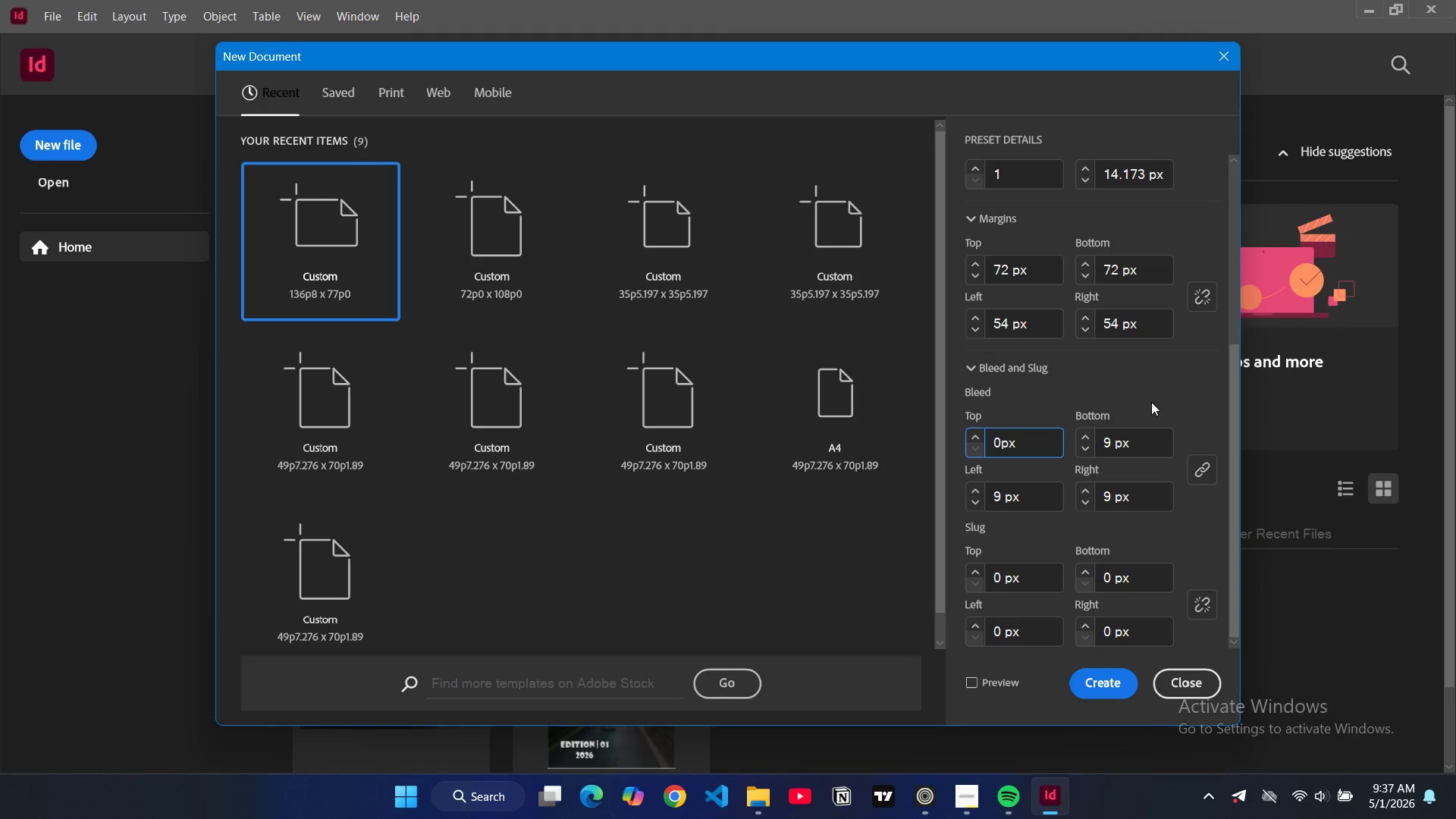 
left_click([1152, 401])
 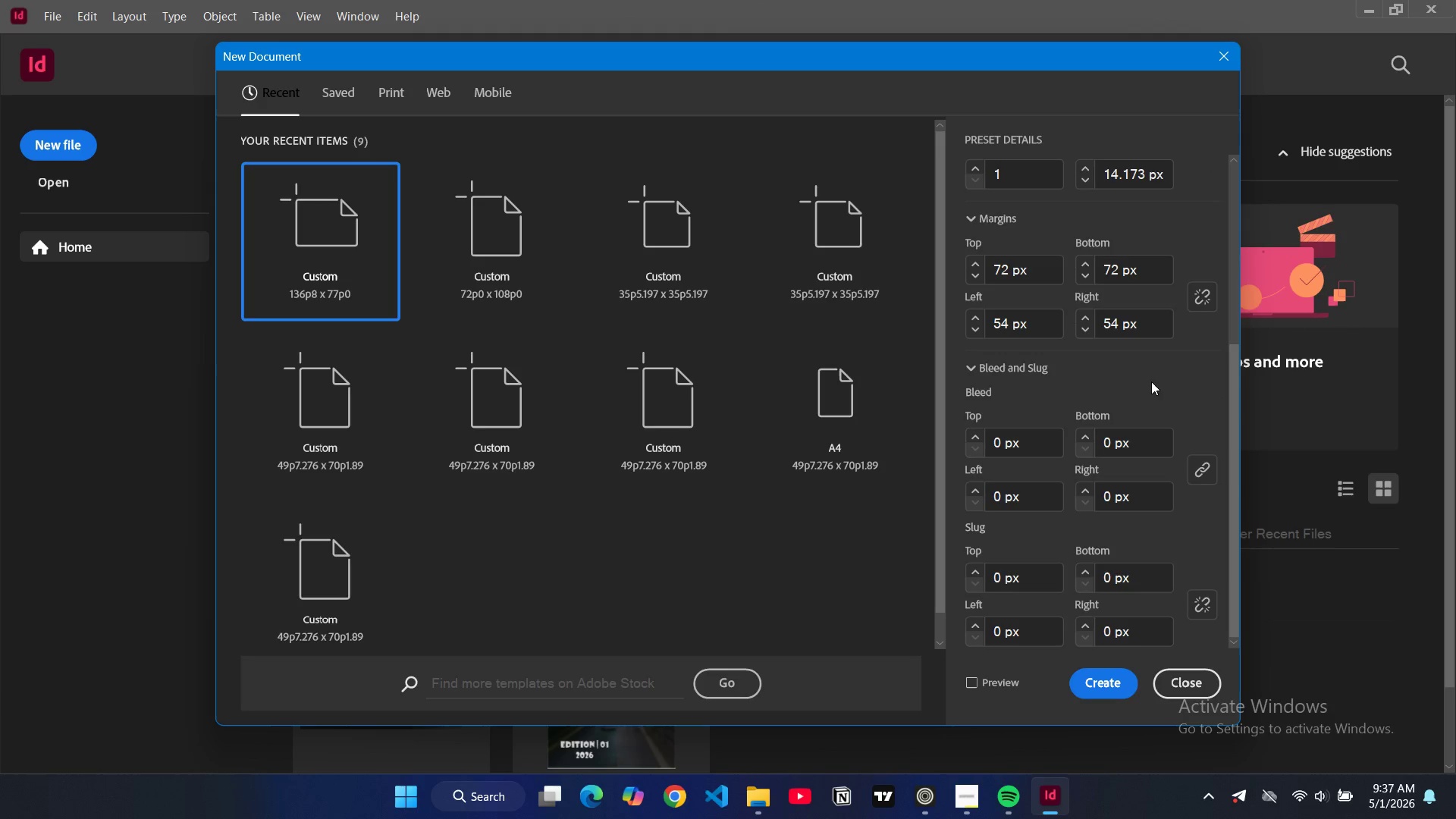 
scroll: coordinate [1134, 376], scroll_direction: up, amount: 4.0
 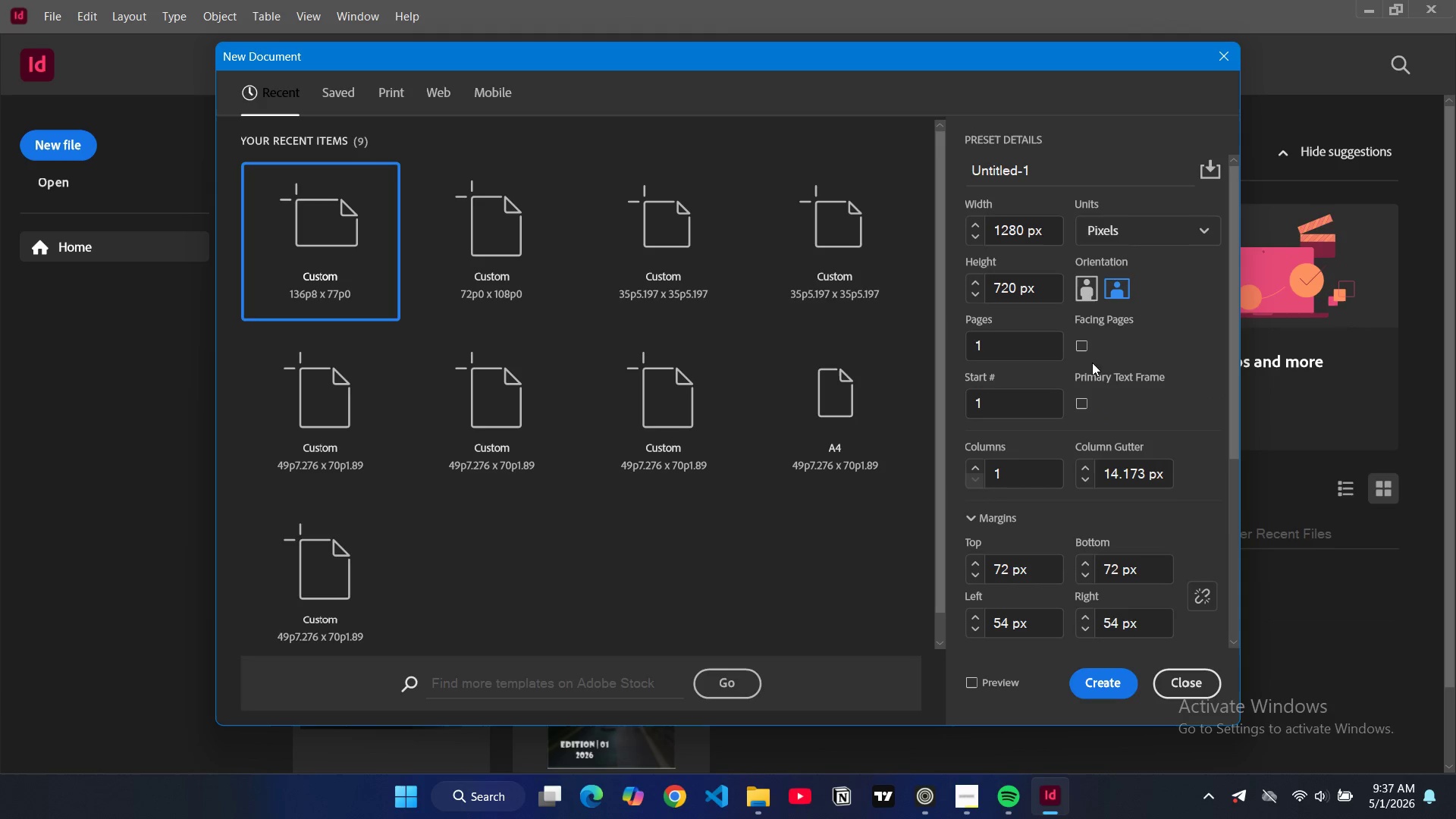 
scroll: coordinate [1091, 388], scroll_direction: down, amount: 4.0
 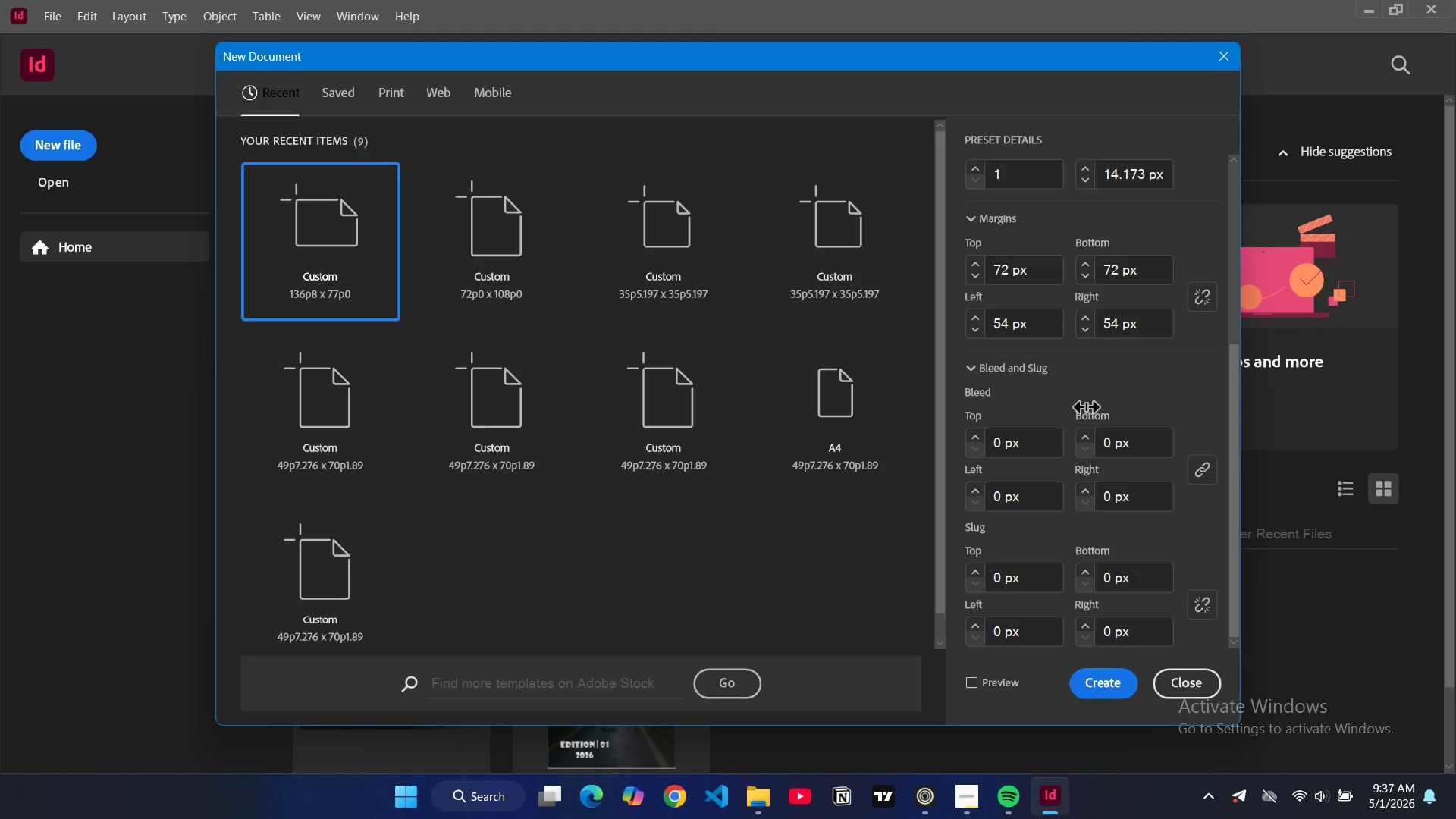 
scroll: coordinate [1081, 402], scroll_direction: up, amount: 4.0
 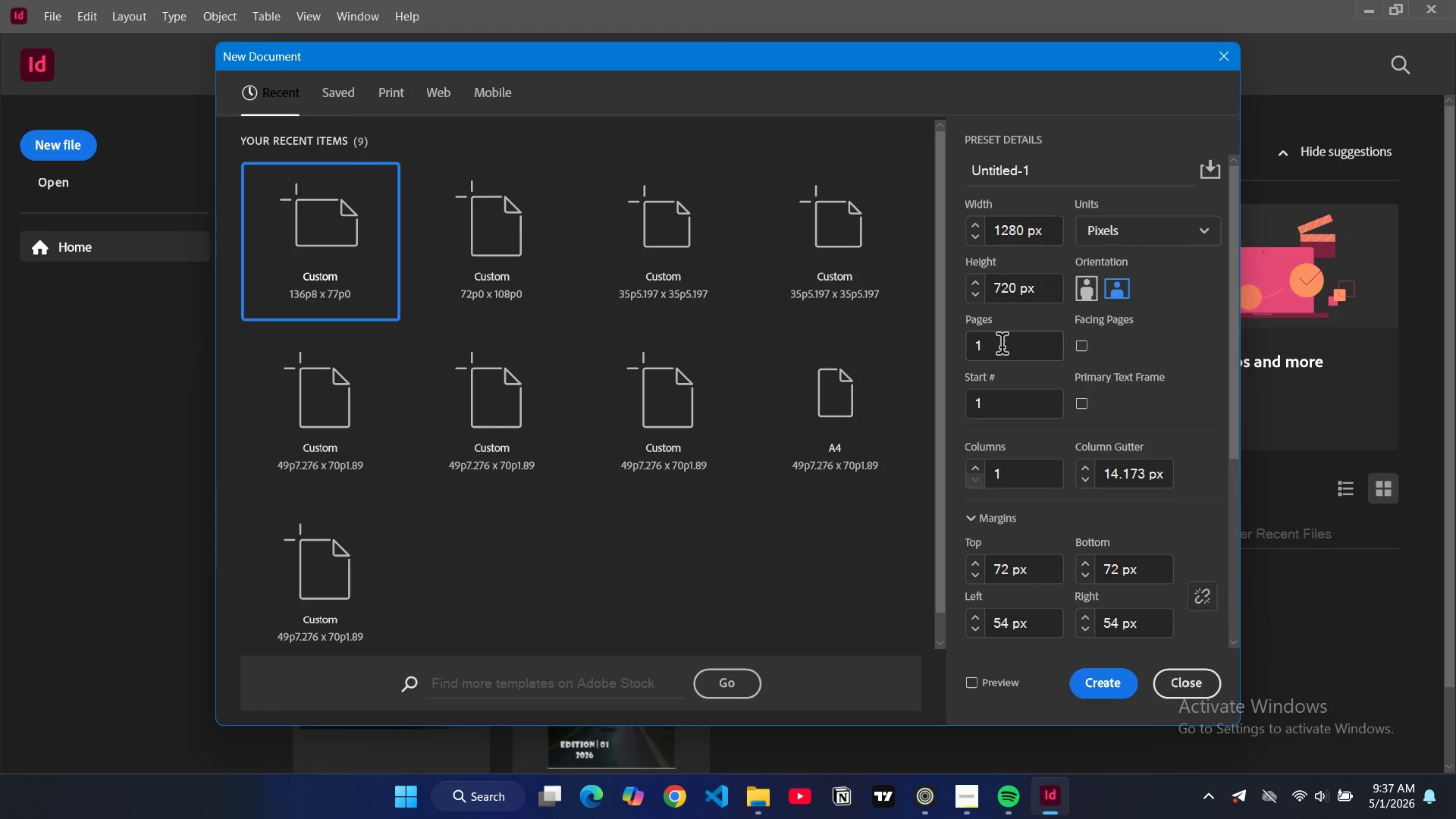 
left_click([1002, 347])
 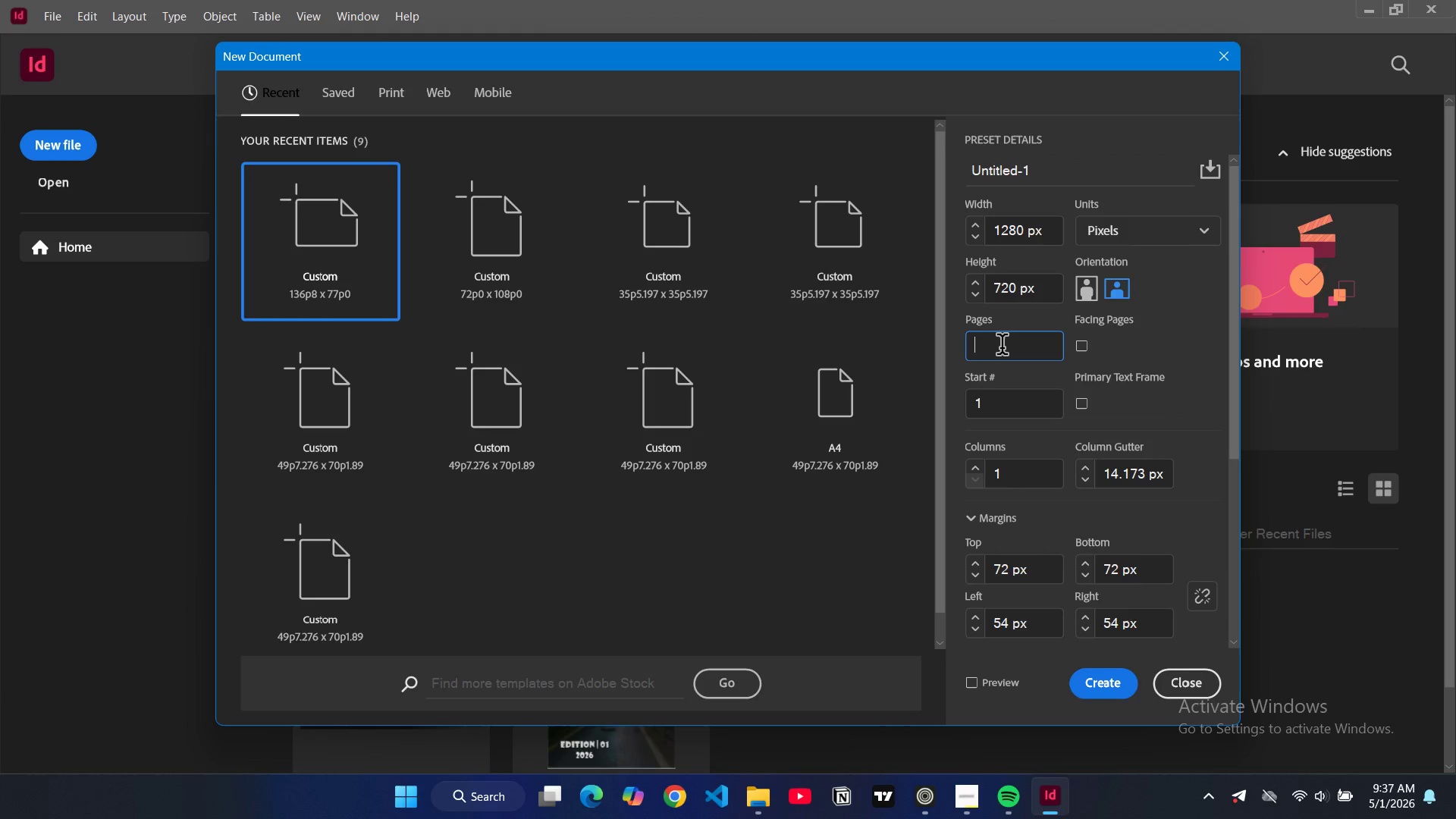 
key(Backspace)
 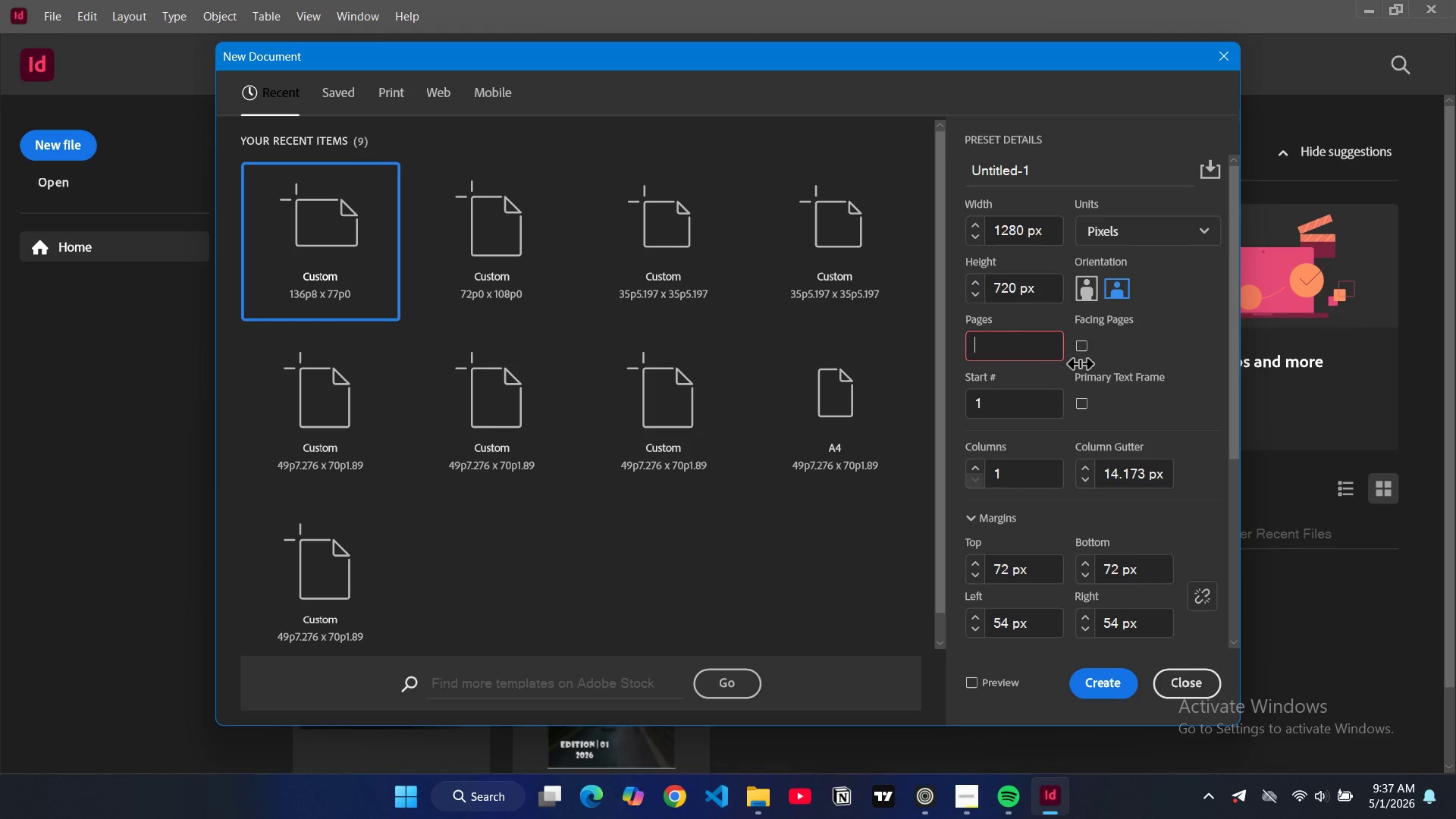 
key(3)
 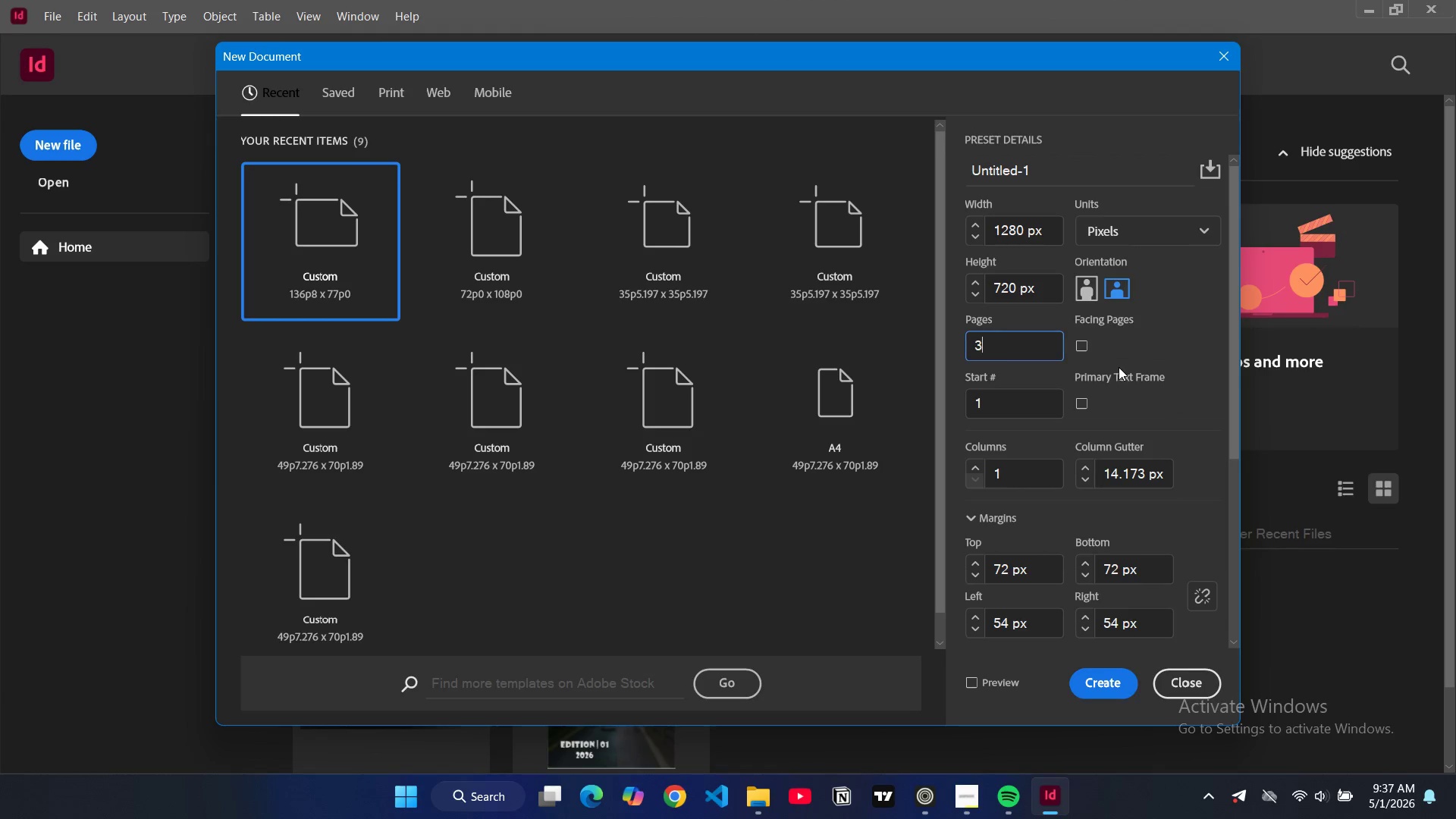 
scroll: coordinate [1120, 372], scroll_direction: down, amount: 4.0
 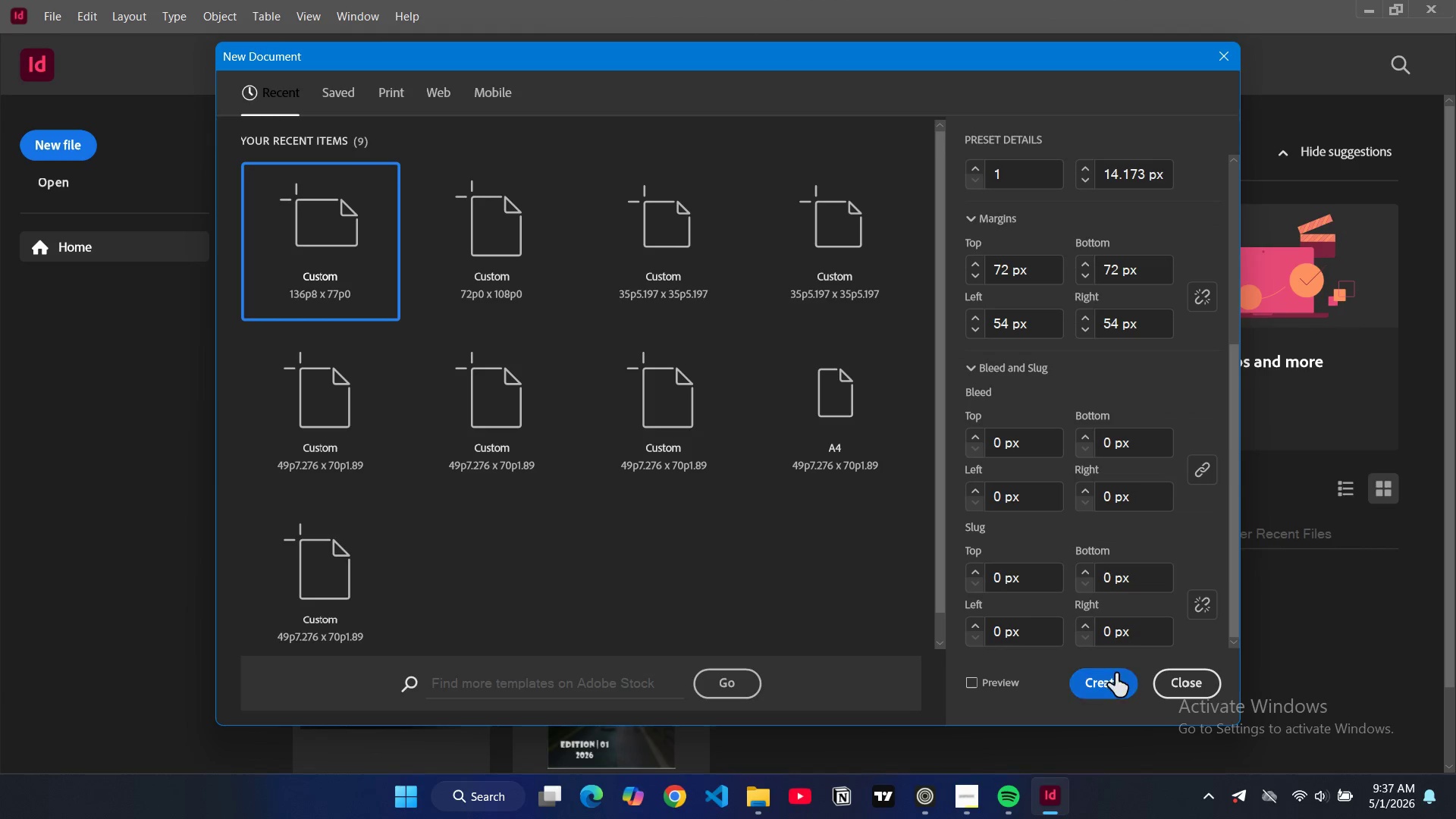 
left_click([1116, 675])
 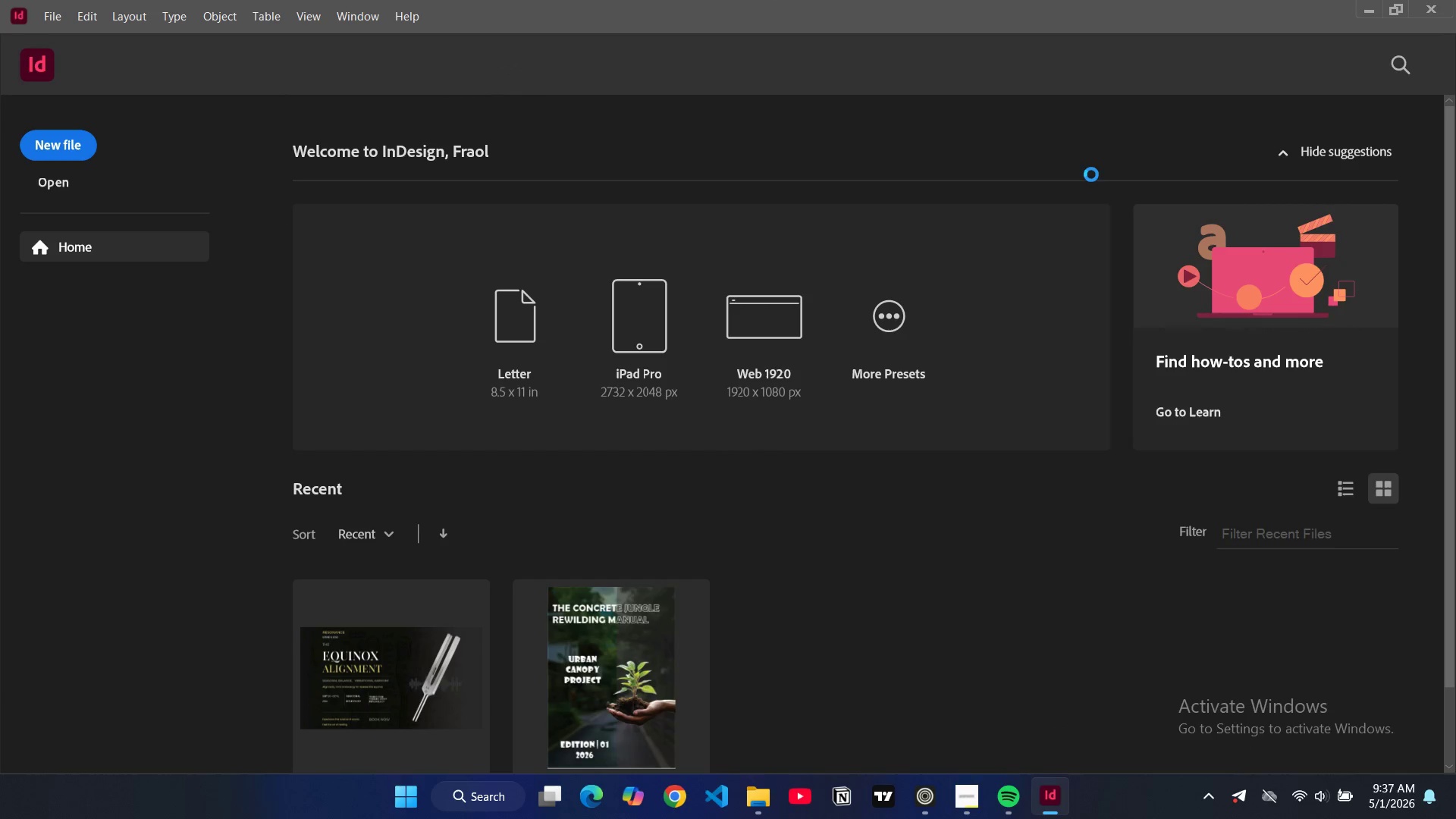 
wait(8.97)
 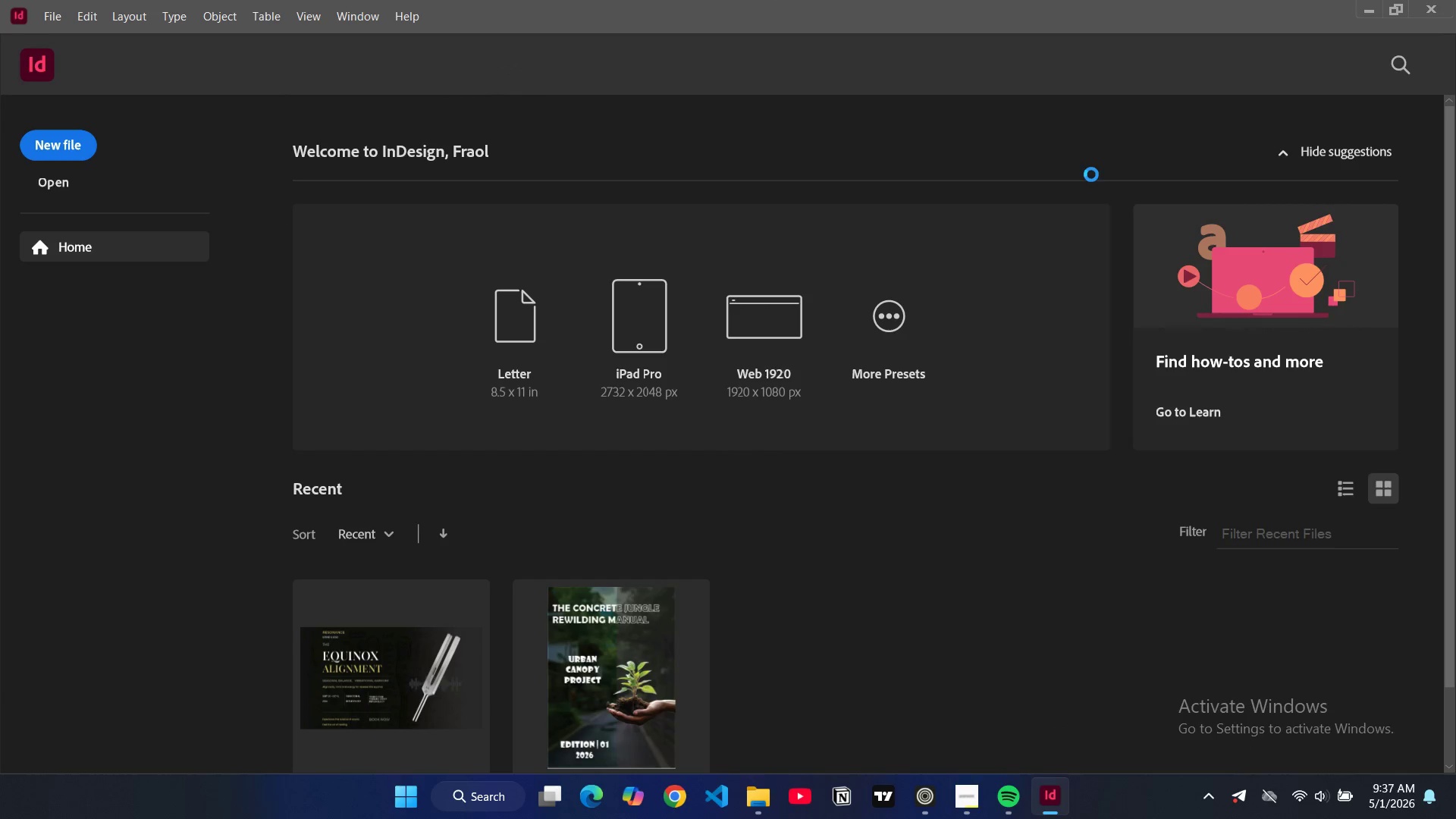 
left_click([1100, 125])
 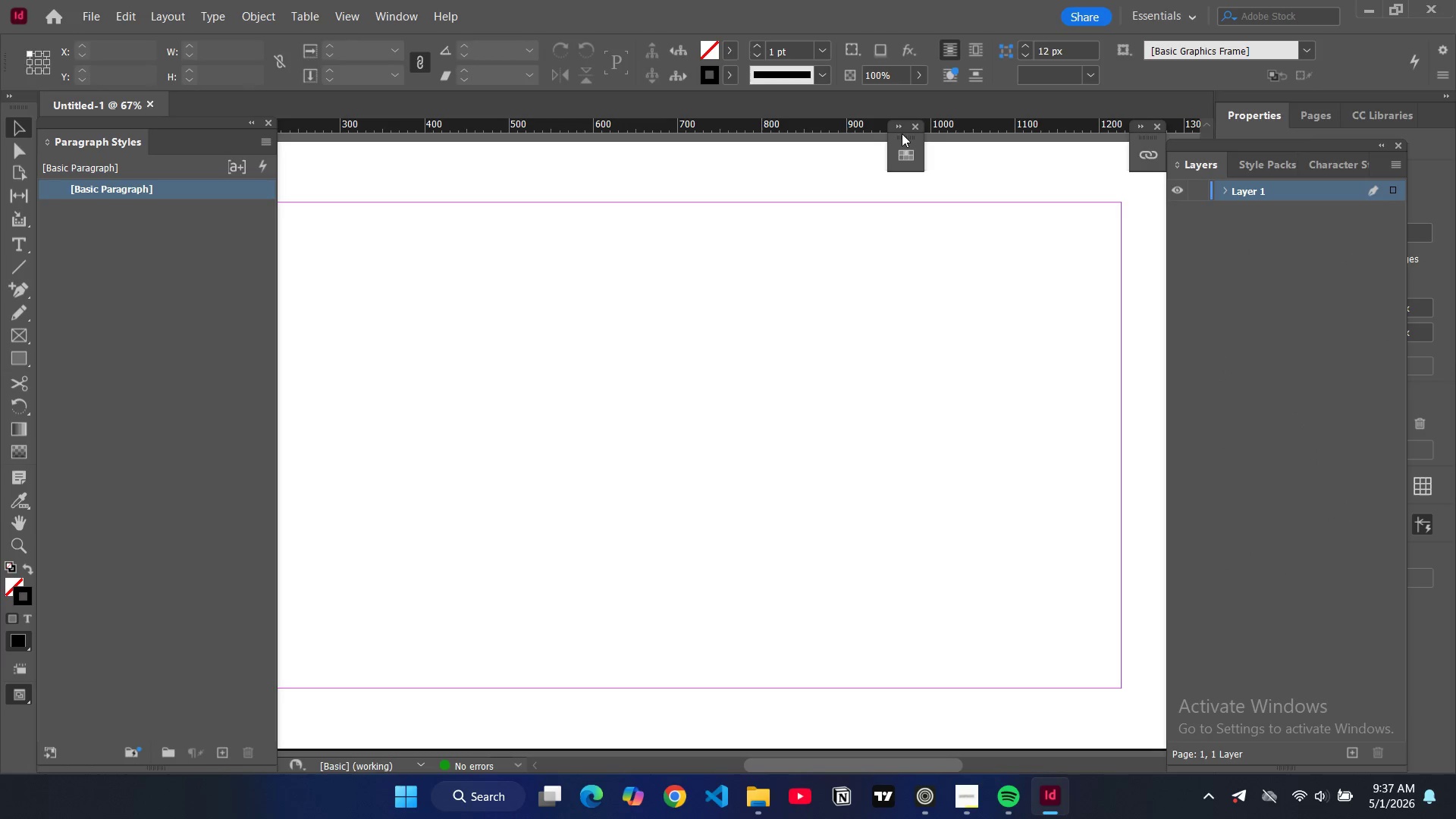 
left_click_drag(start_coordinate=[902, 133], to_coordinate=[1137, 178])
 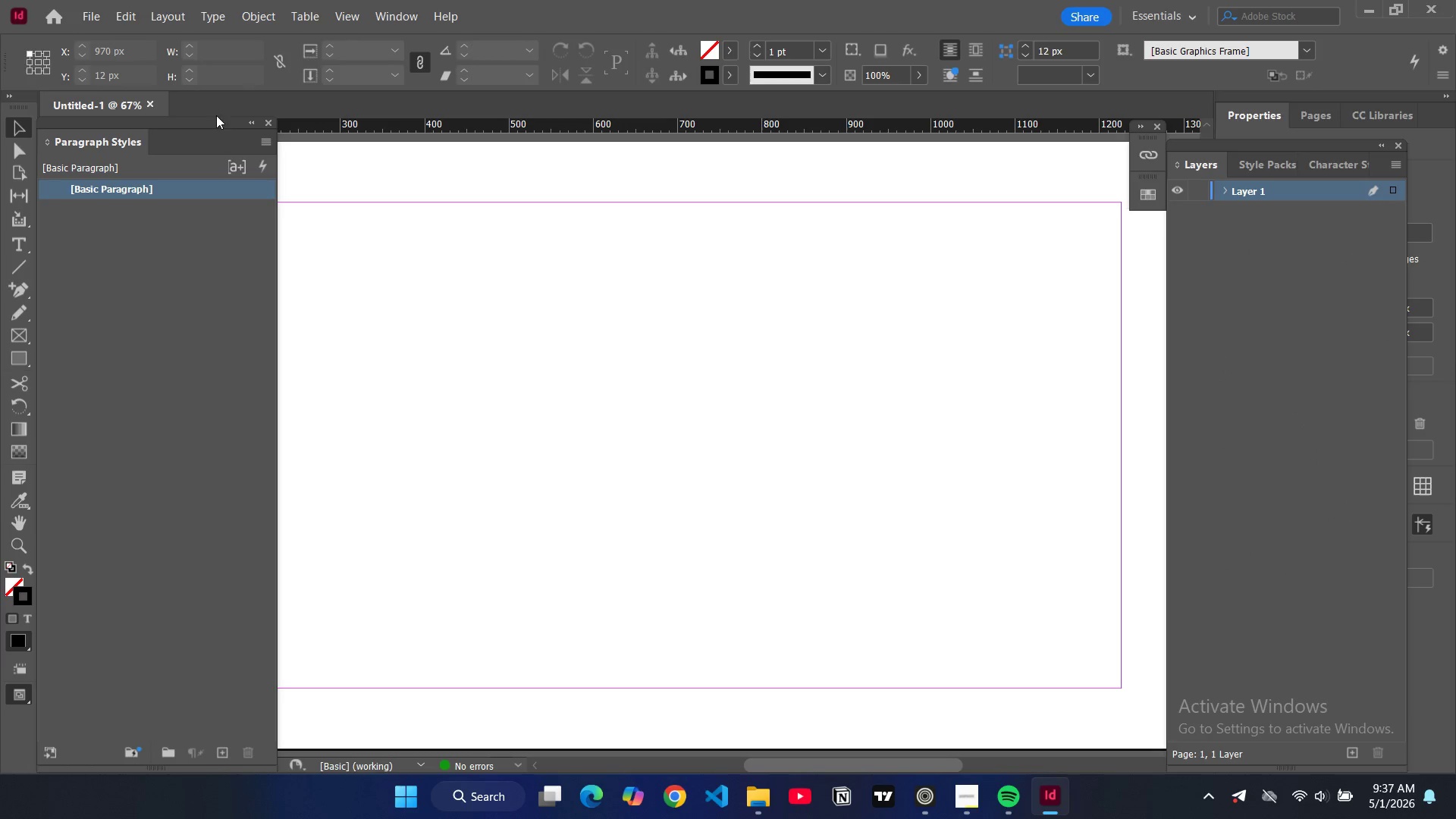 
left_click([247, 121])
 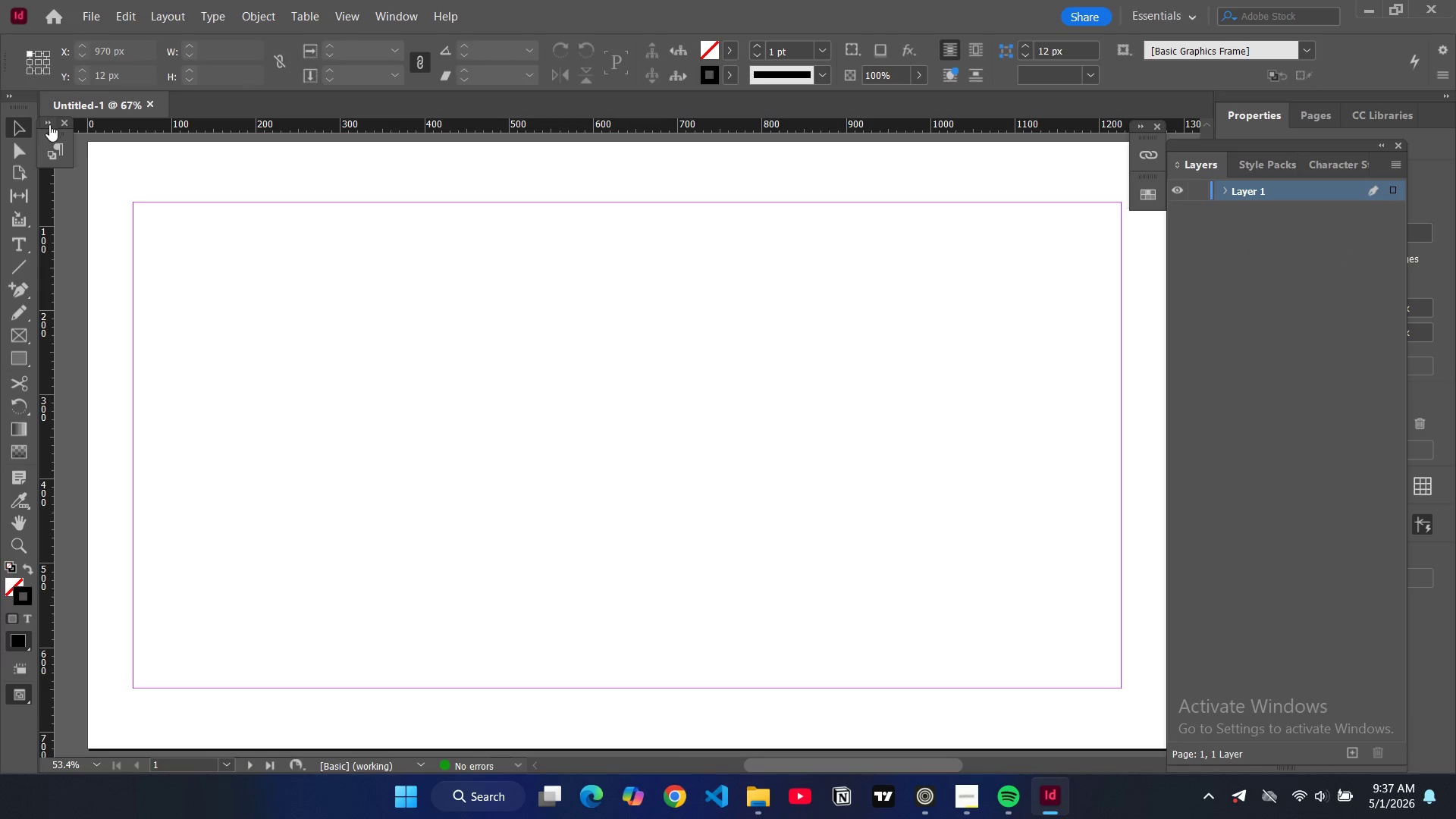 
left_click_drag(start_coordinate=[52, 132], to_coordinate=[1140, 220])
 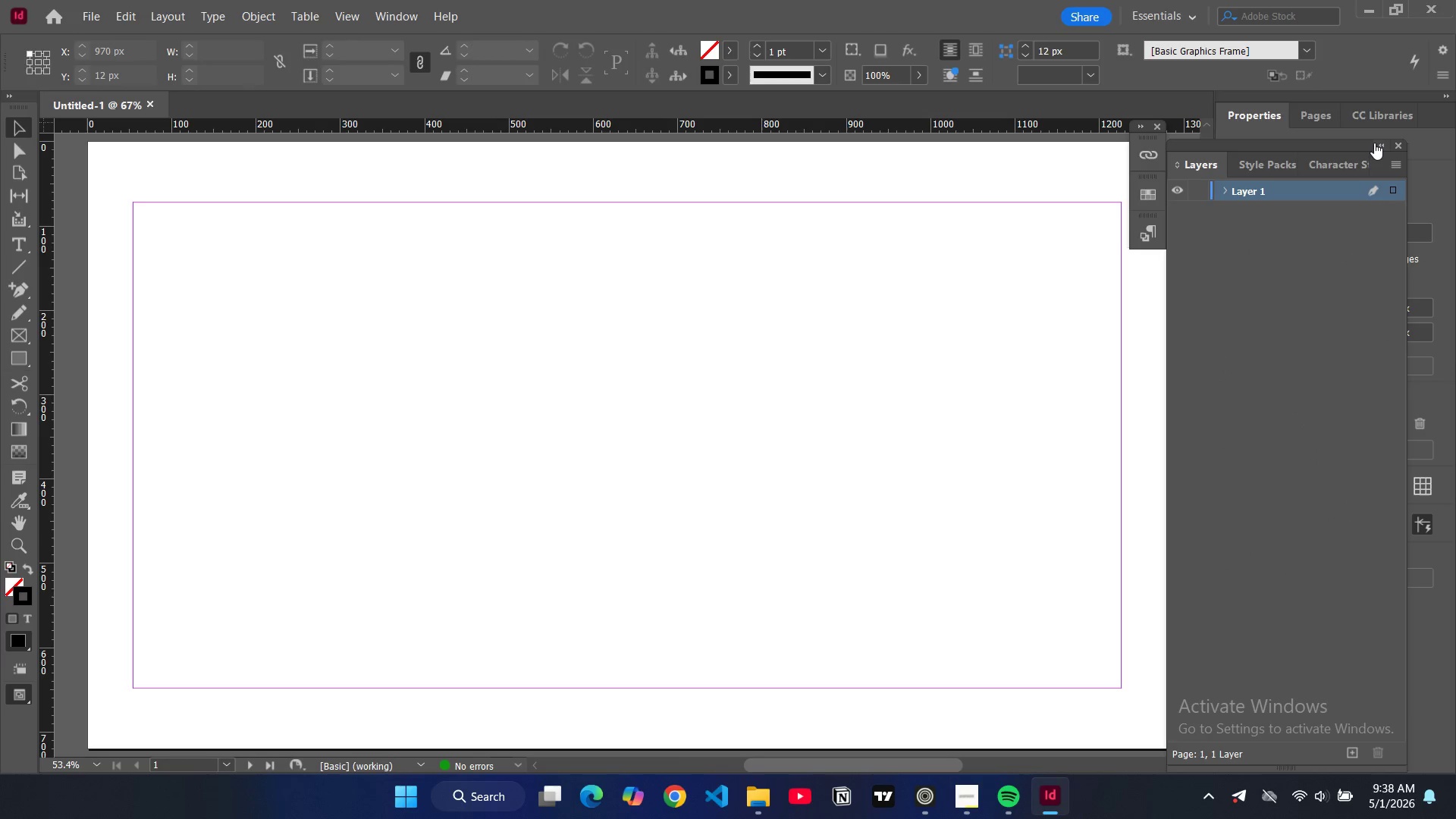 
left_click([1374, 140])
 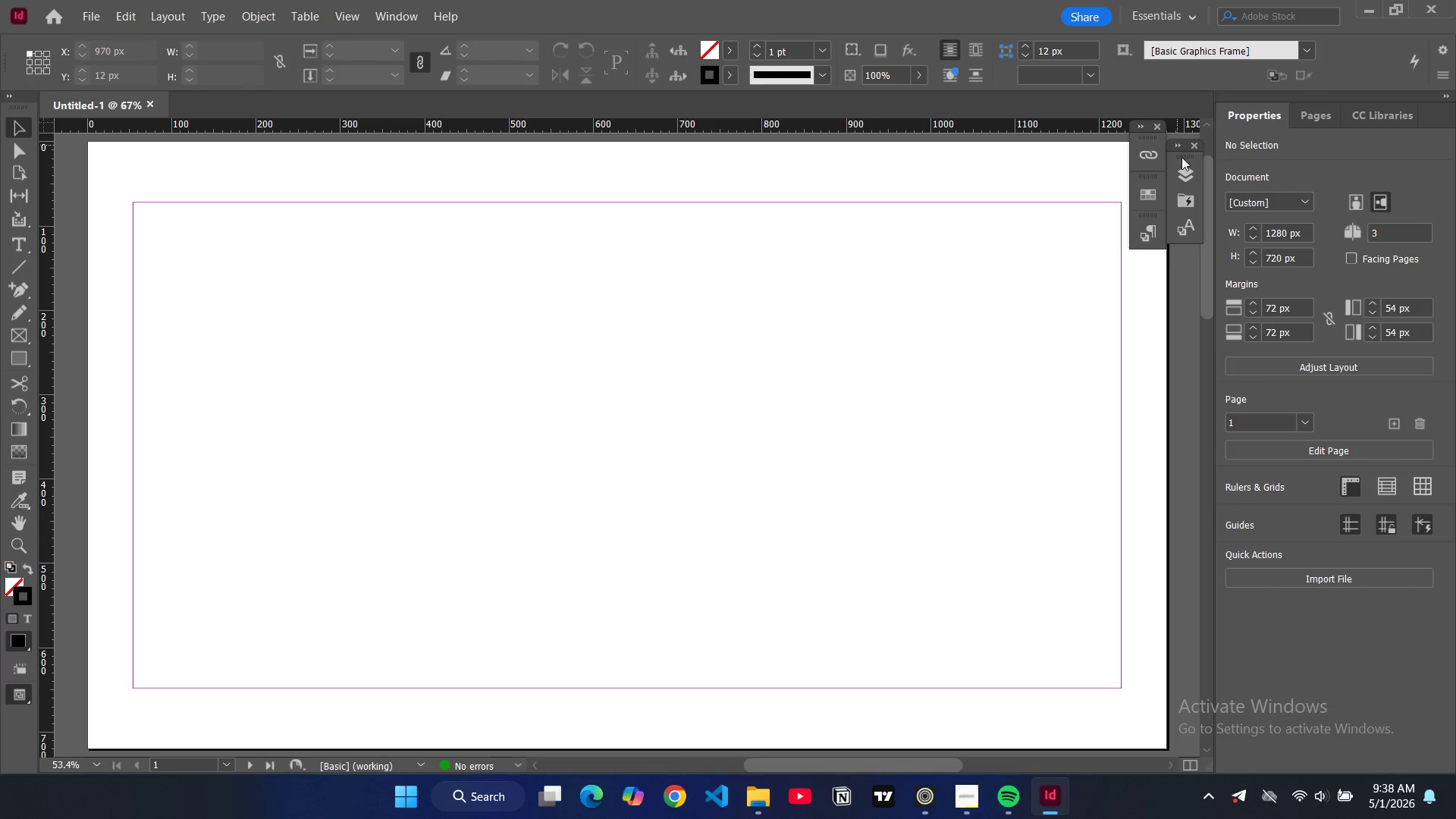 
left_click_drag(start_coordinate=[1181, 157], to_coordinate=[1152, 256])
 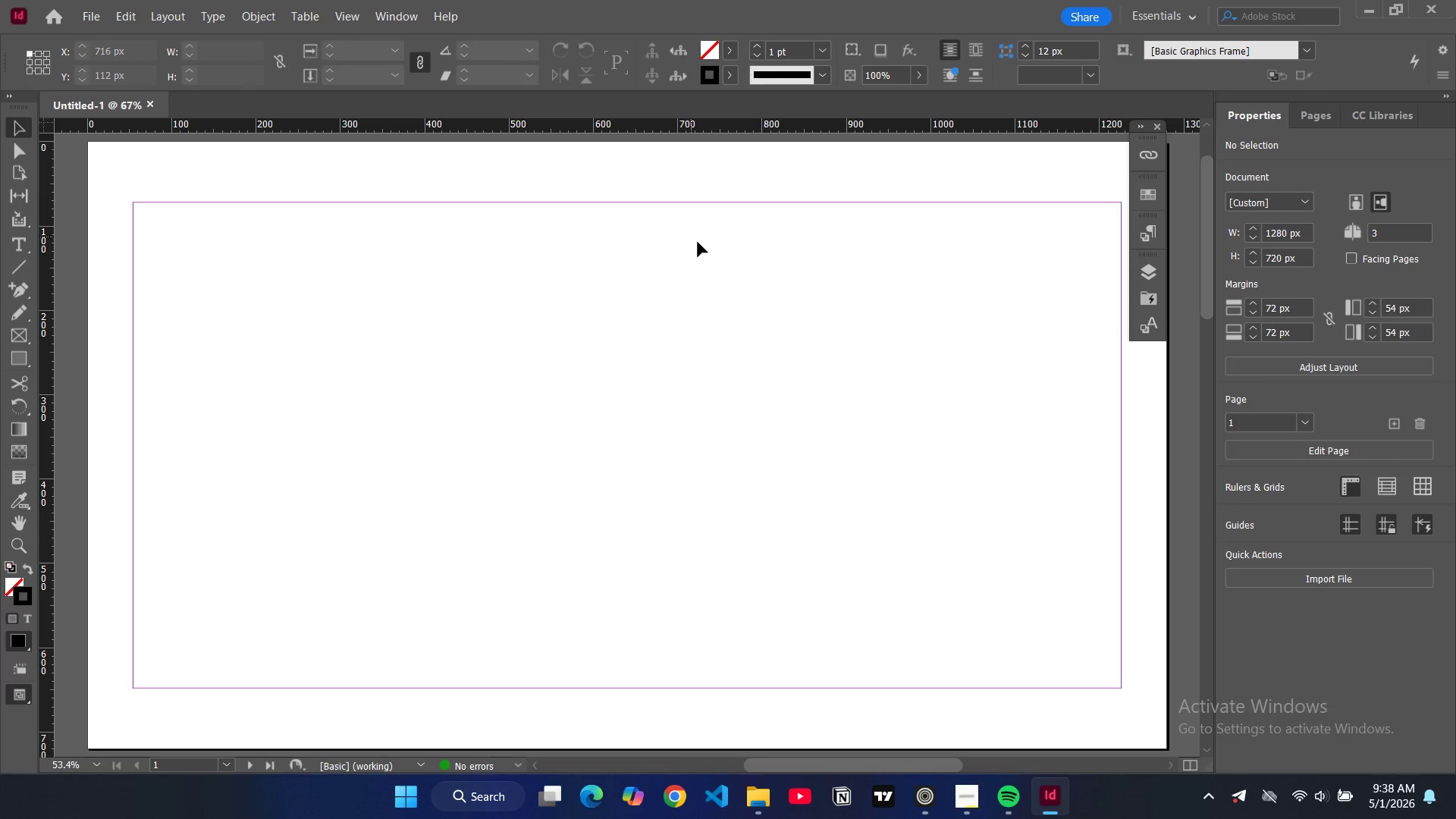 
scroll: coordinate [748, 284], scroll_direction: none, amount: 0.0
 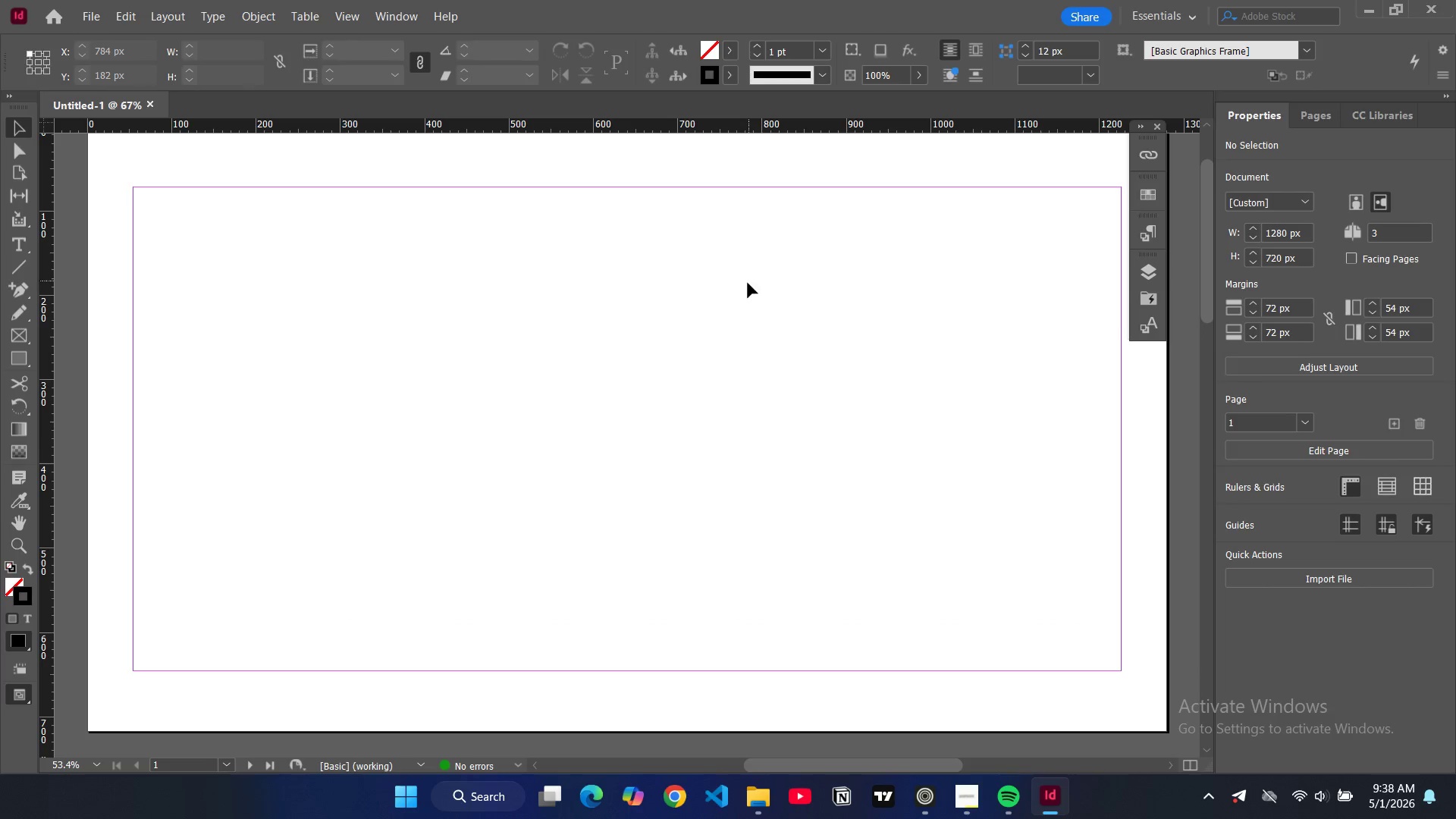 
key(Control+Minus)
 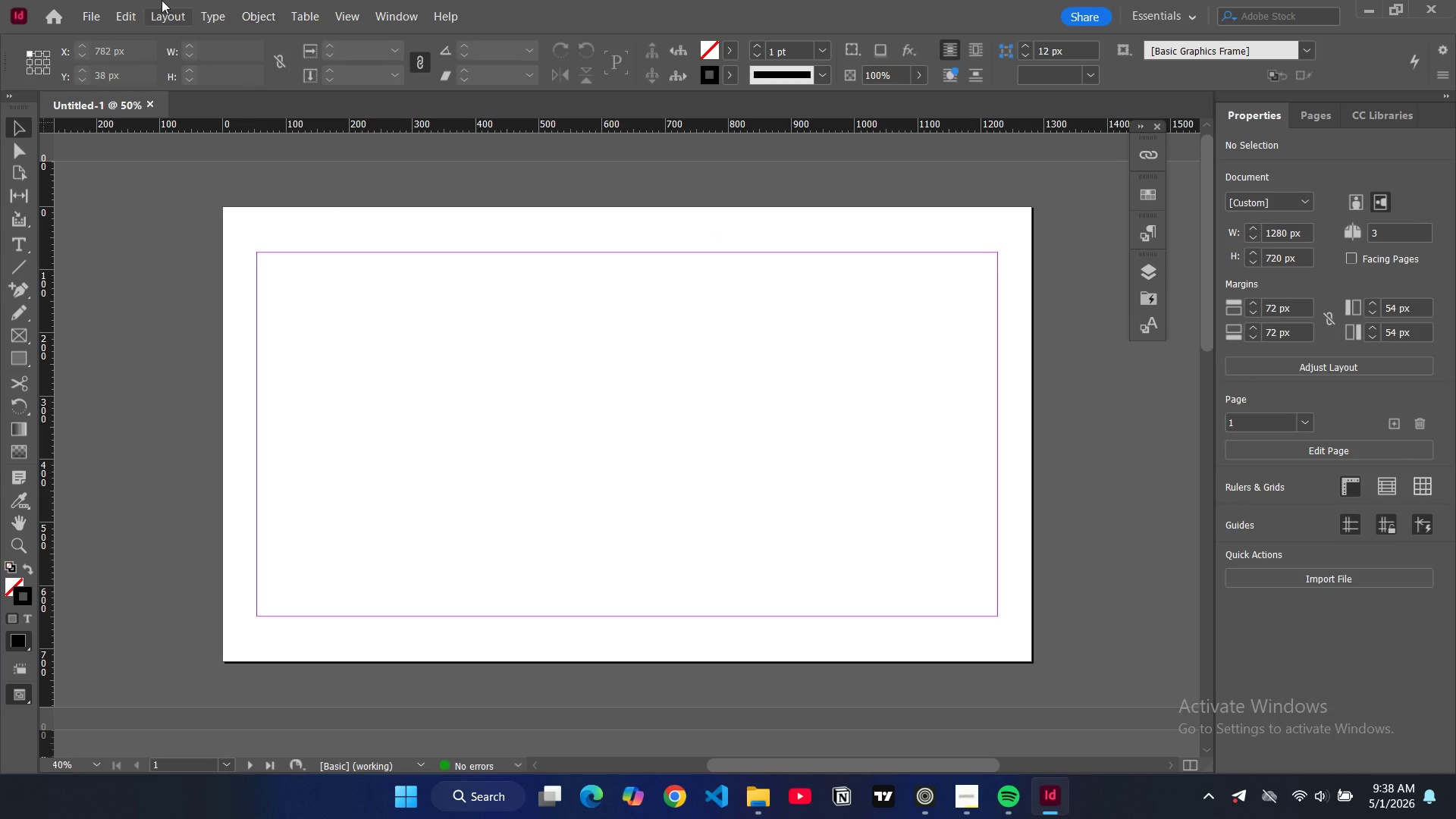 
left_click([165, 14])
 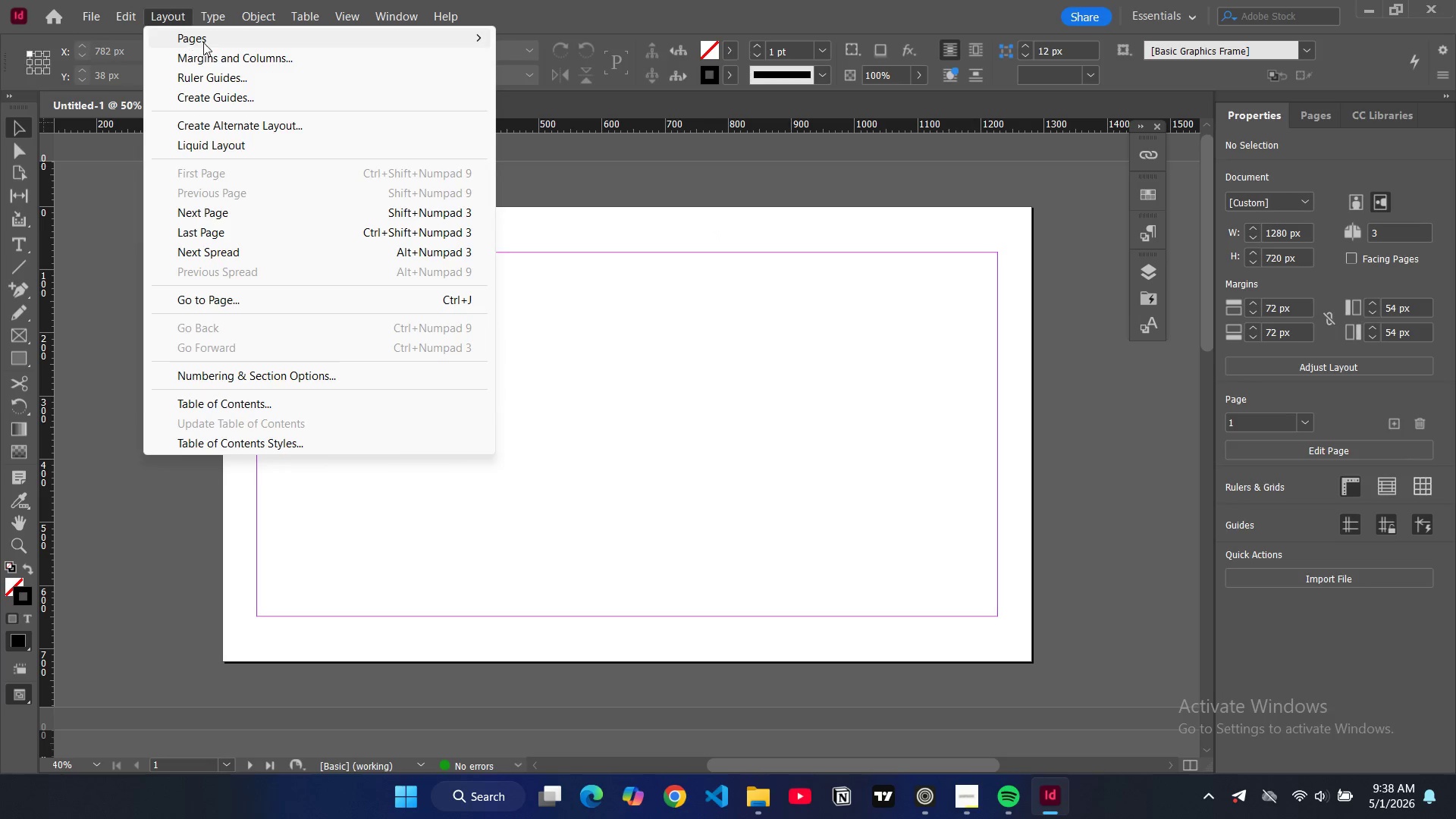 
left_click([209, 55])
 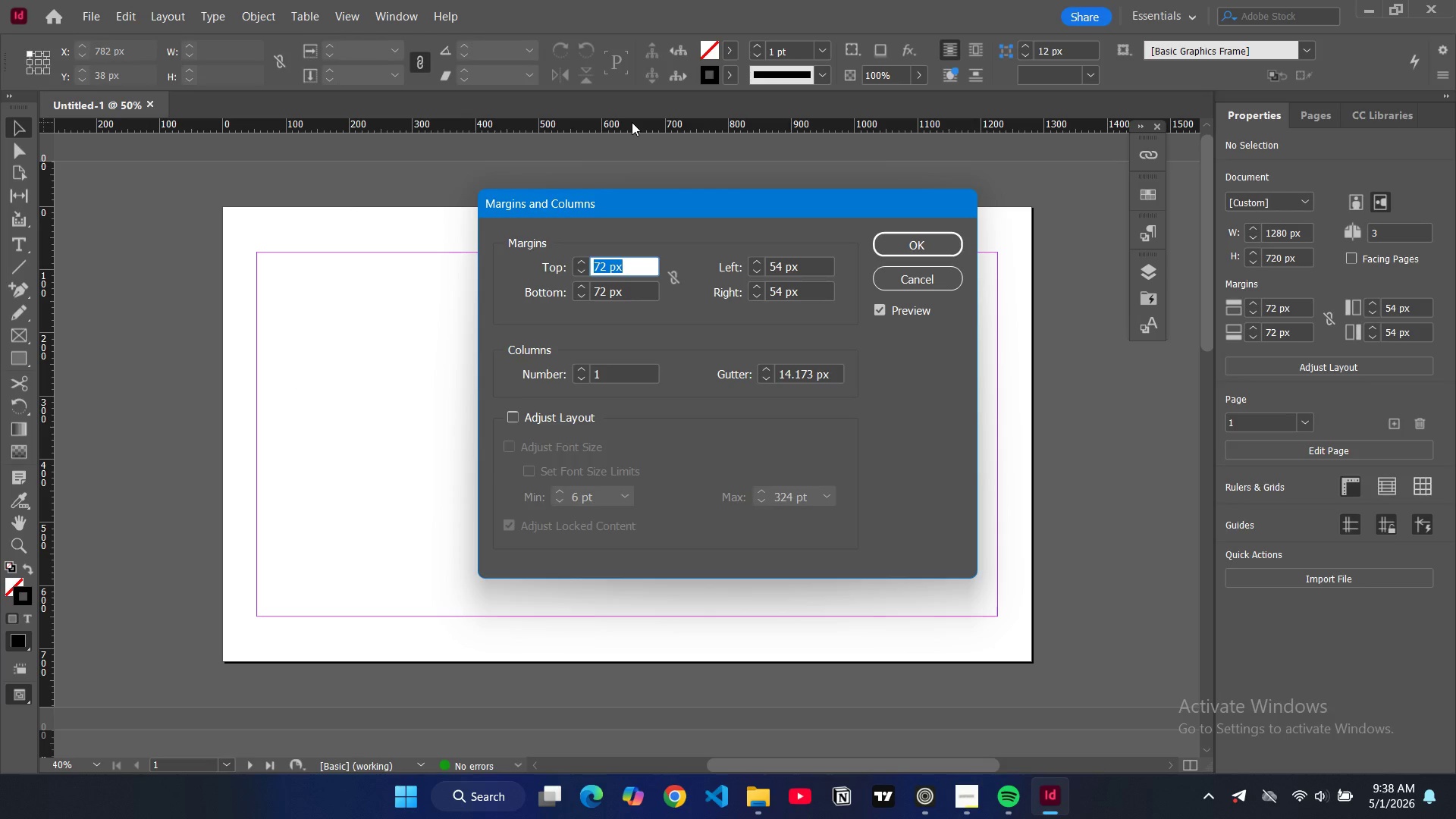 
type(80)
 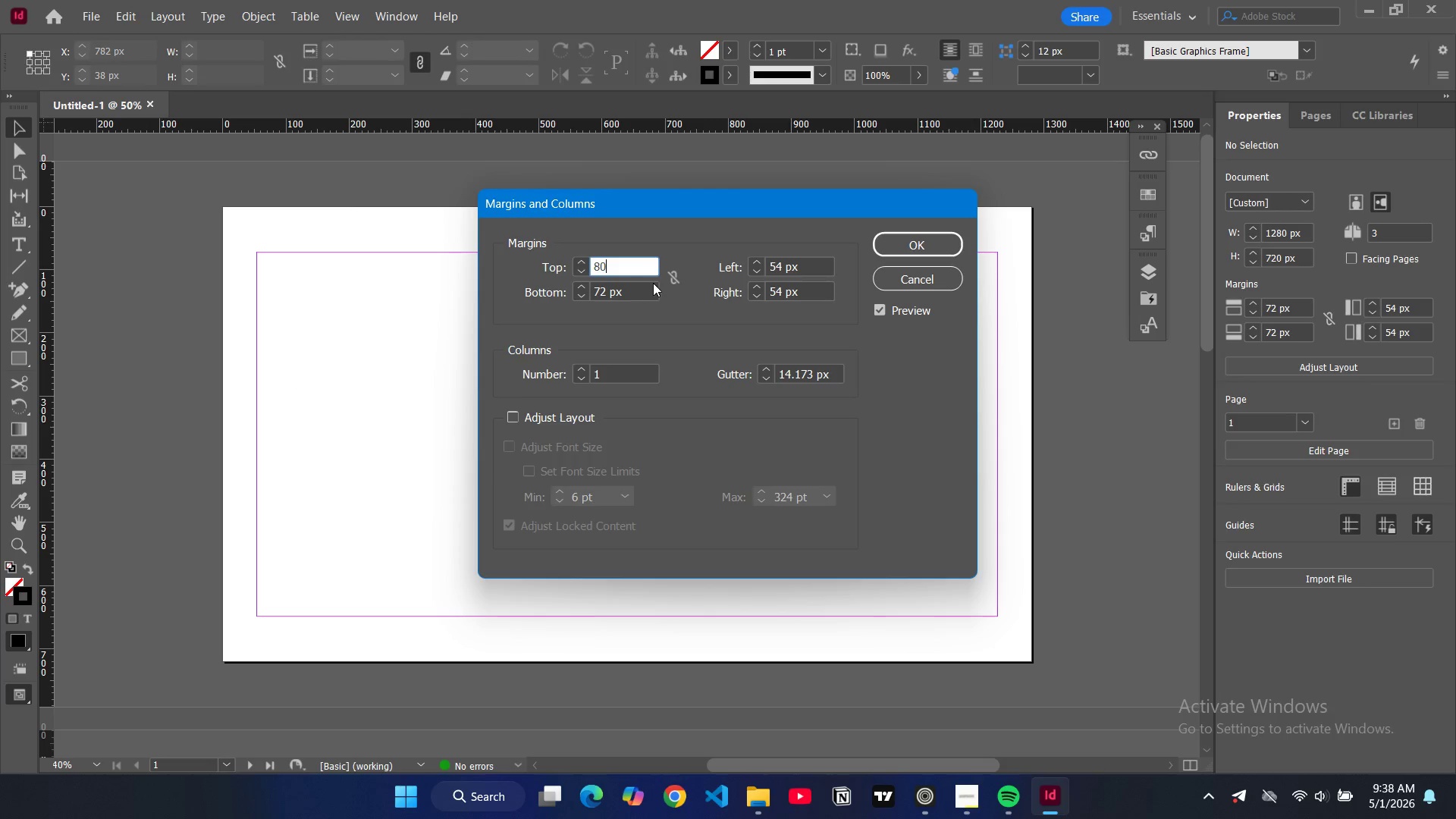 
left_click([670, 278])
 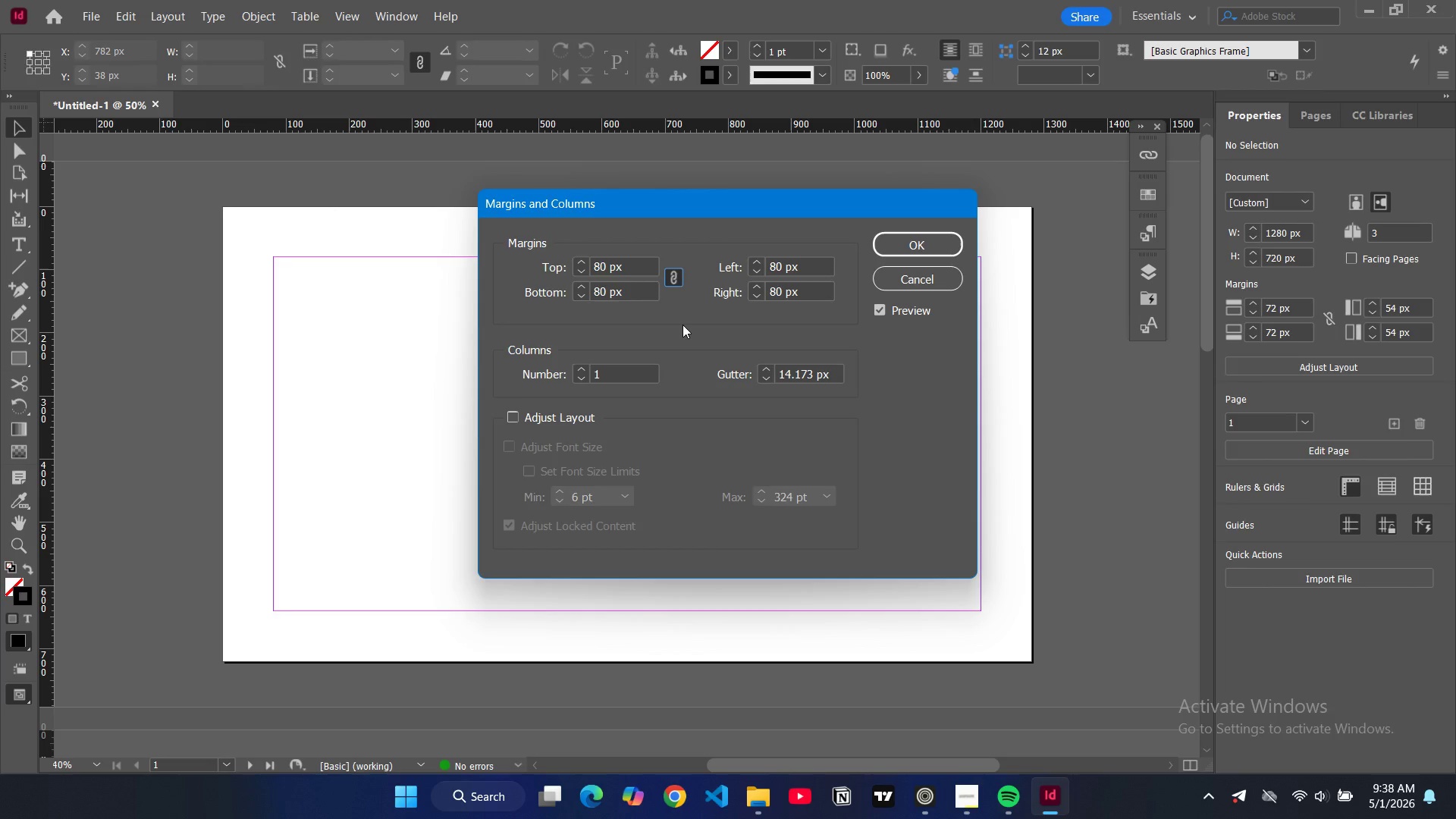 
left_click([607, 380])
 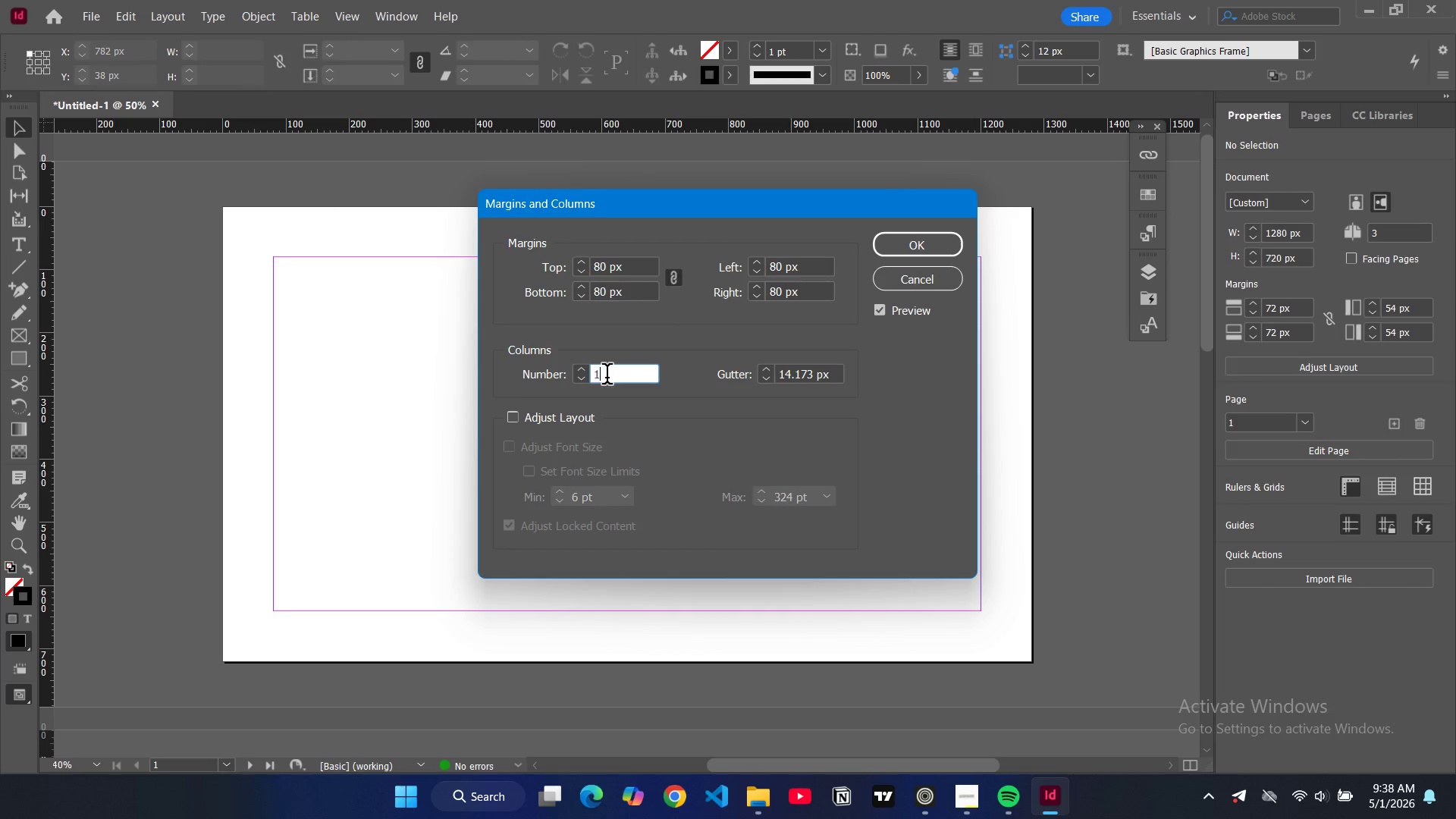 
key(Backspace)
 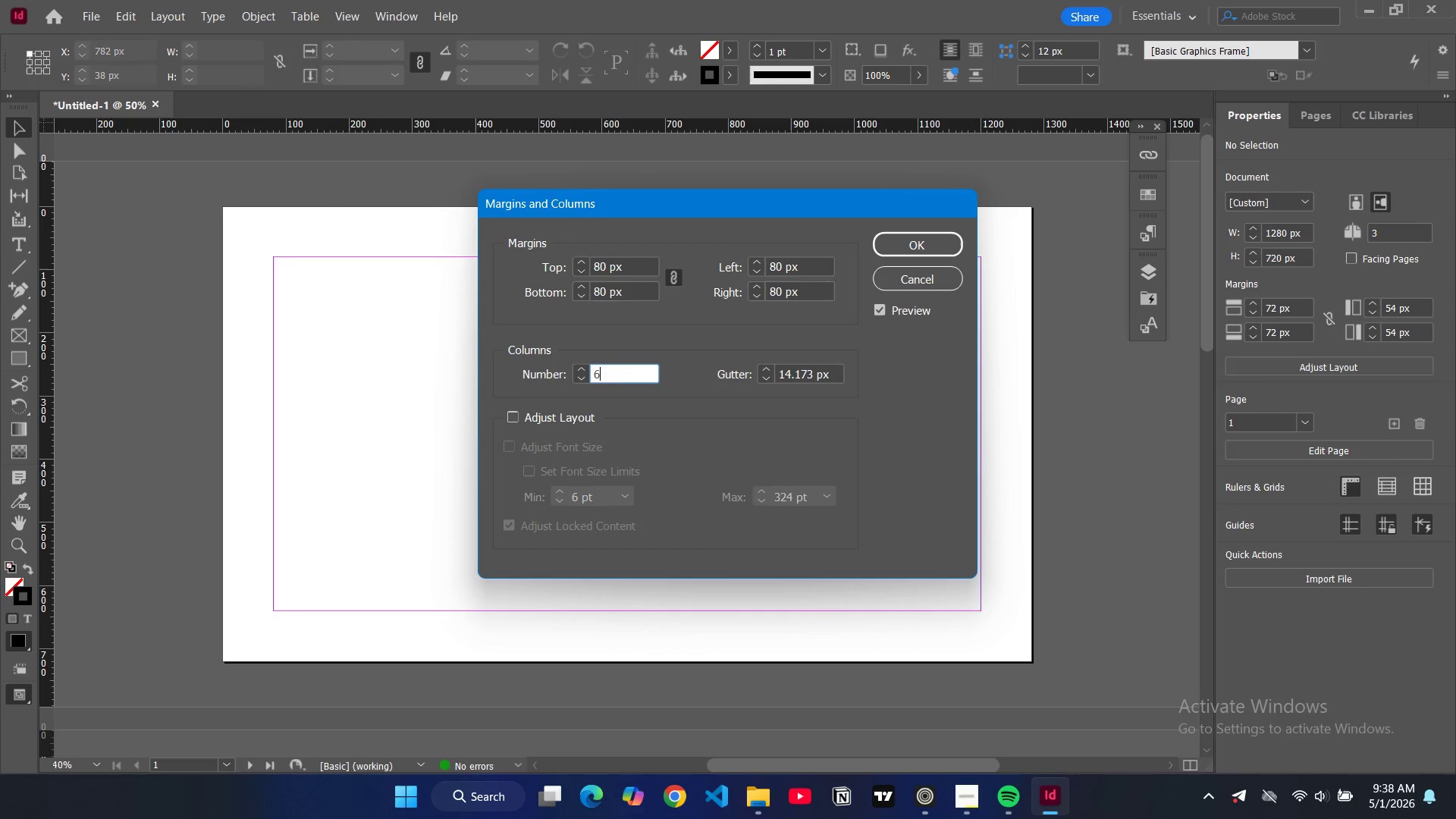 
key(6)
 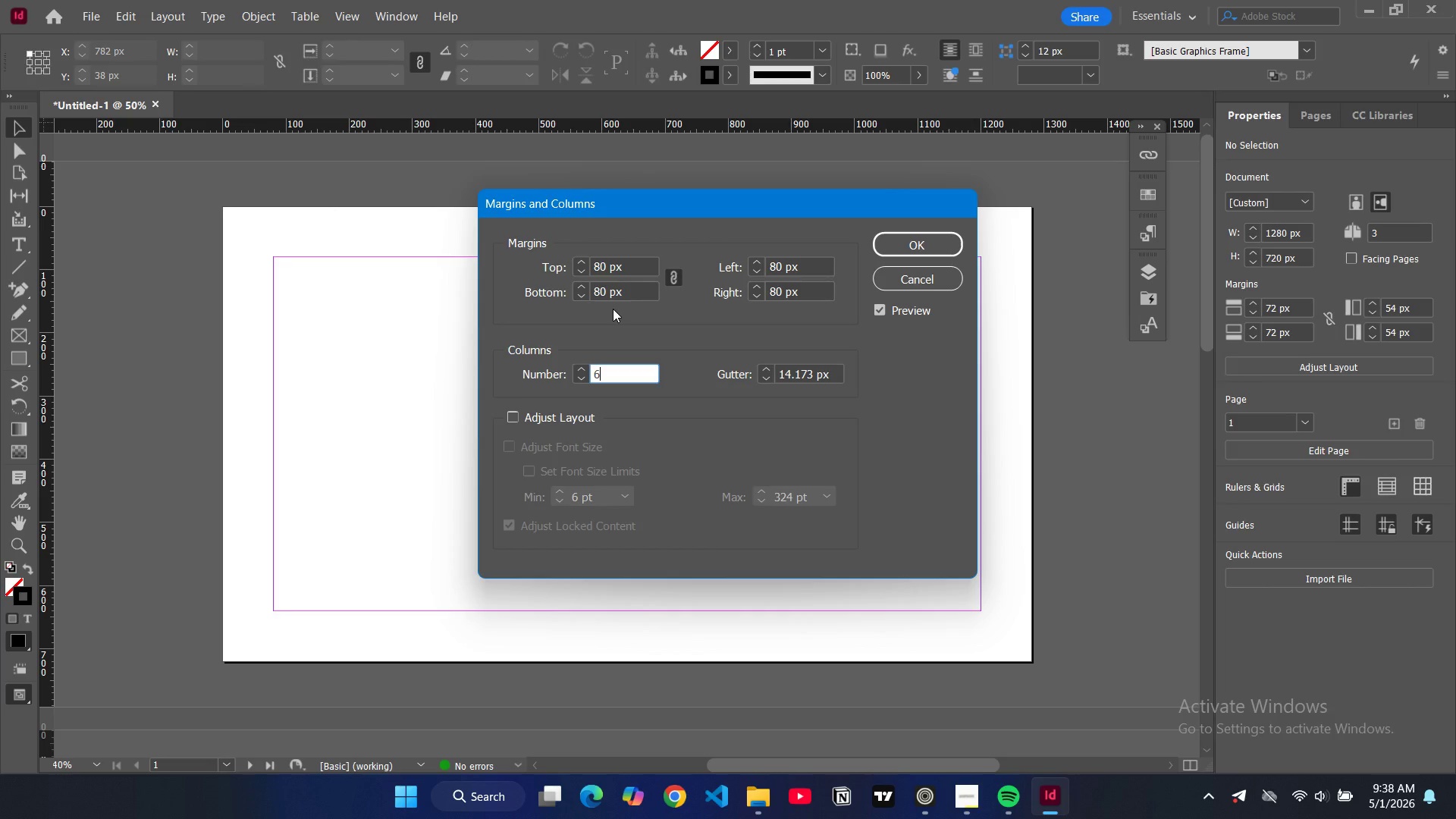 
wait(13.06)
 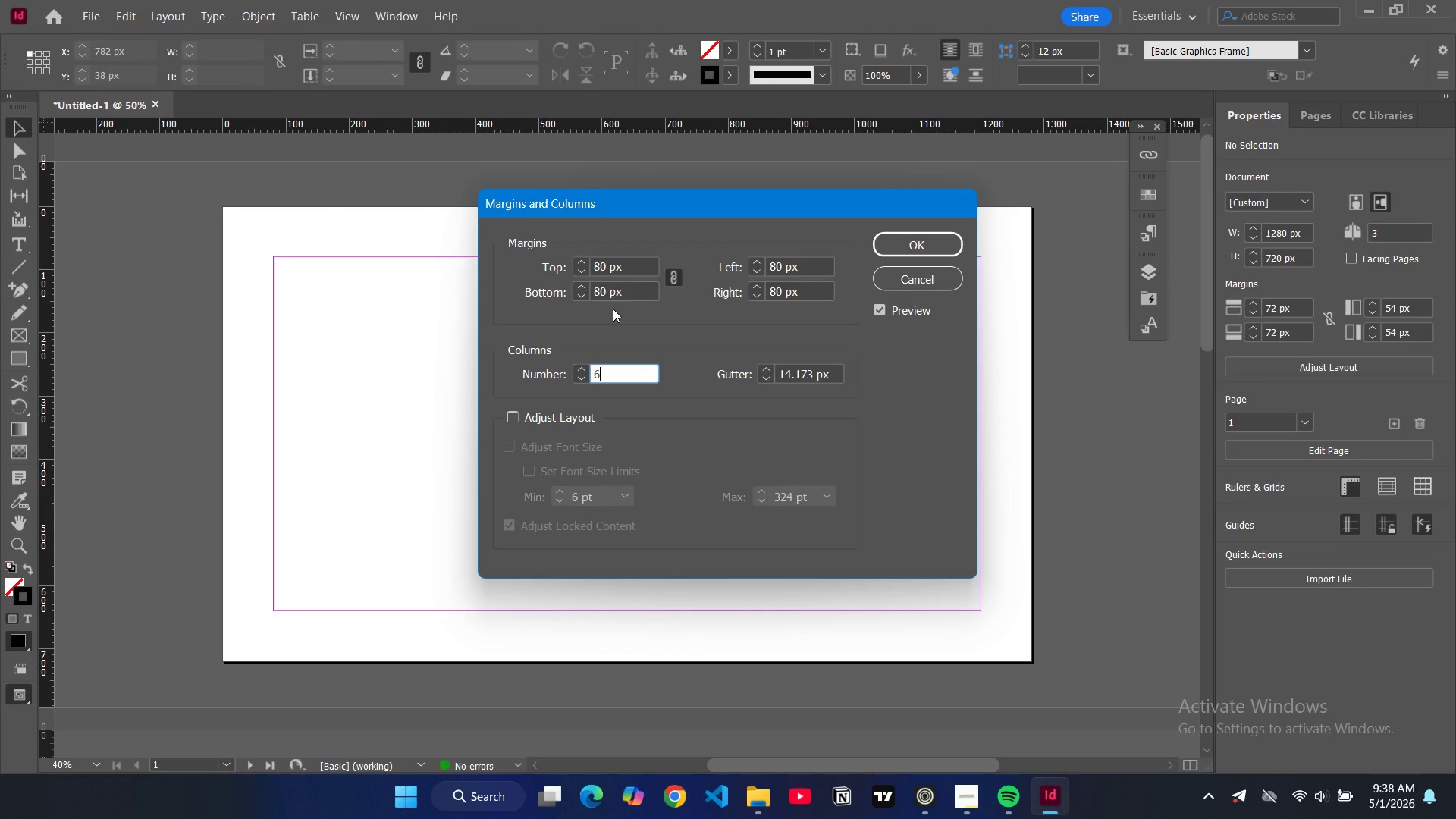 
left_click([802, 377])
 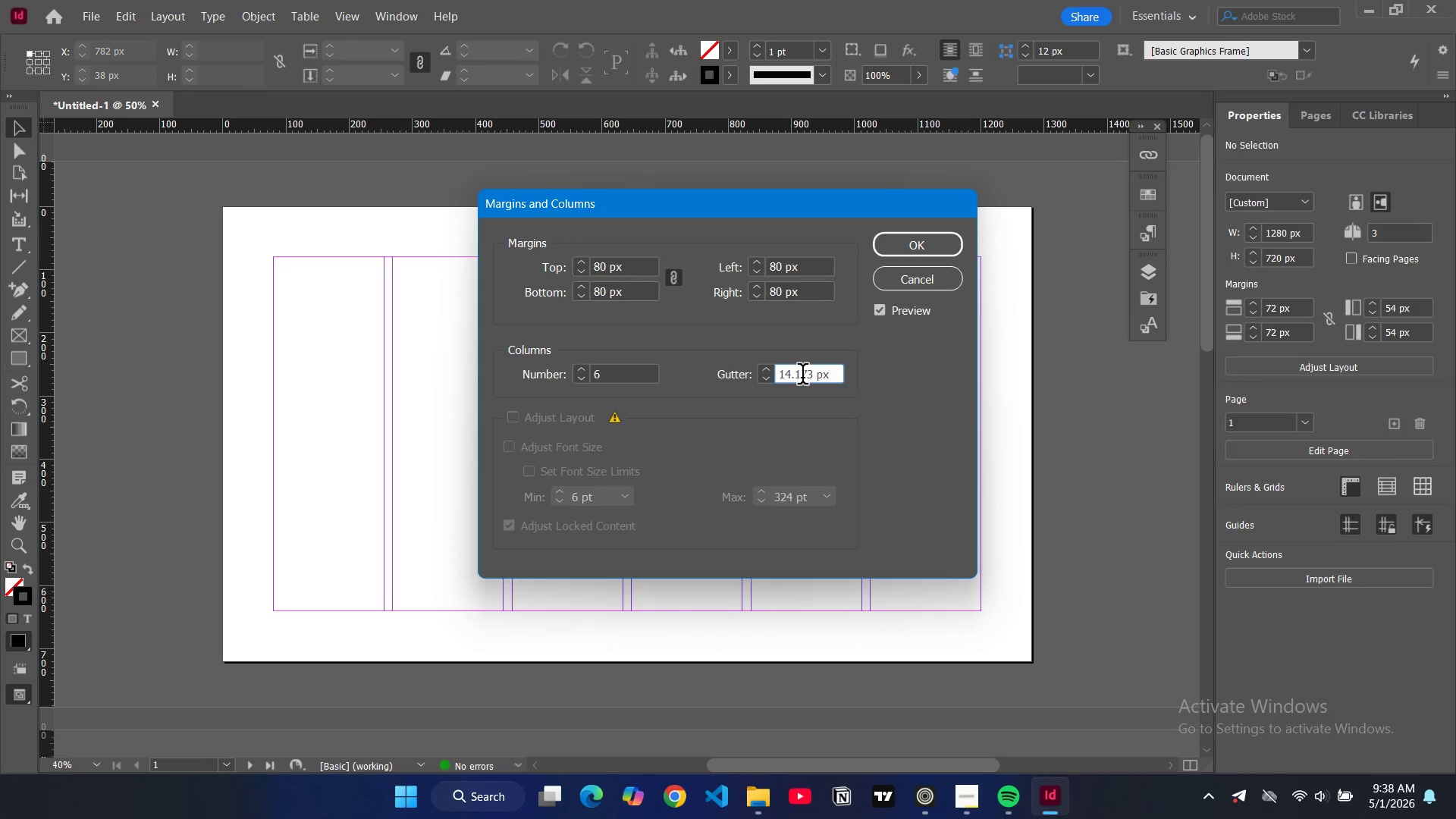 
double_click([802, 377])
 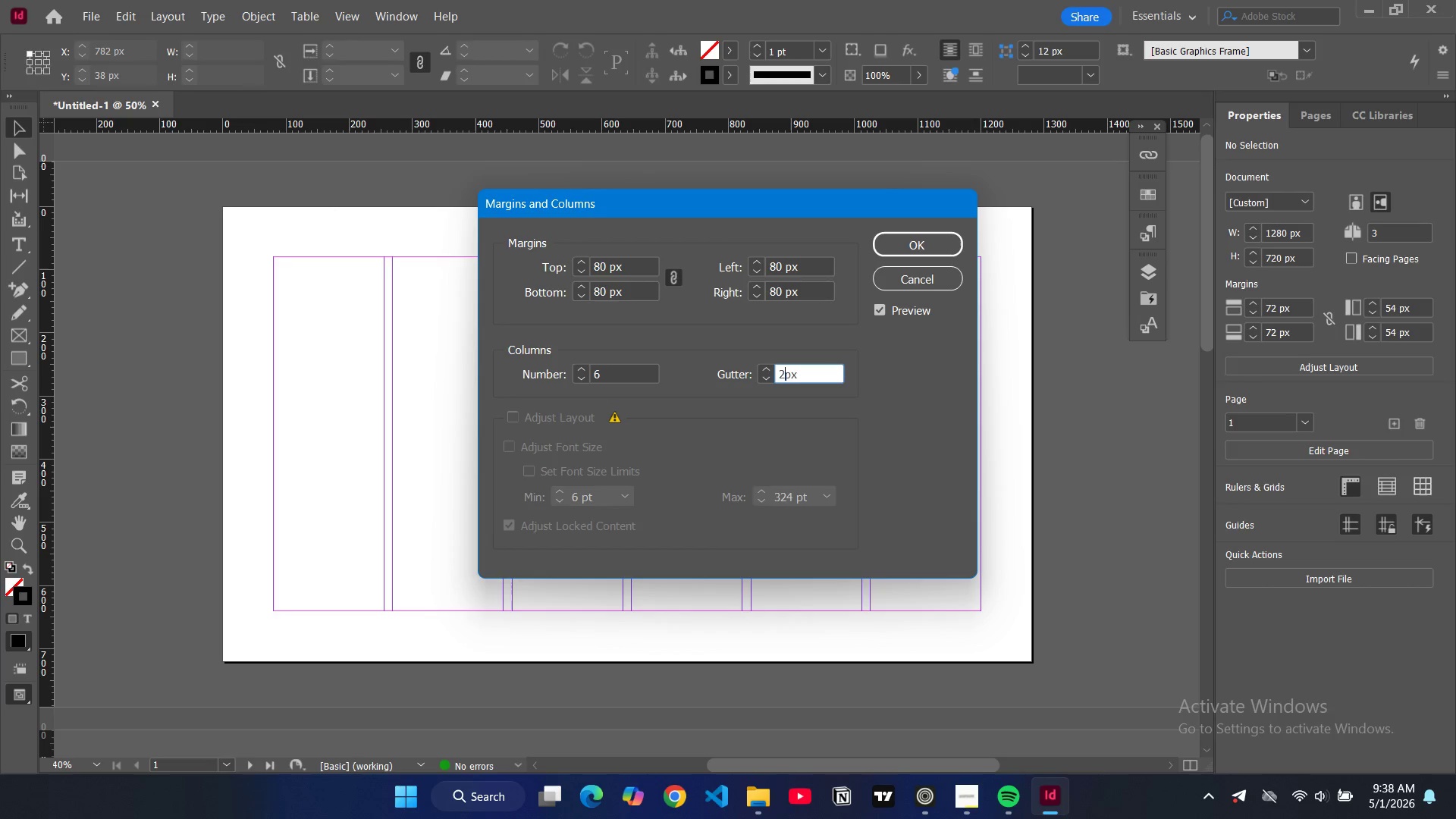 
type(20)
 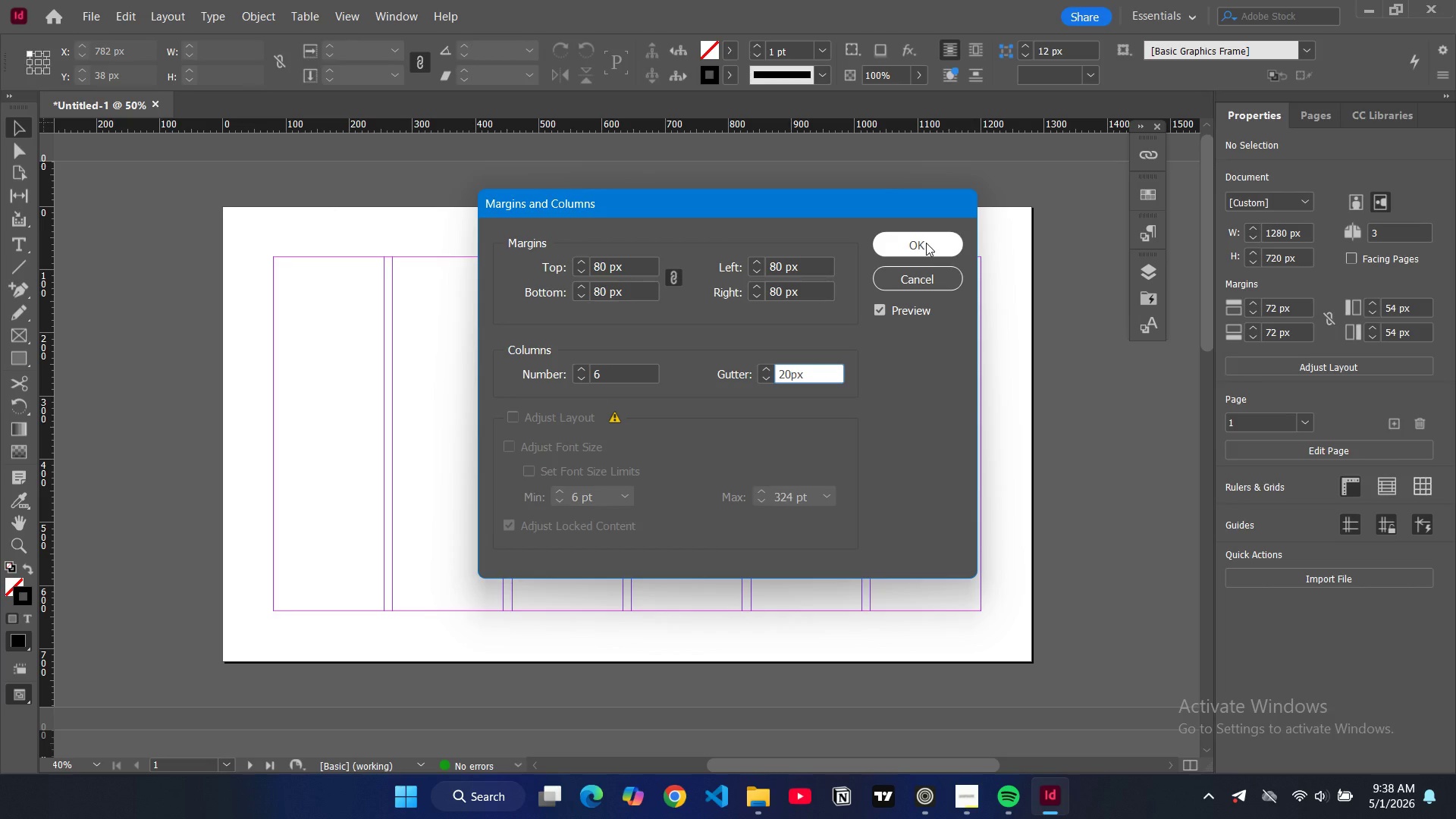 
left_click([926, 243])
 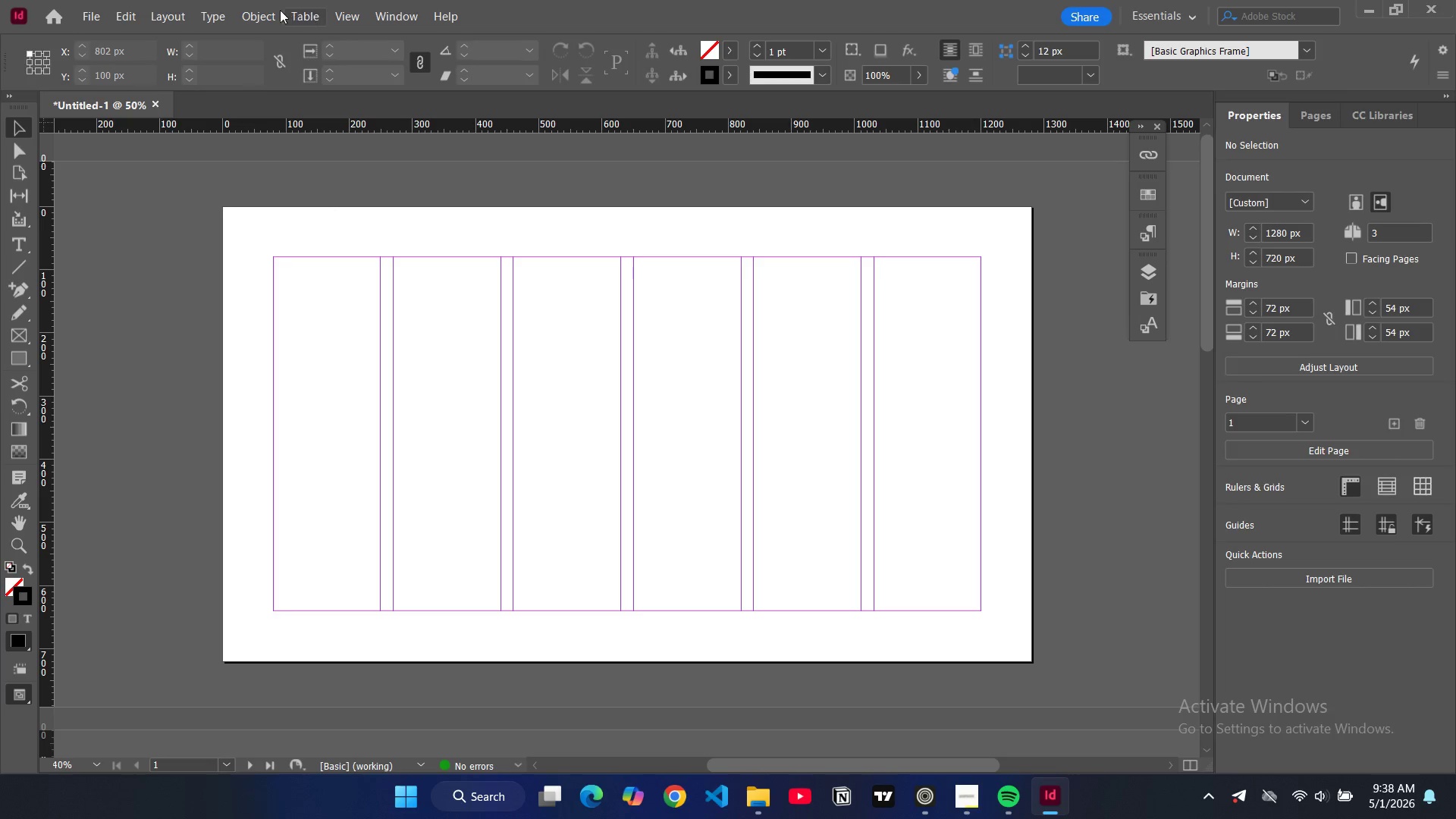 
left_click([161, 22])
 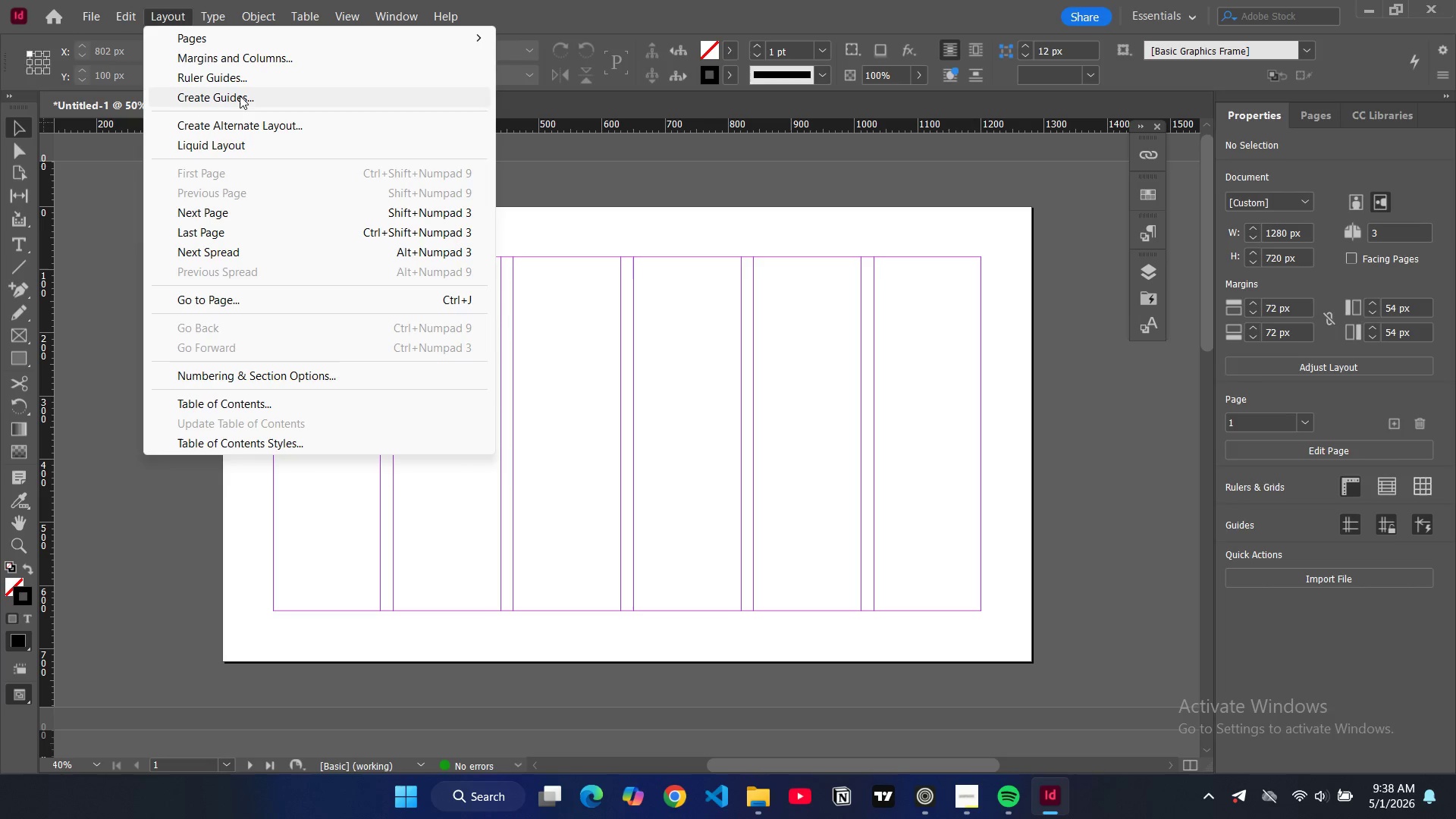 
left_click([242, 99])
 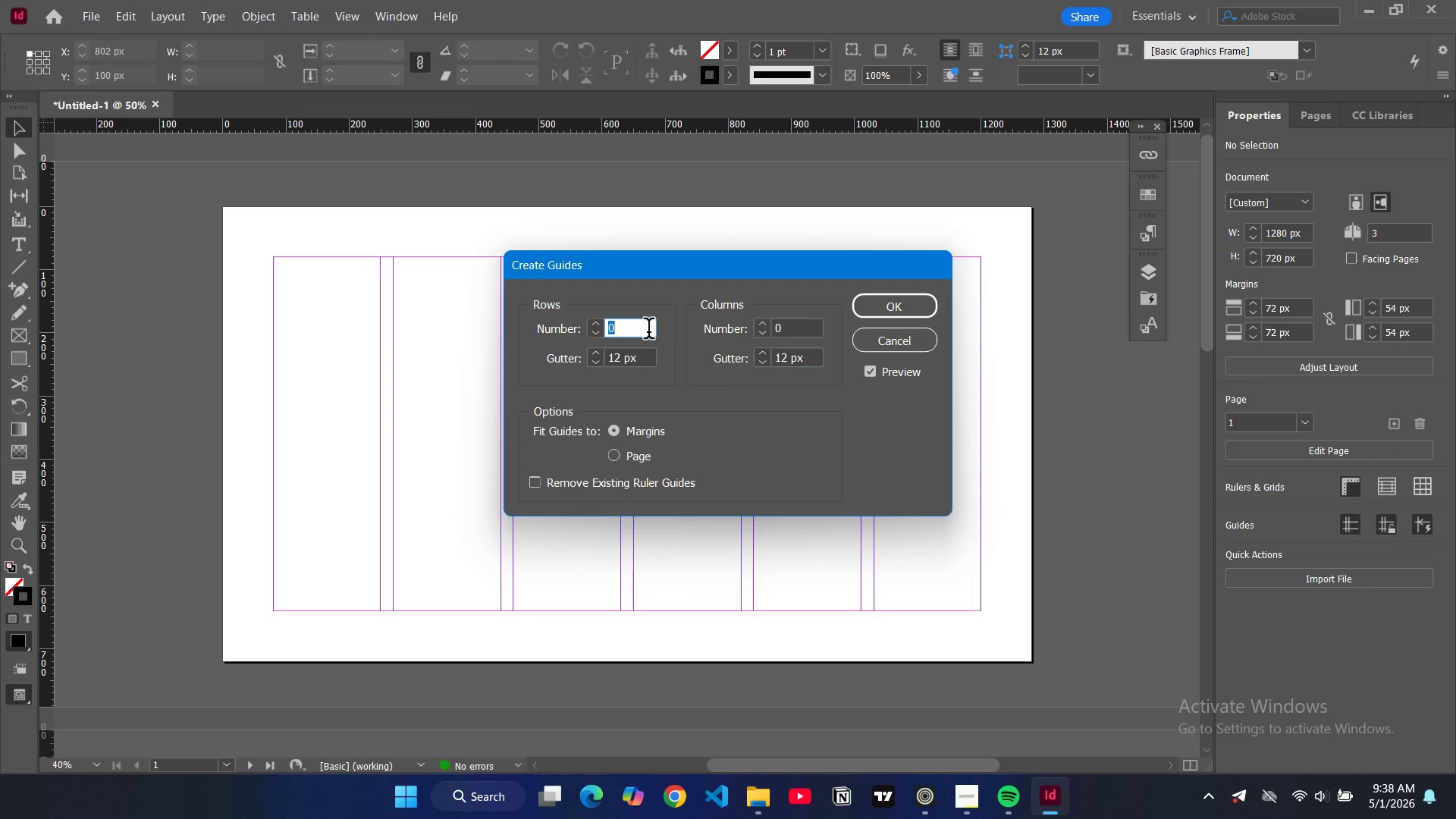 
key(6)
 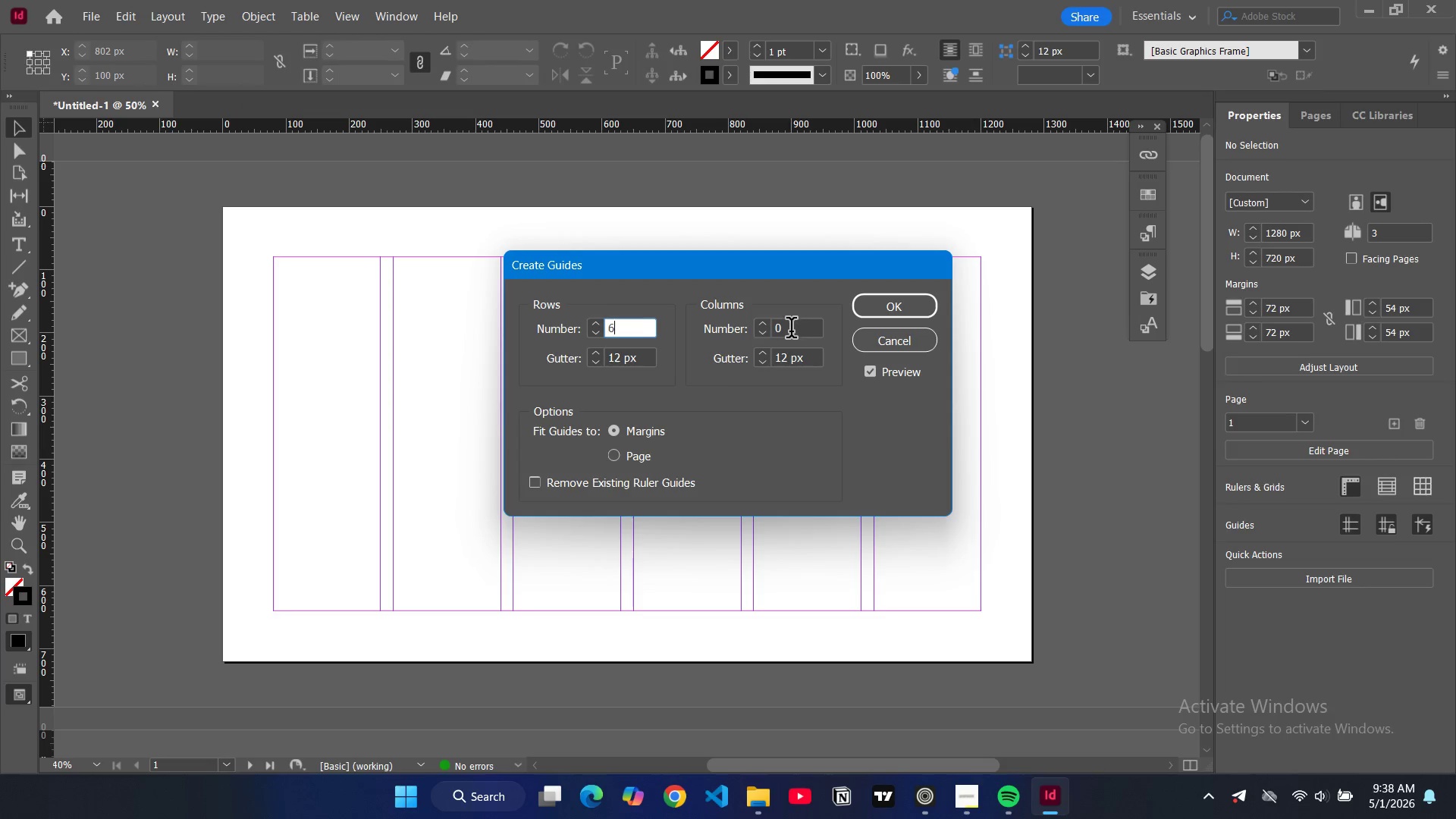 
double_click([791, 331])
 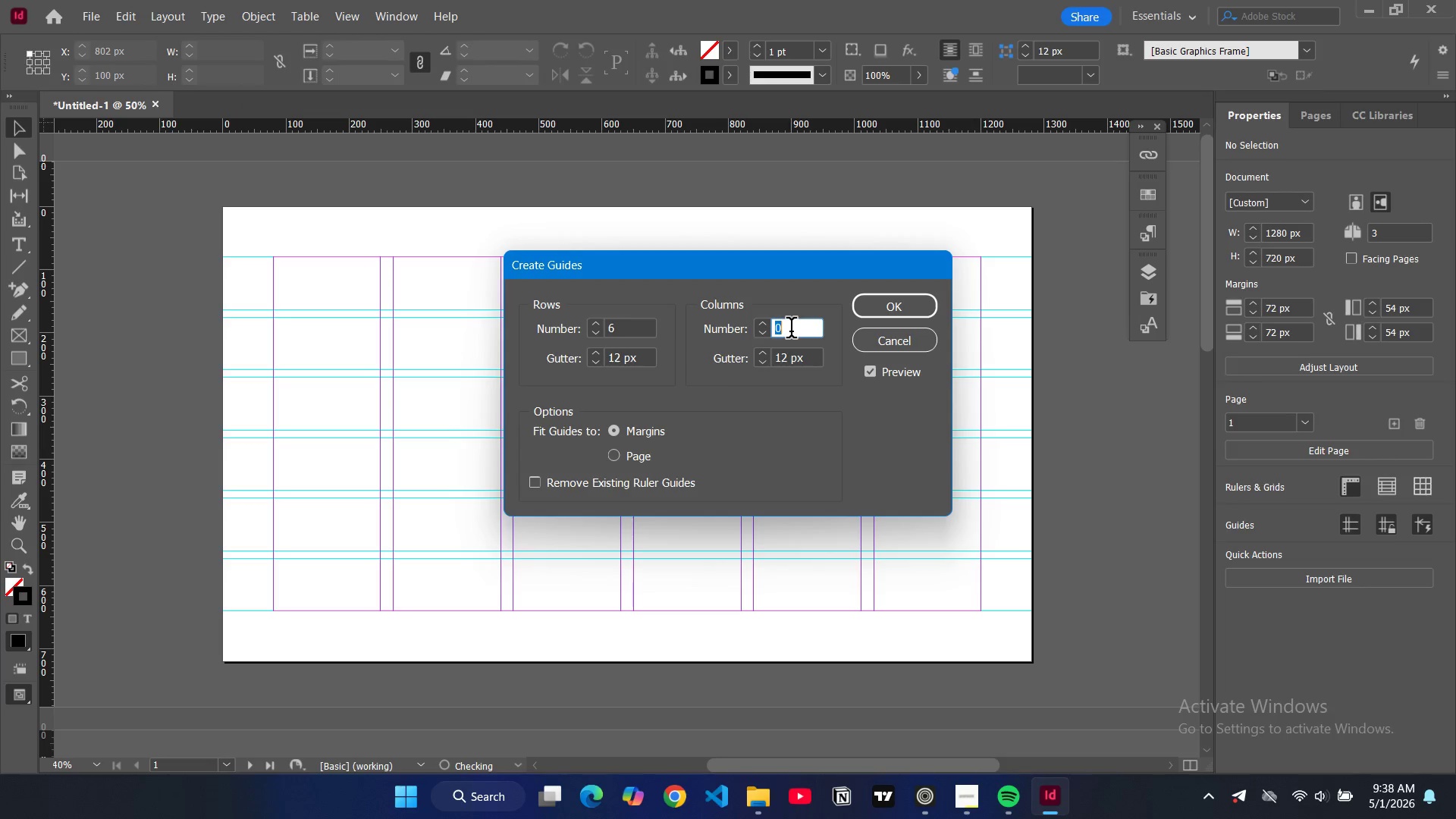 
key(6)
 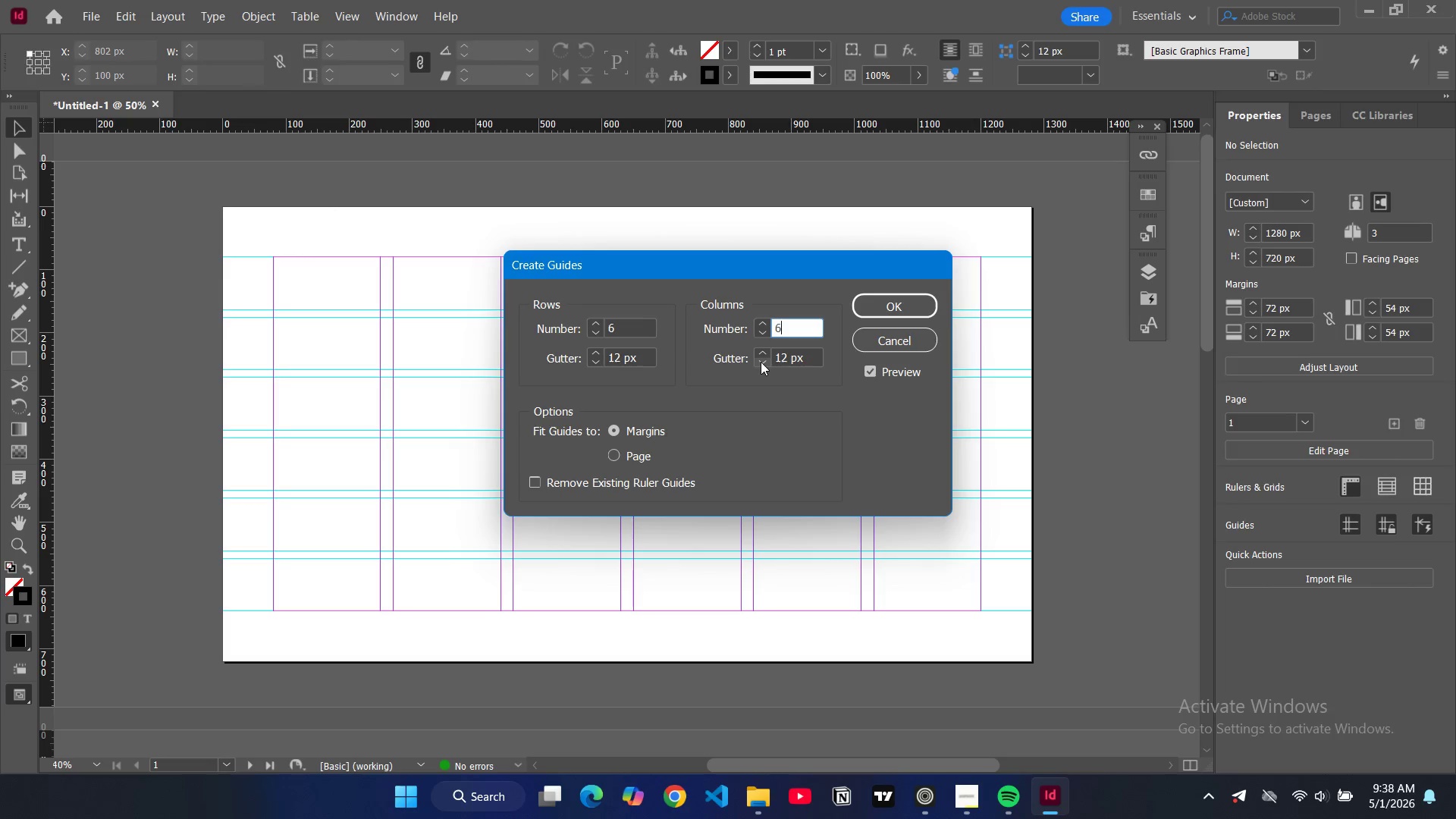 
wait(7.09)
 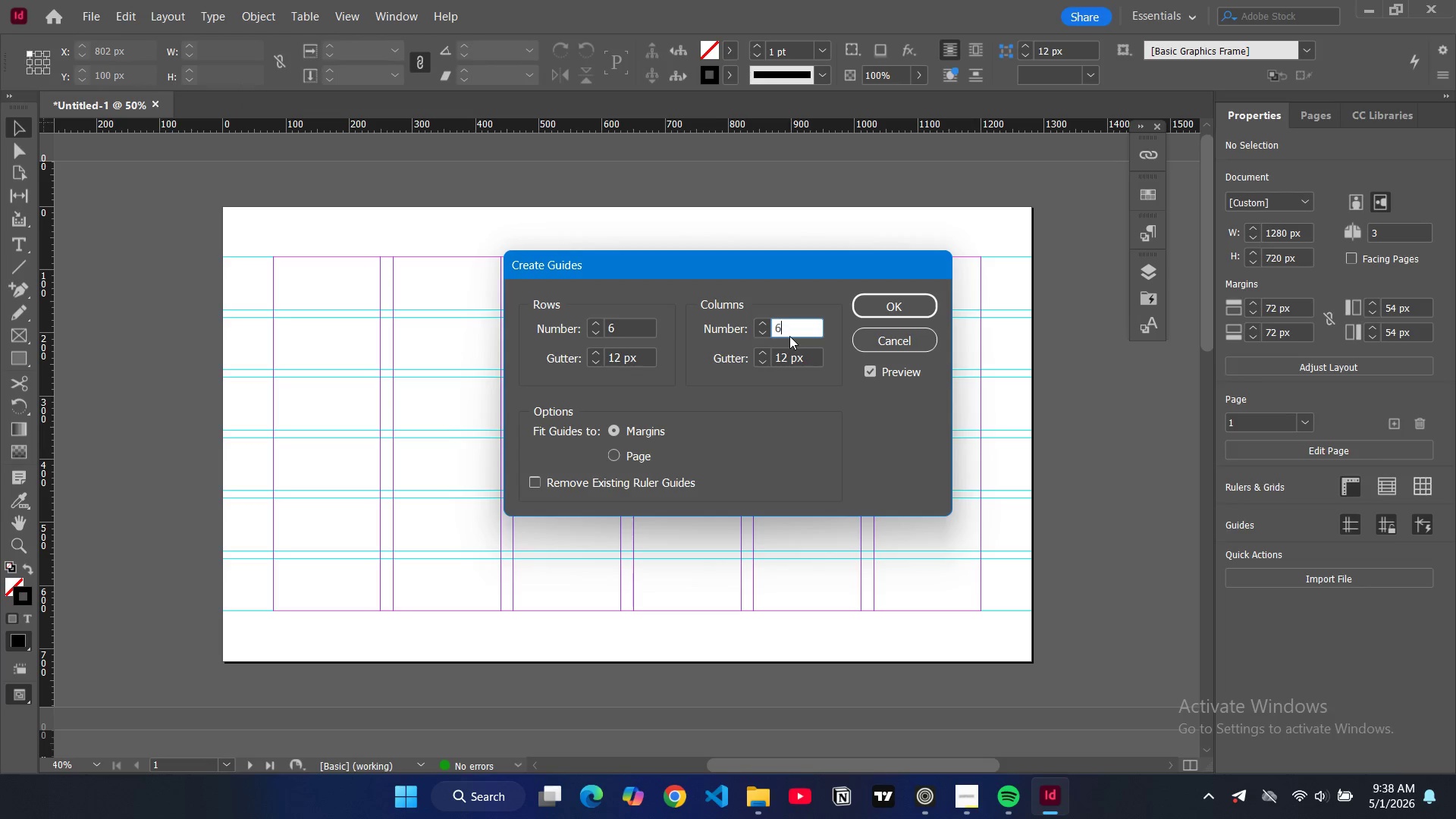 
double_click([787, 359])
 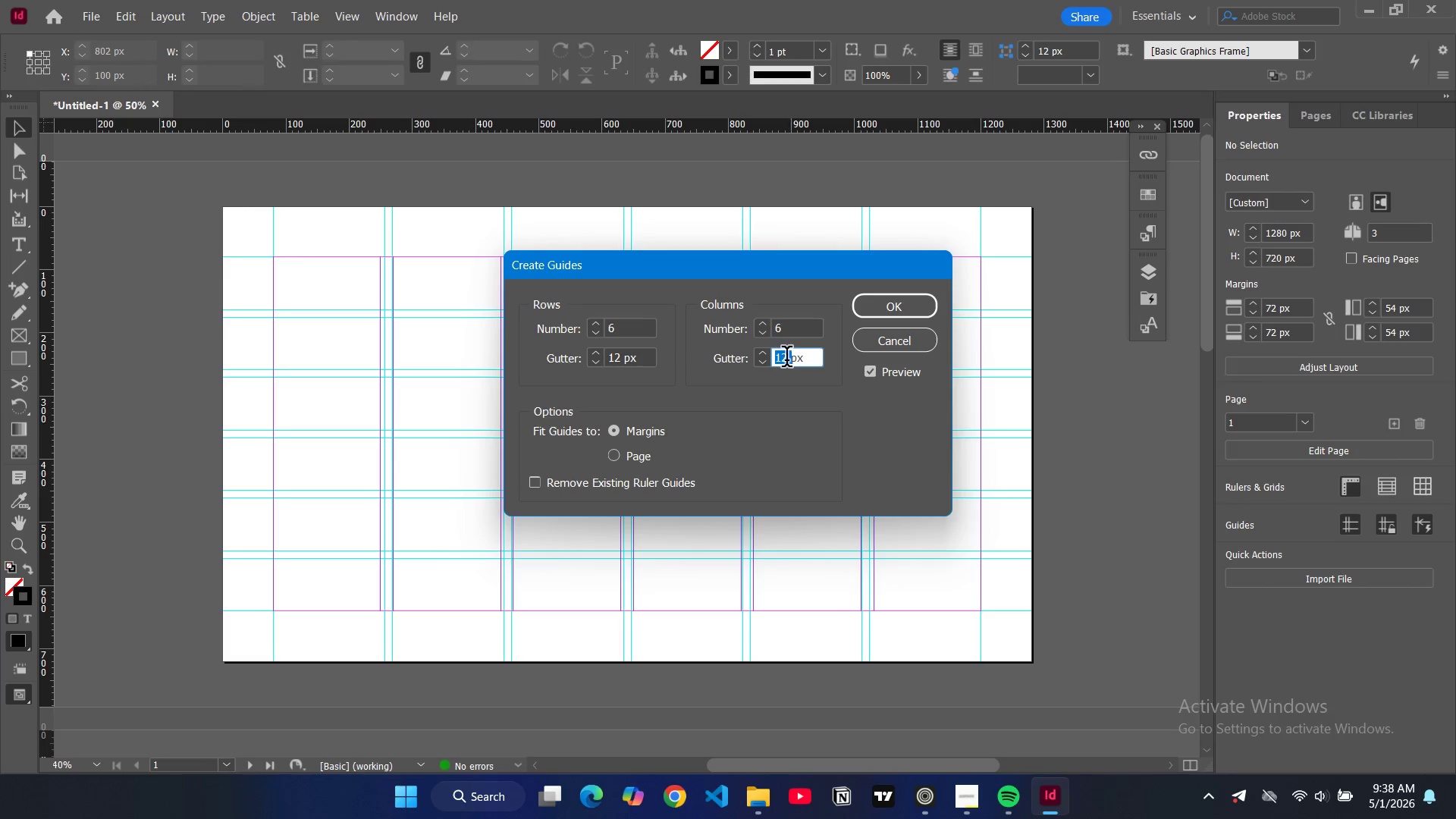 
key(Backspace)
 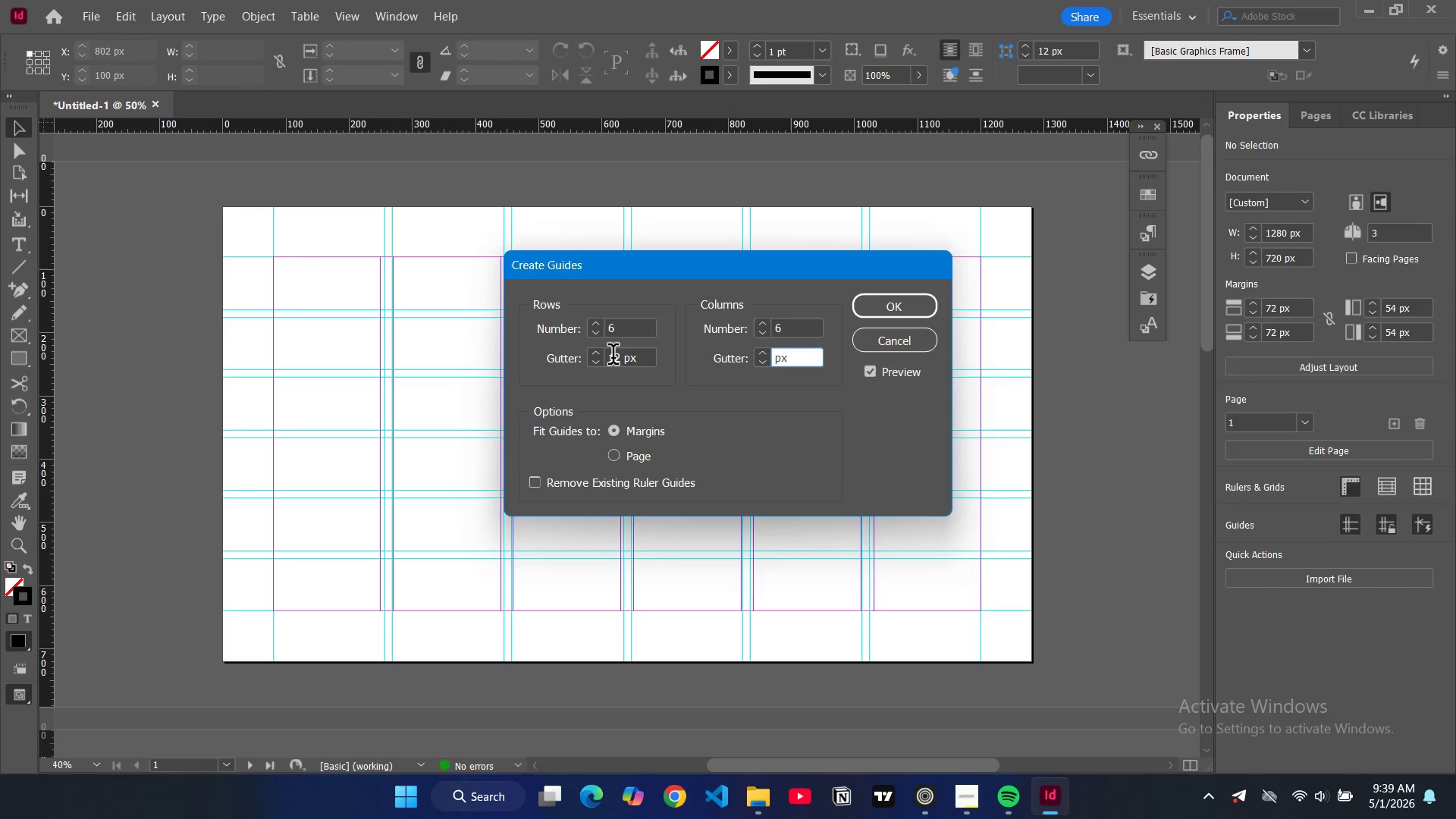 
double_click([613, 357])
 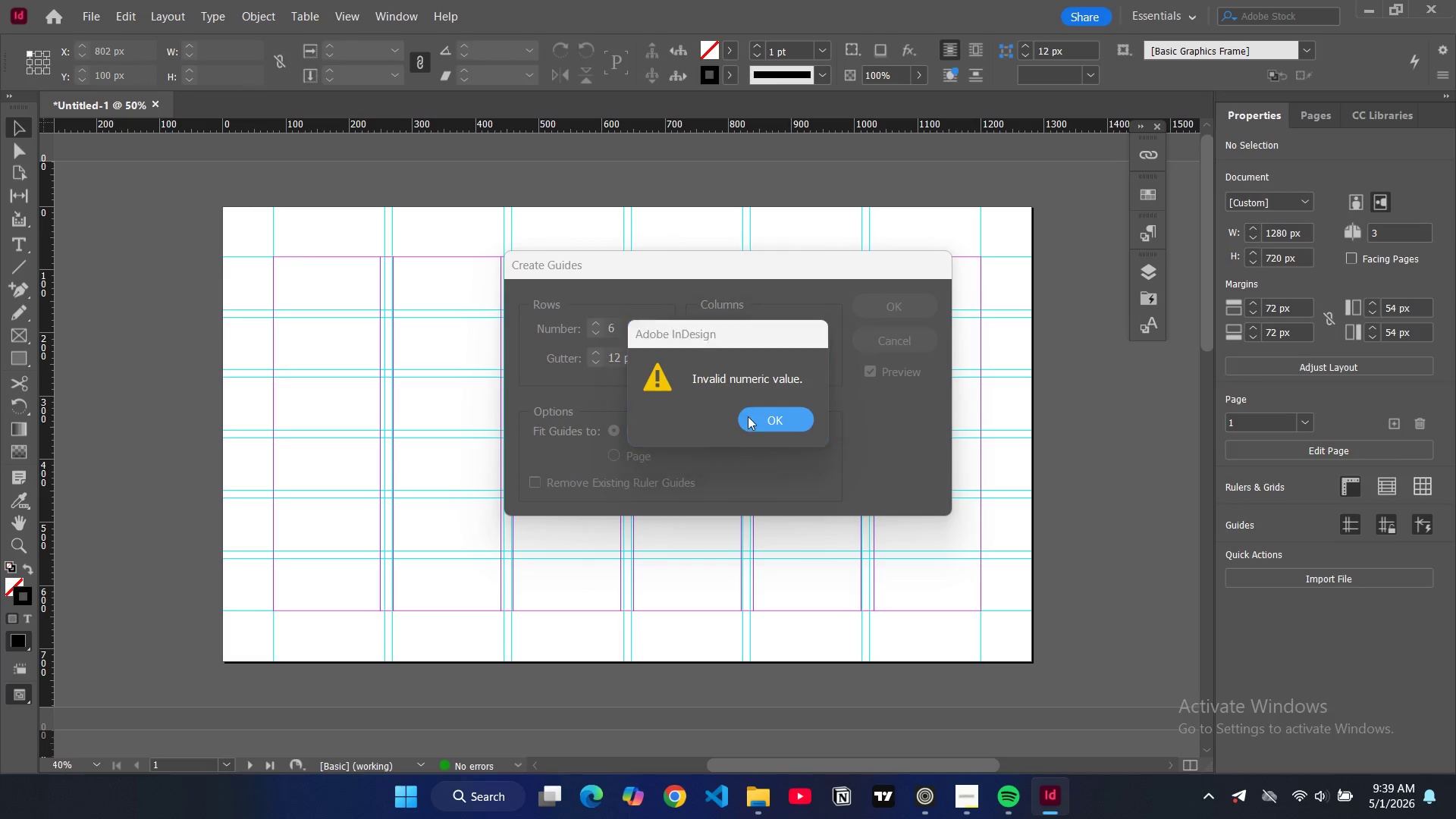 
left_click([754, 417])
 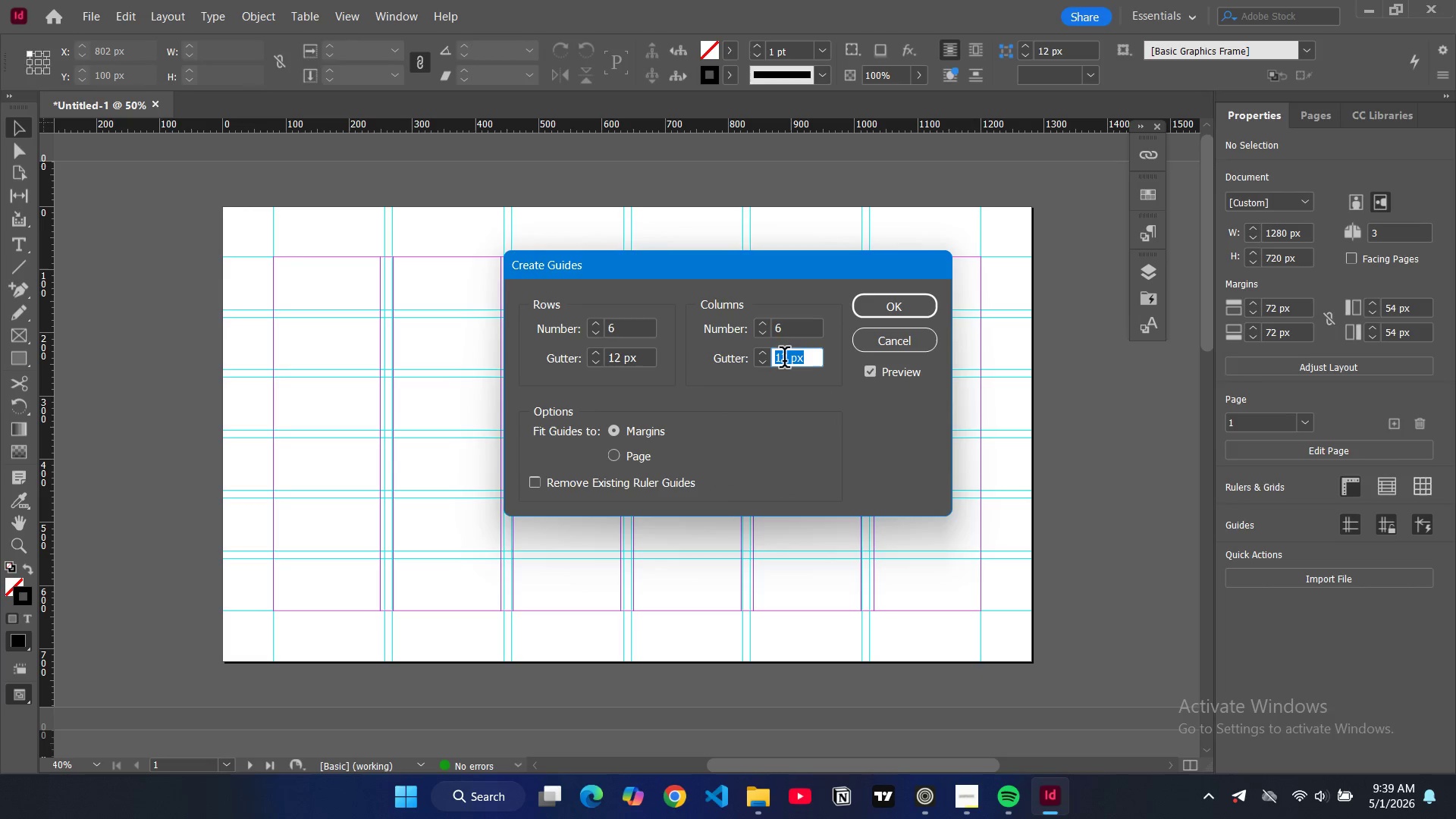 
key(0)
 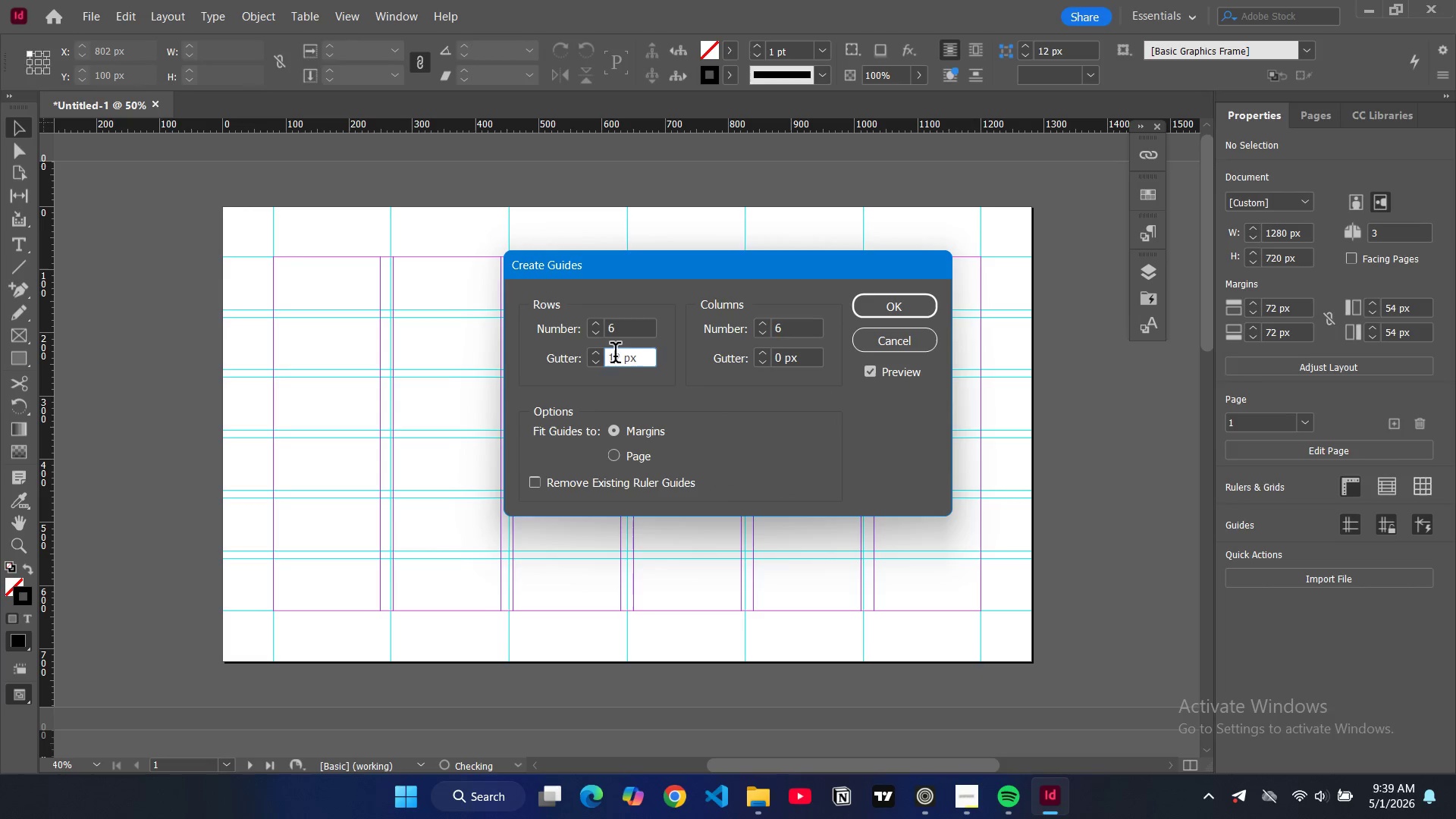 
double_click([616, 358])
 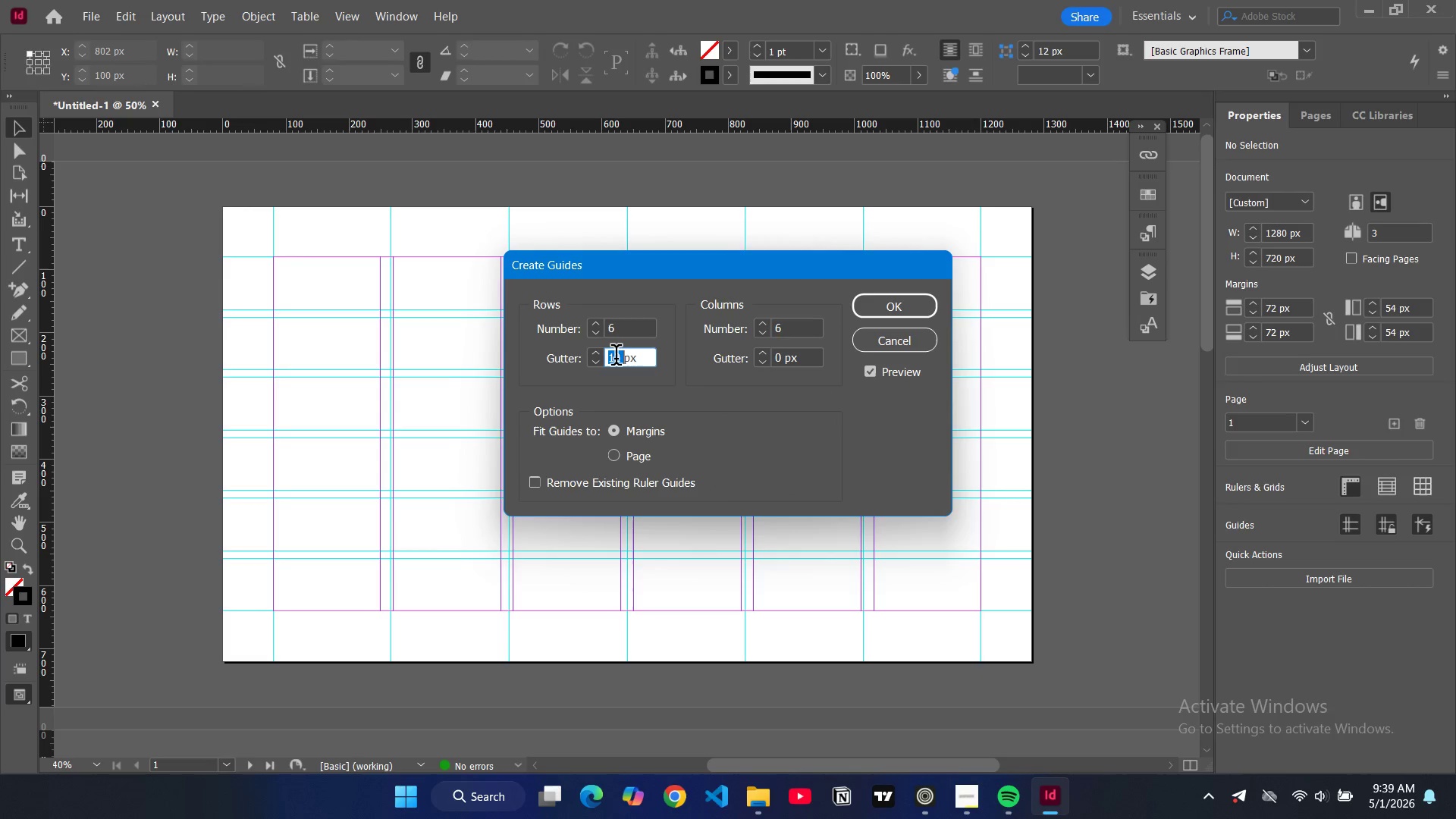 
triple_click([616, 358])
 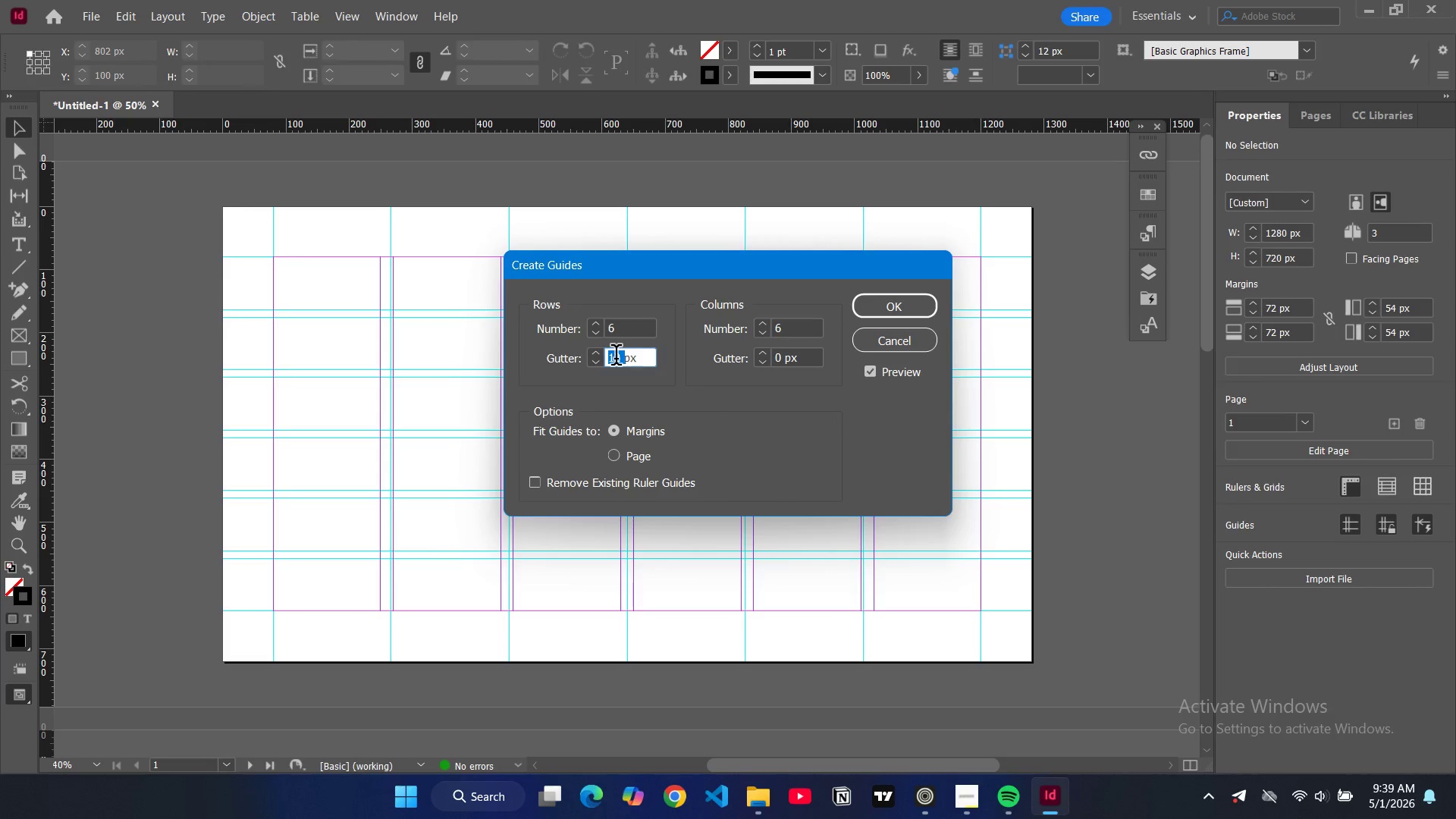 
key(0)
 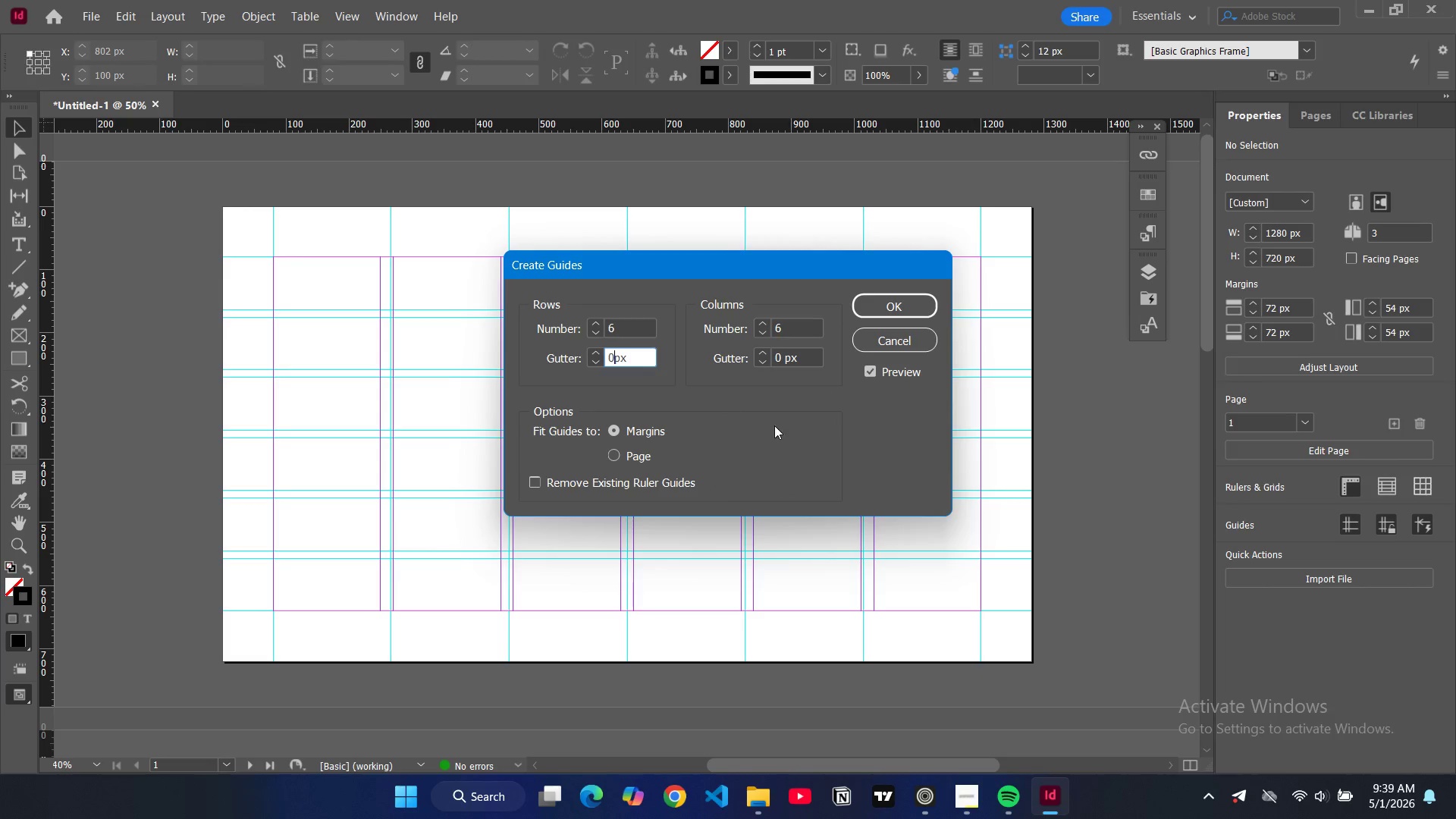 
left_click([808, 427])
 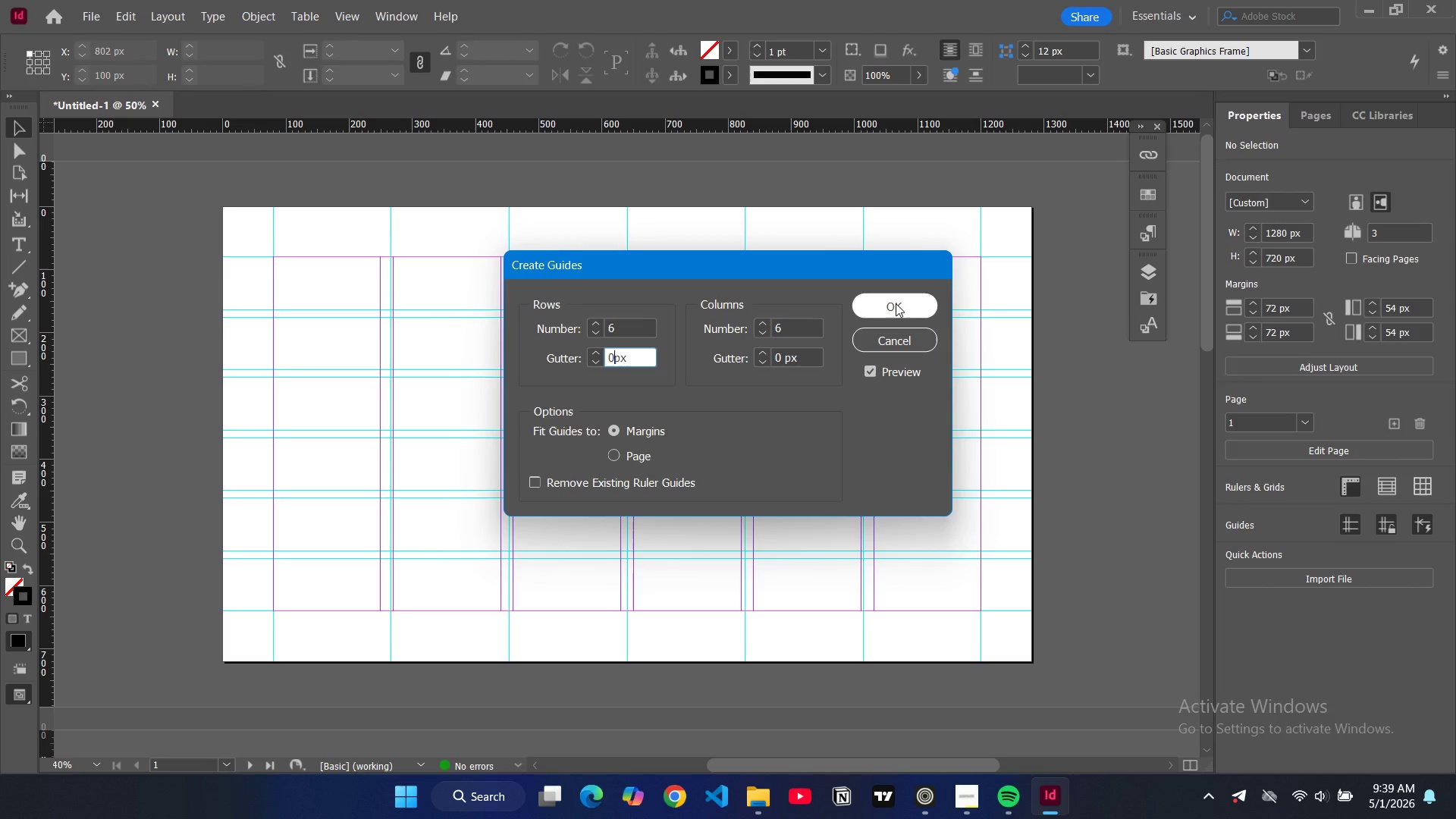 
left_click([896, 303])
 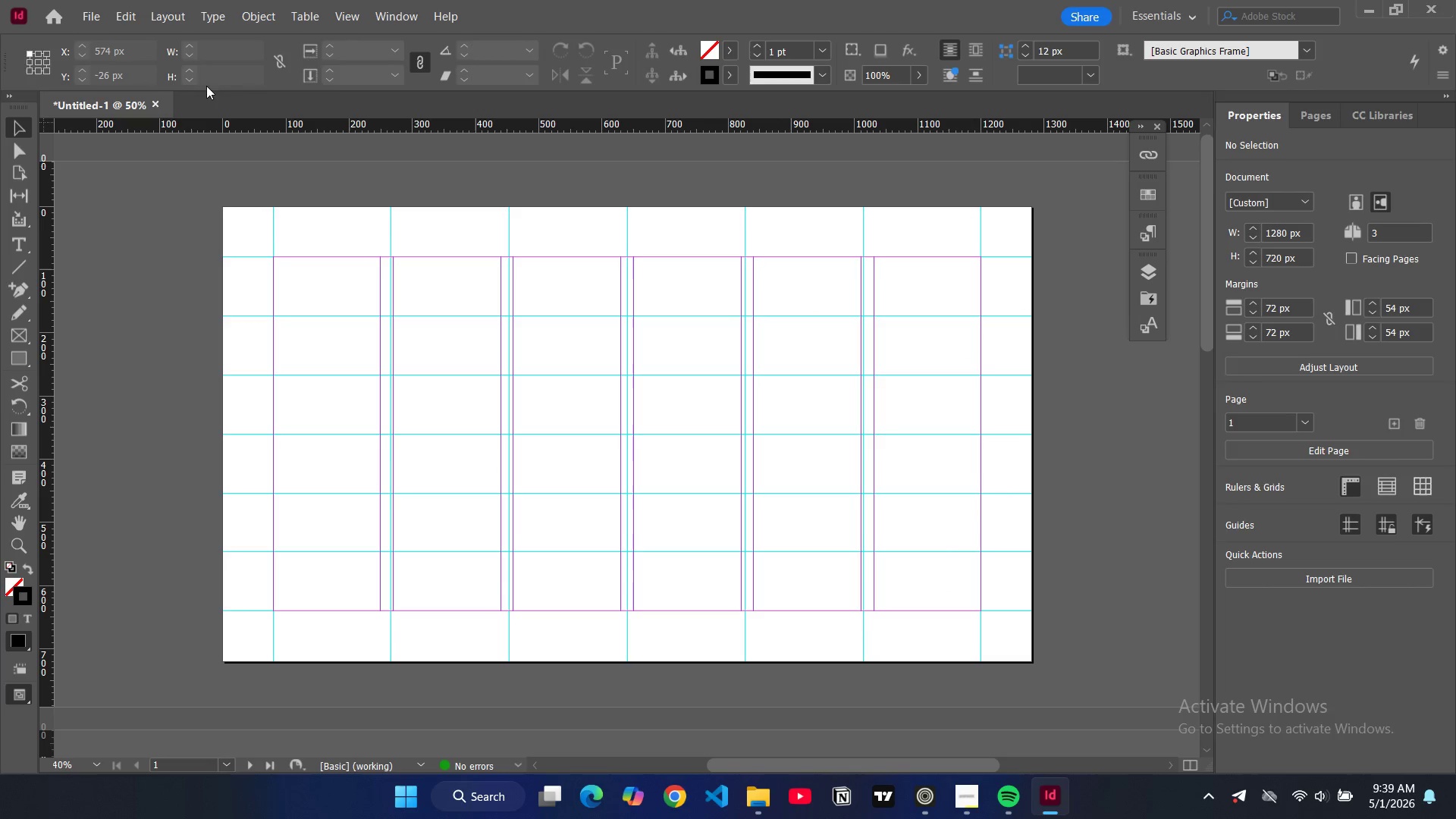 
wait(6.76)
 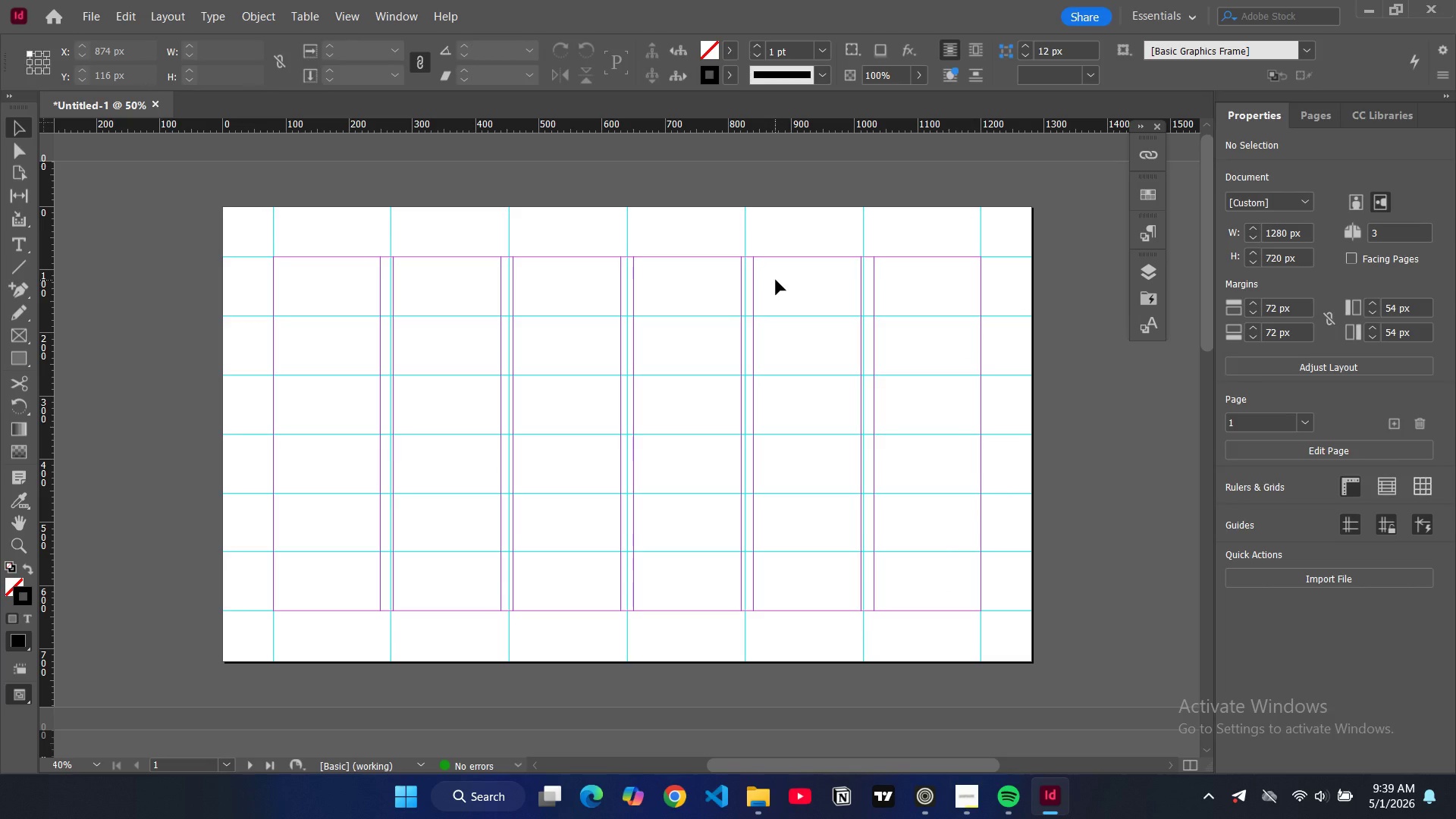 
left_click([163, 16])
 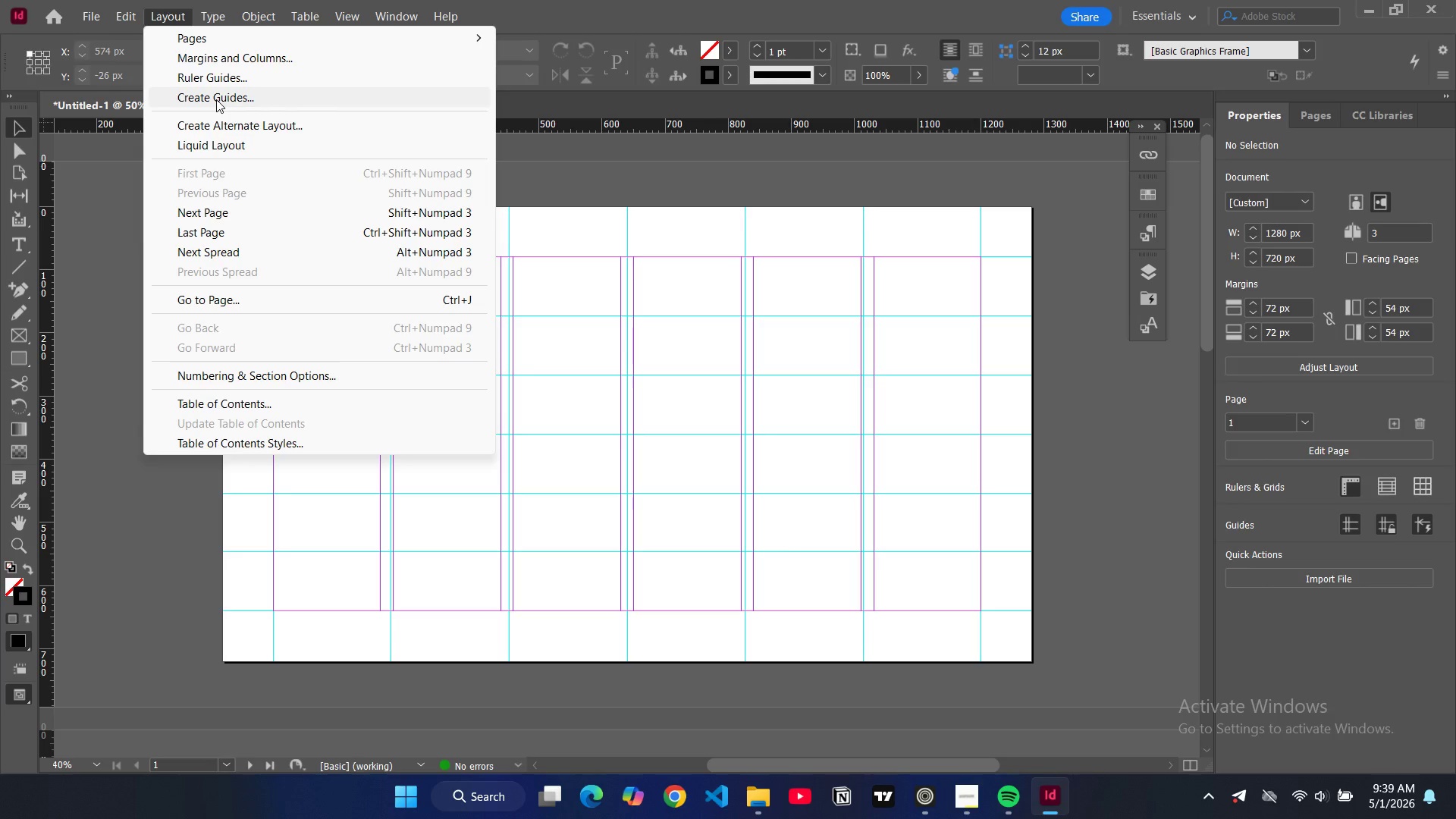 
left_click([216, 99])
 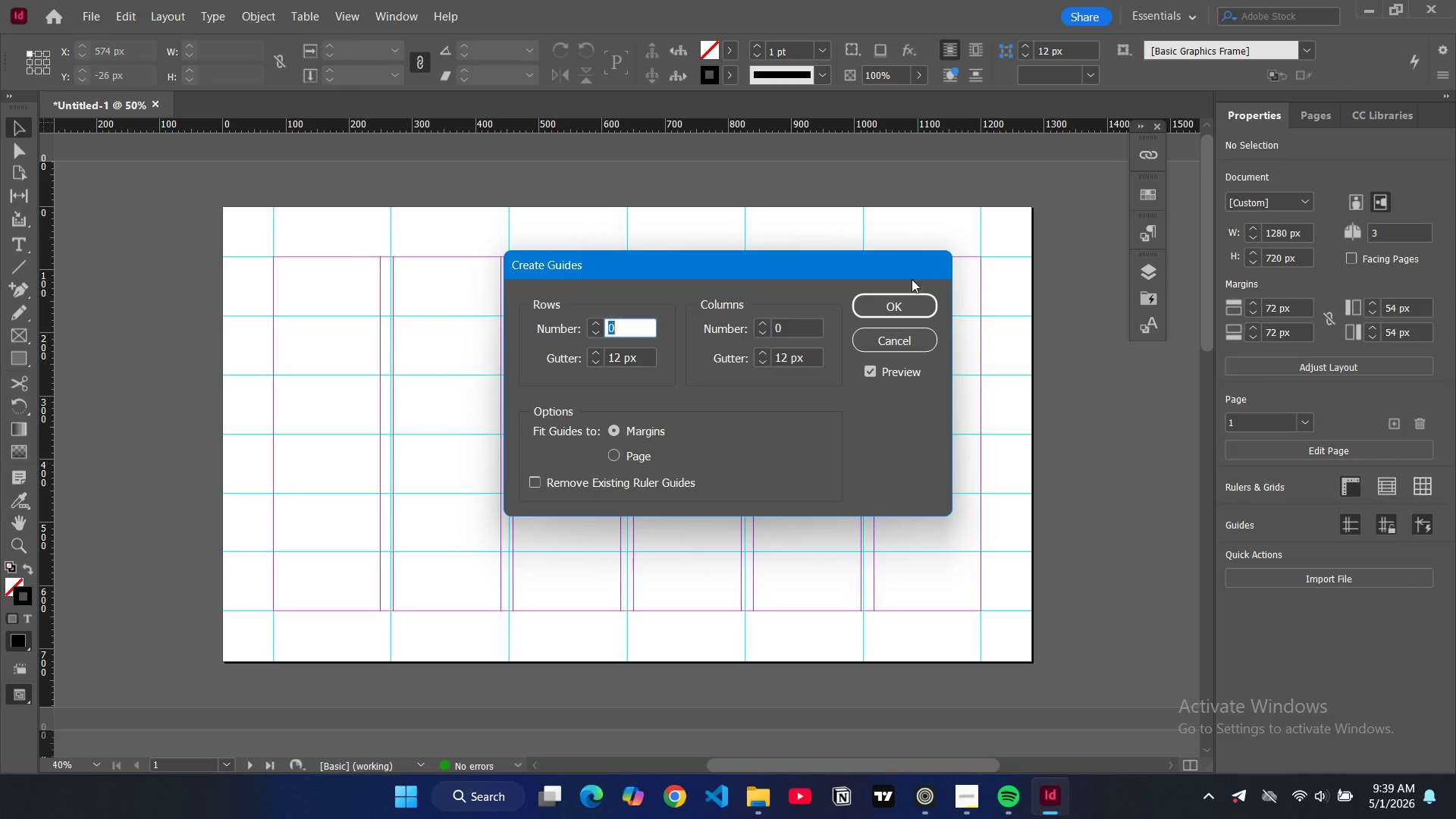 
left_click([501, 234])
 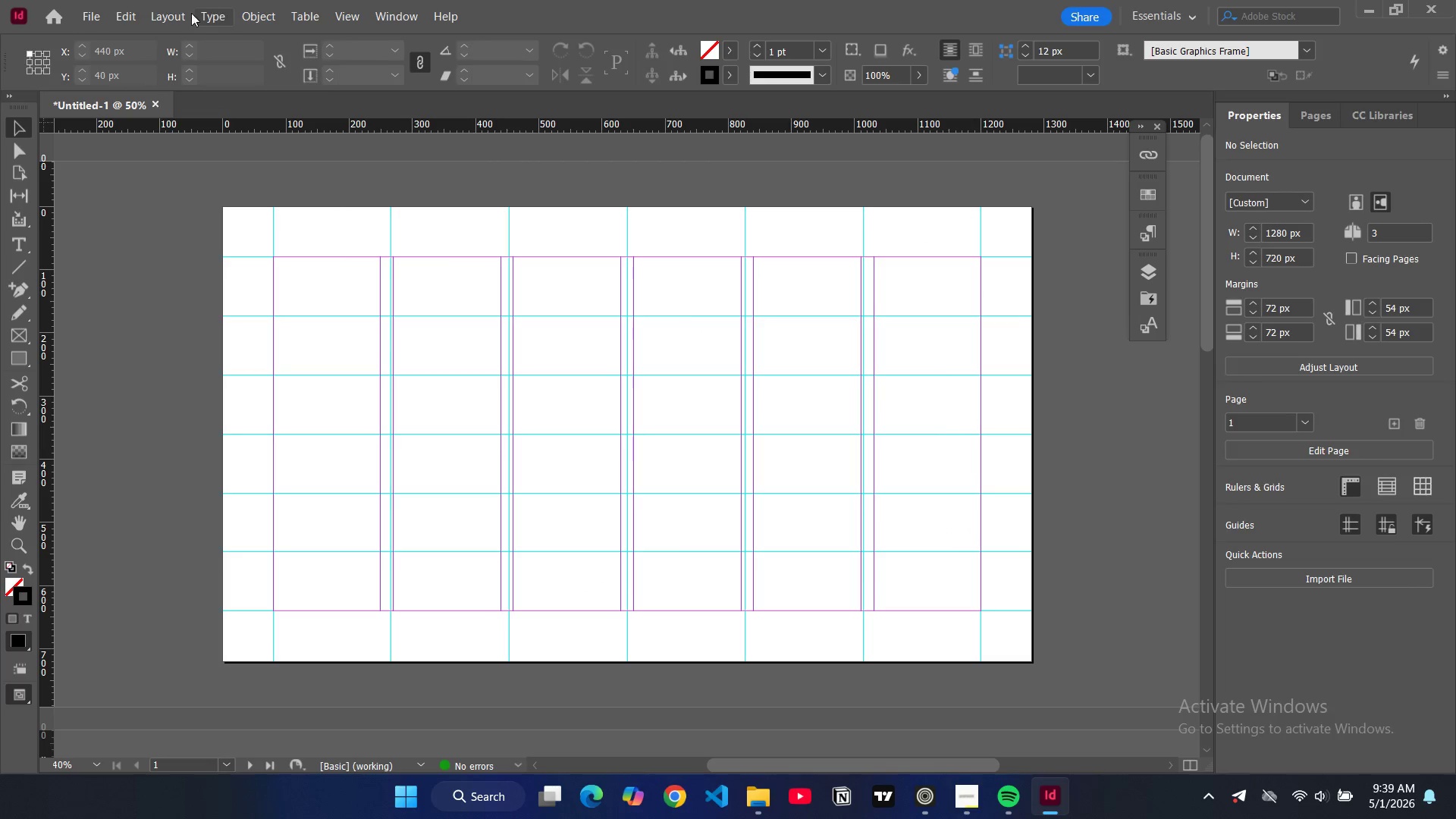 
left_click([173, 14])
 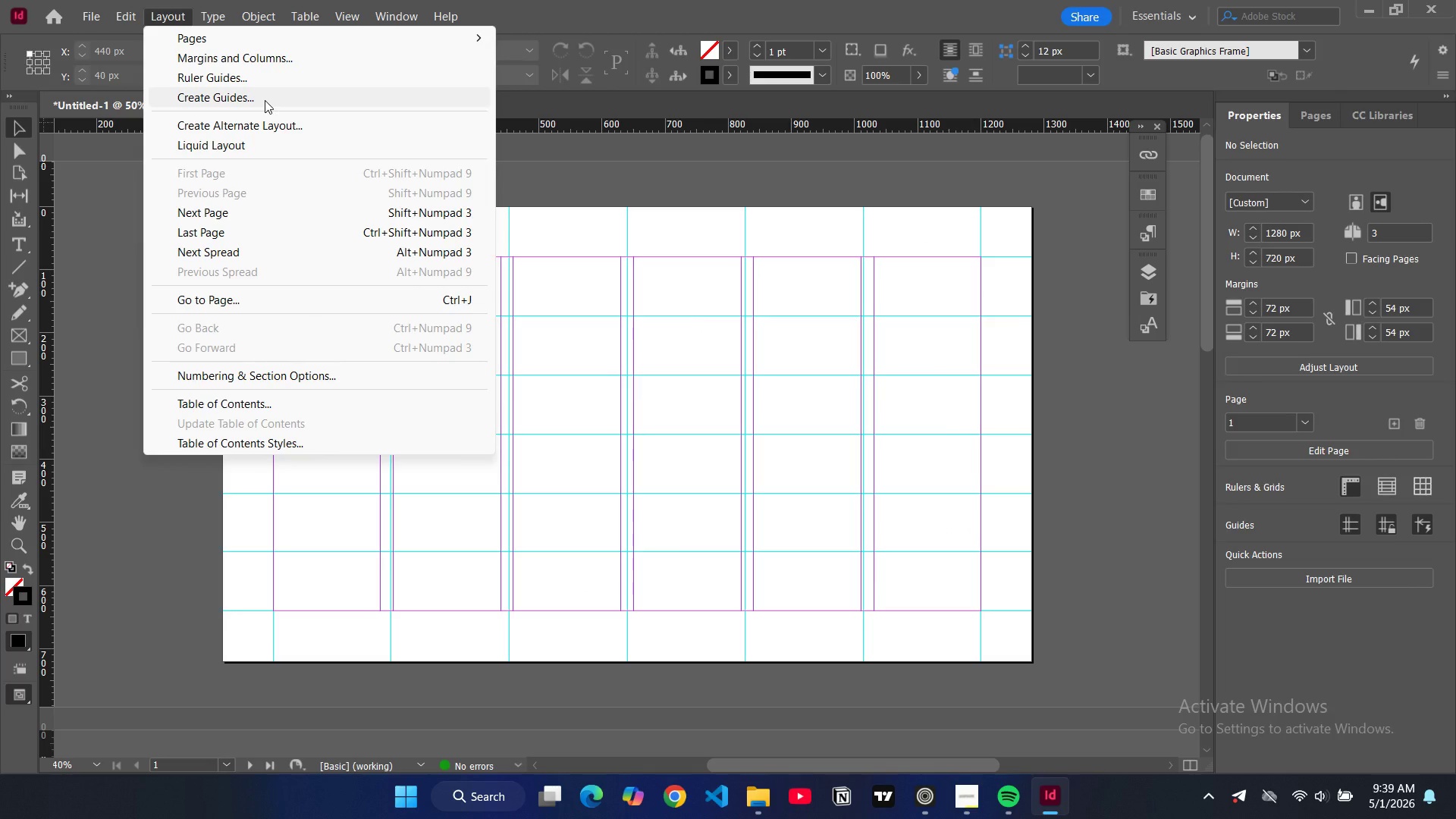 
left_click([265, 100])
 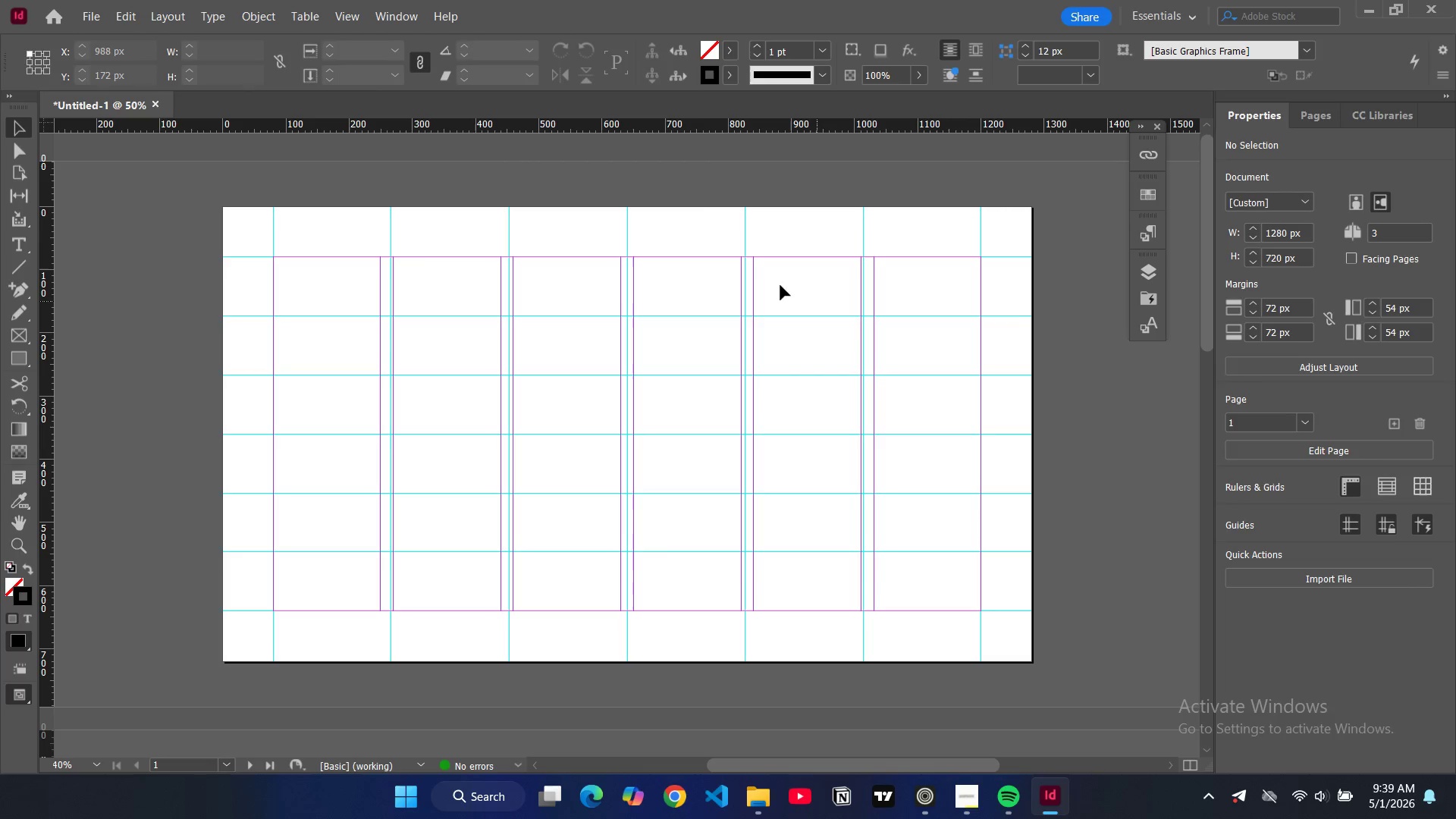 
key(Control+Z)
 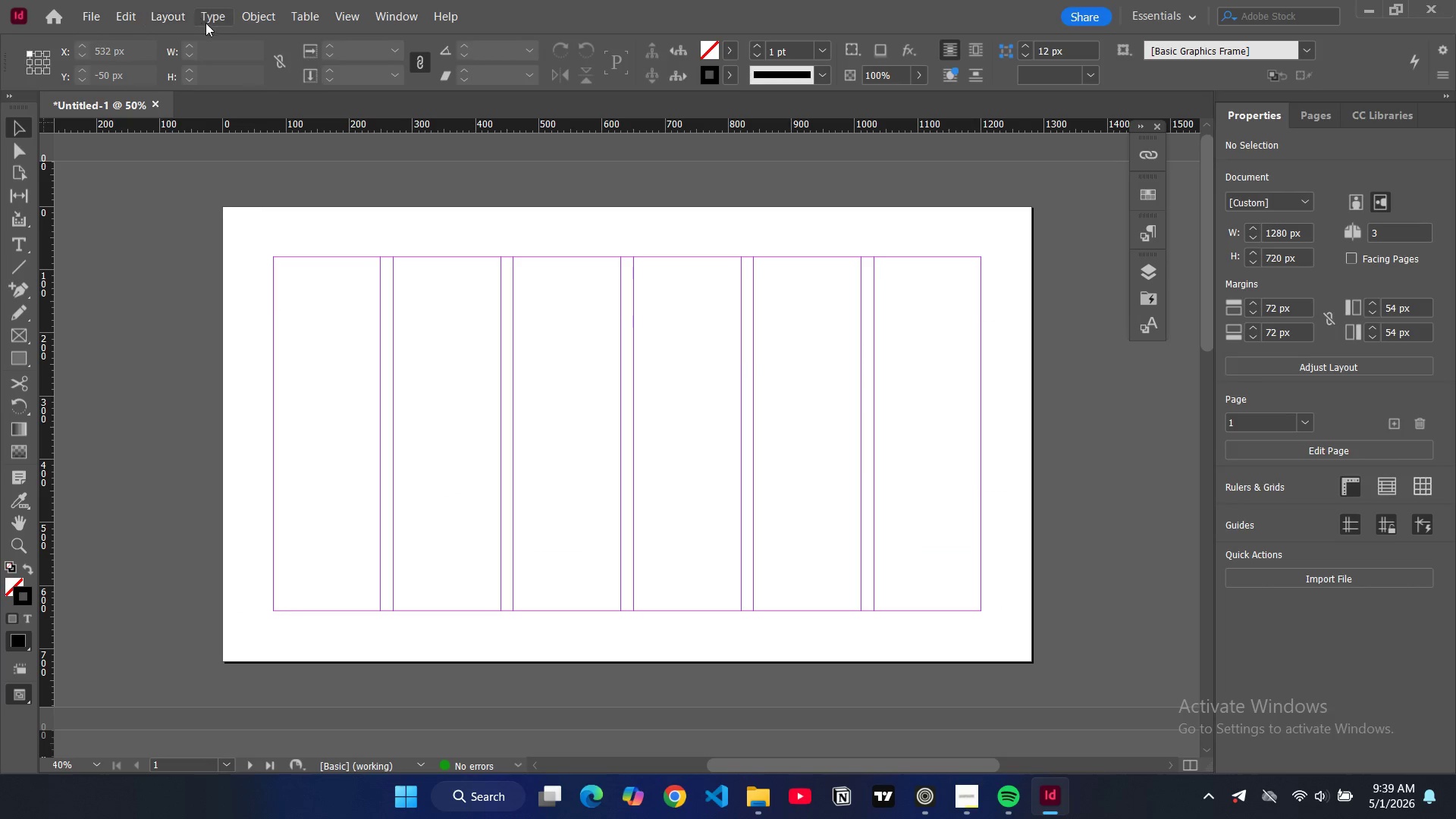 
left_click([171, 17])
 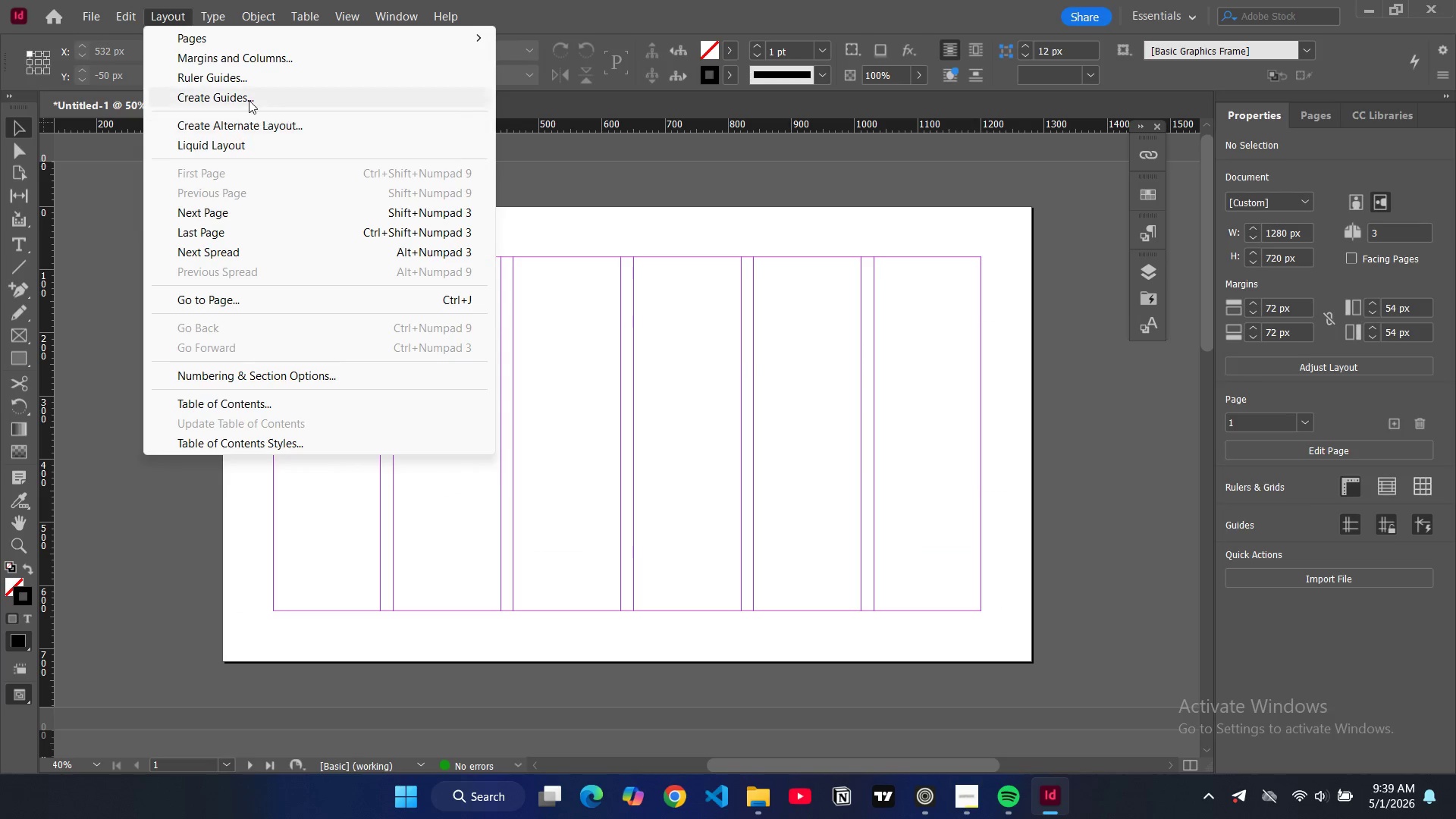 
left_click([249, 100])
 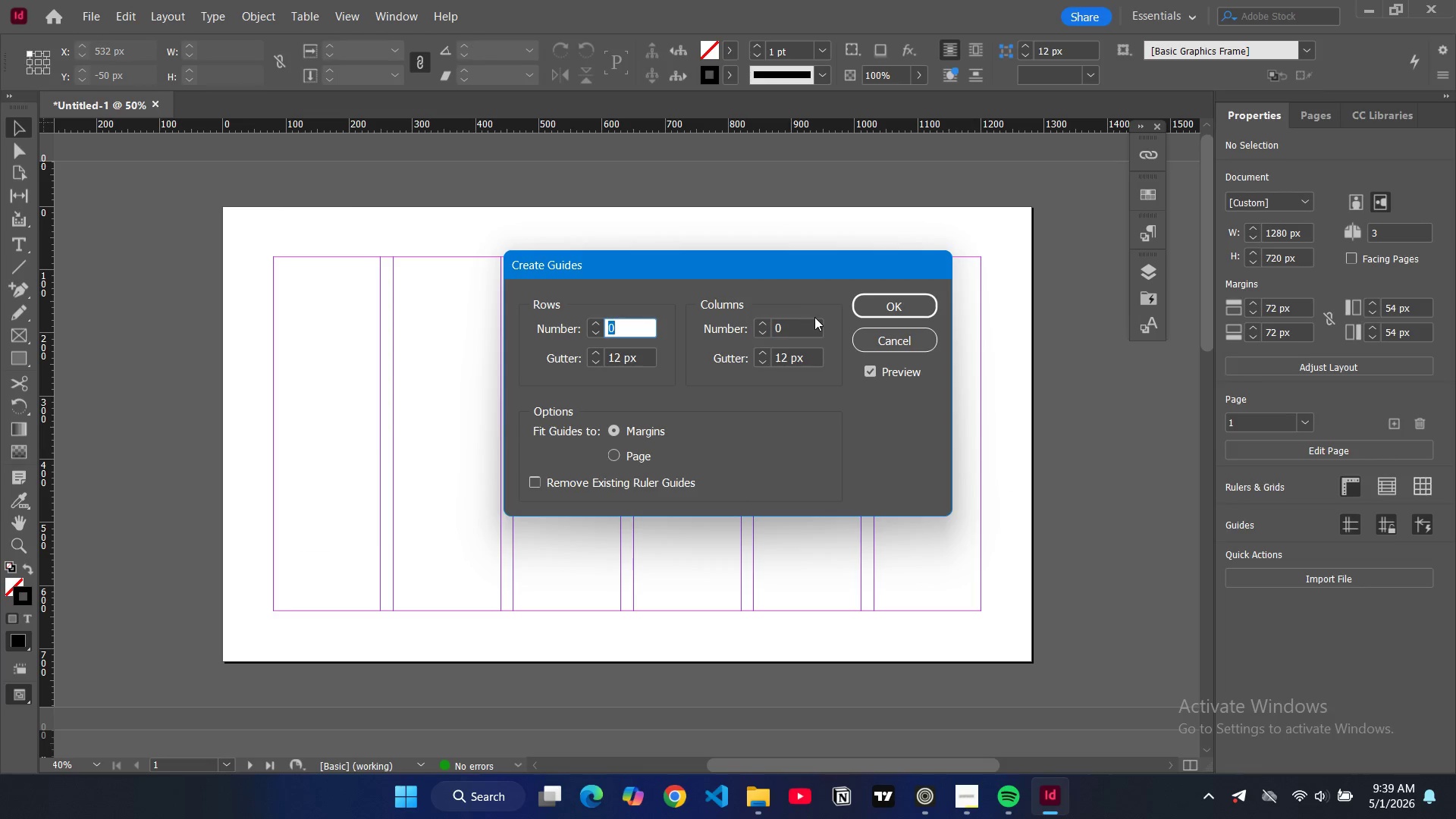 
key(6)
 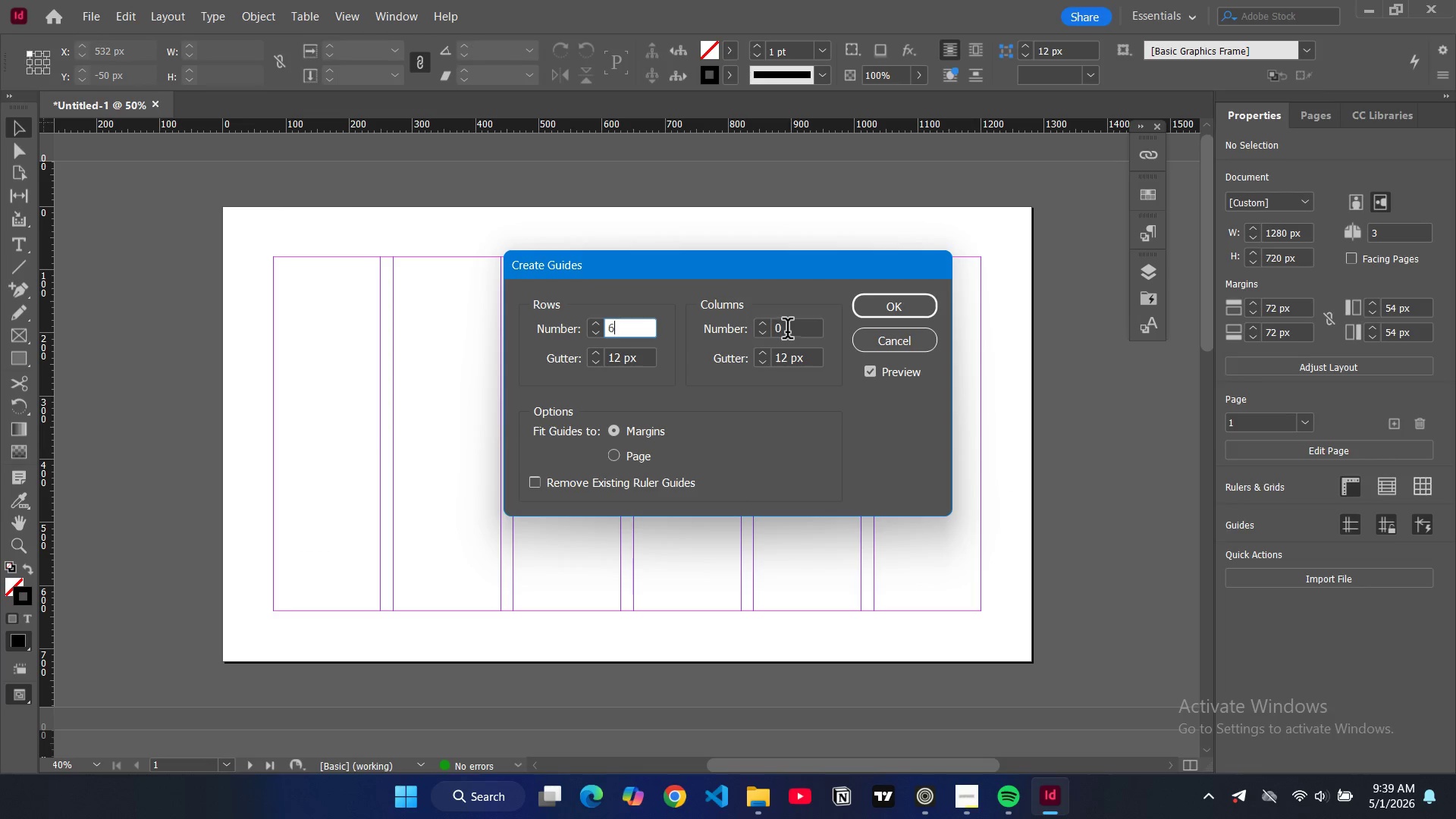 
double_click([787, 331])
 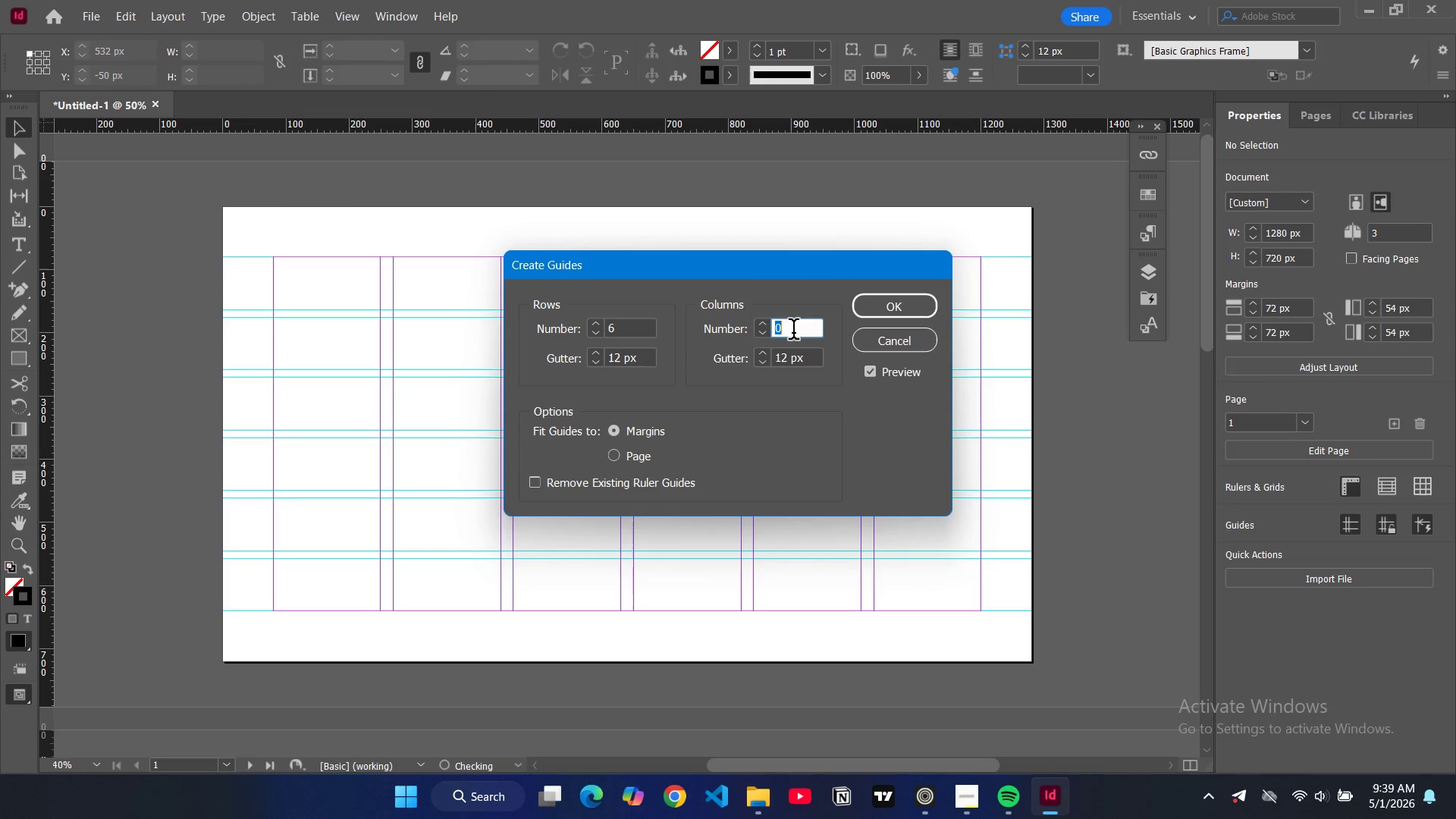 
key(6)
 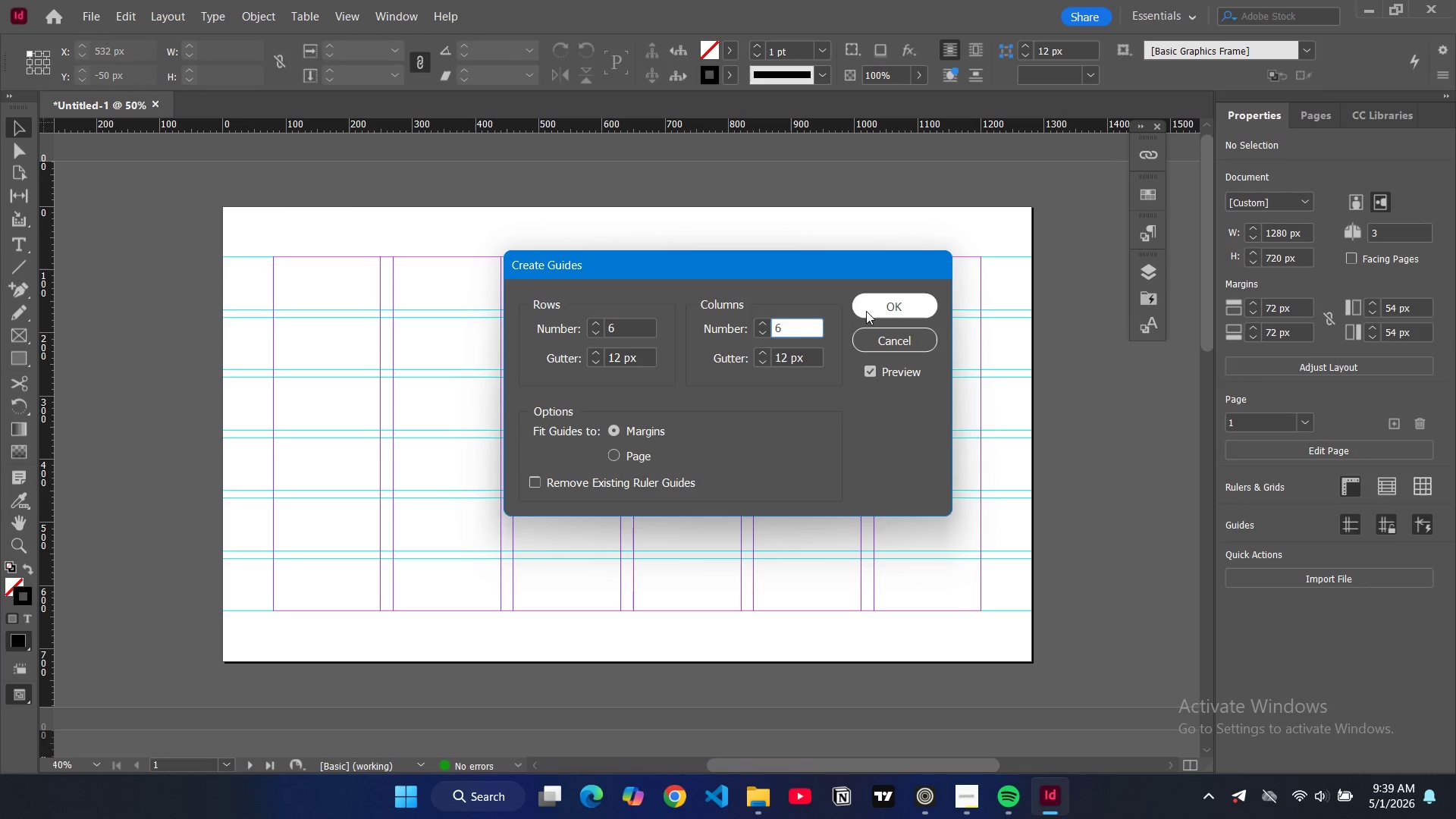 
left_click([866, 311])
 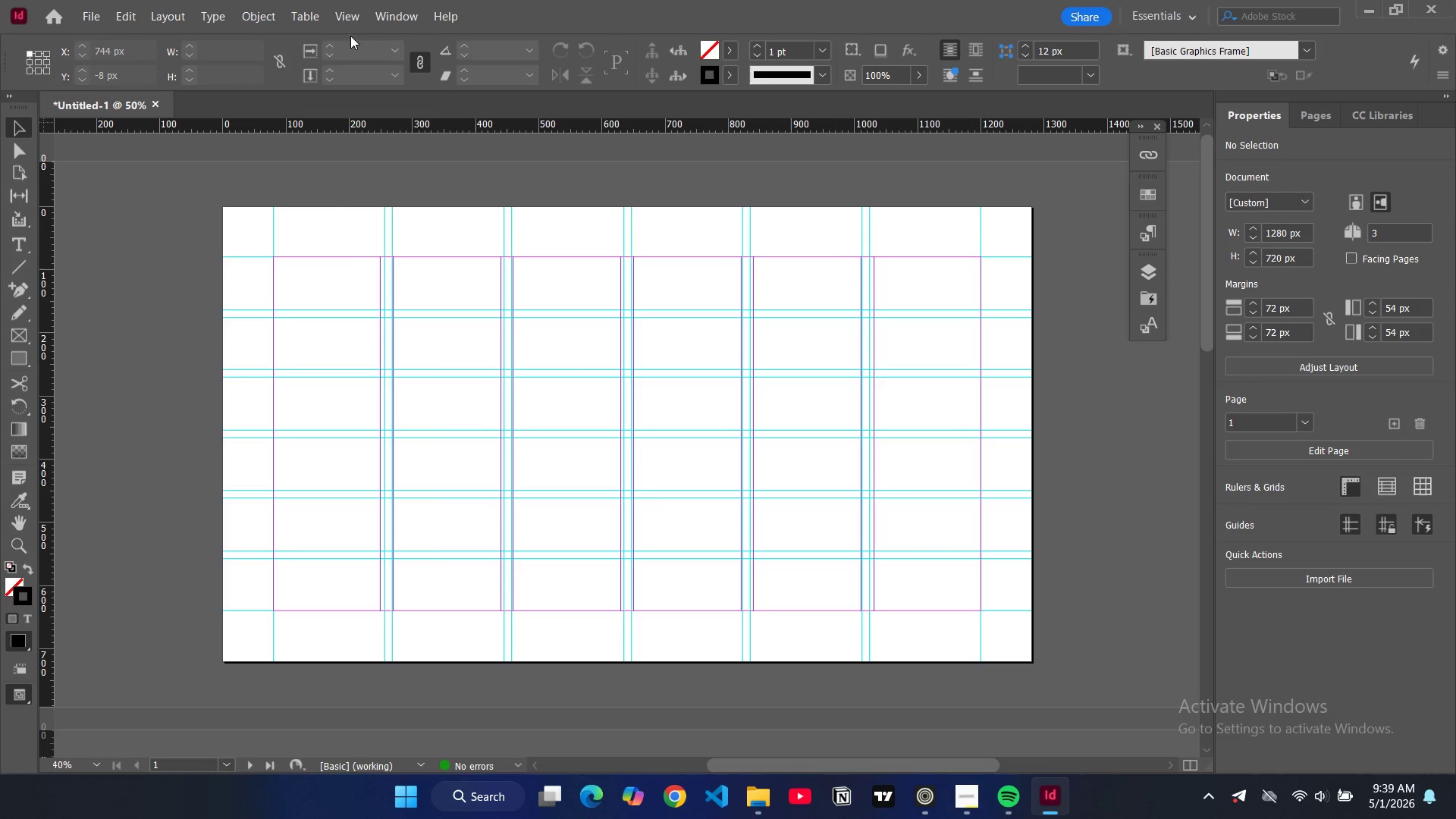 
key(Control+ControlLeft)
 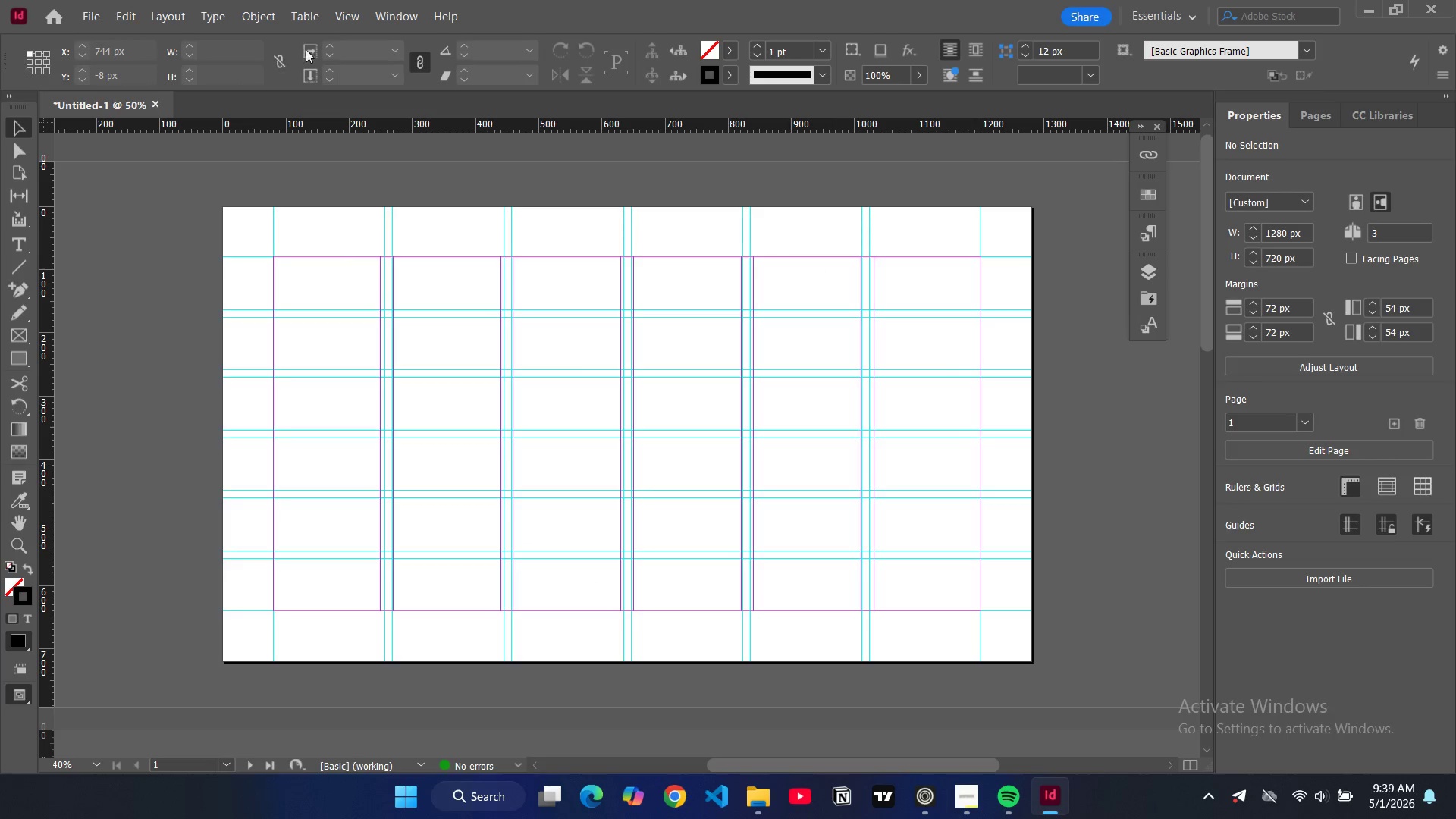 
key(Control+Z)
 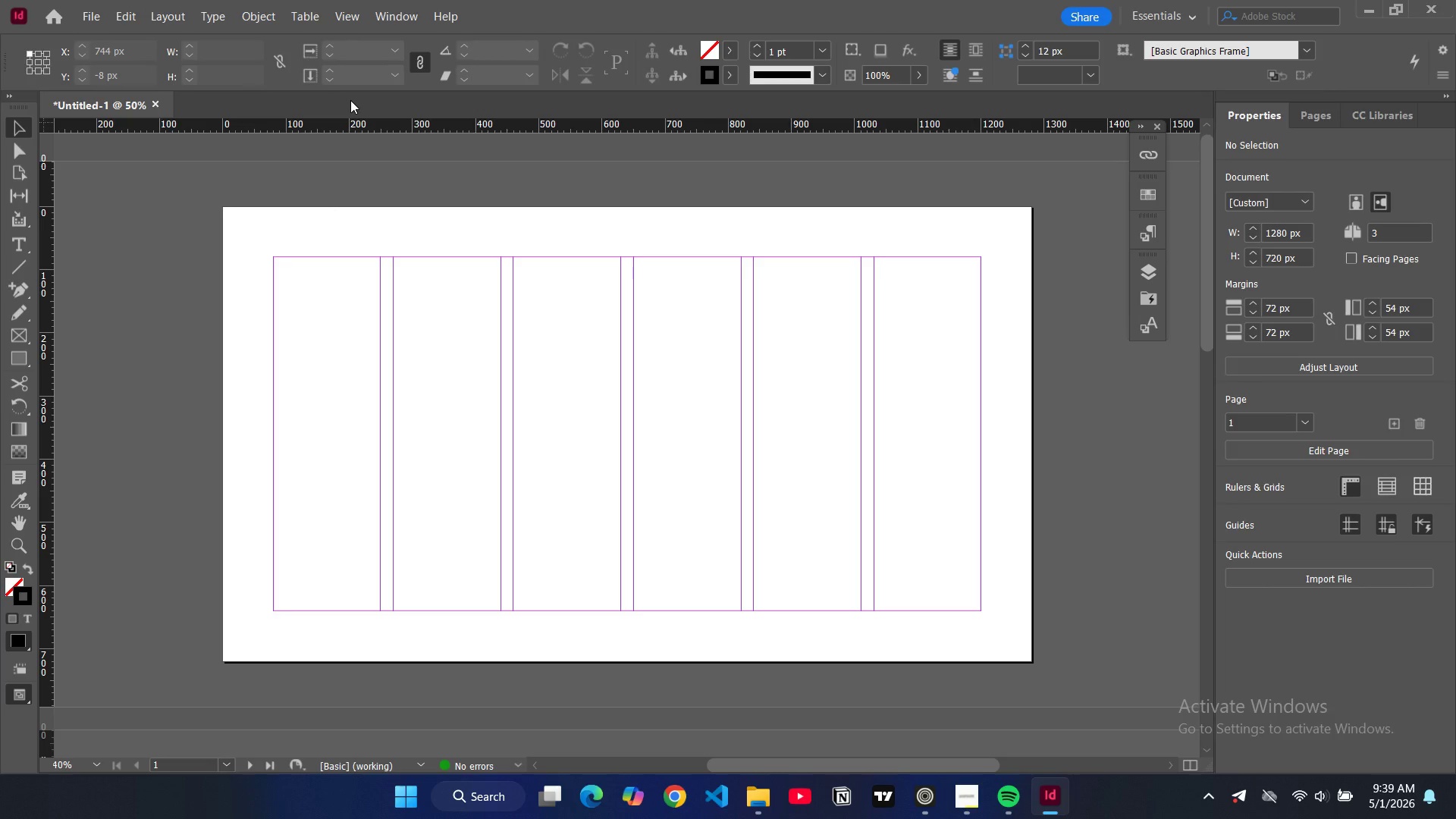 
wait(5.48)
 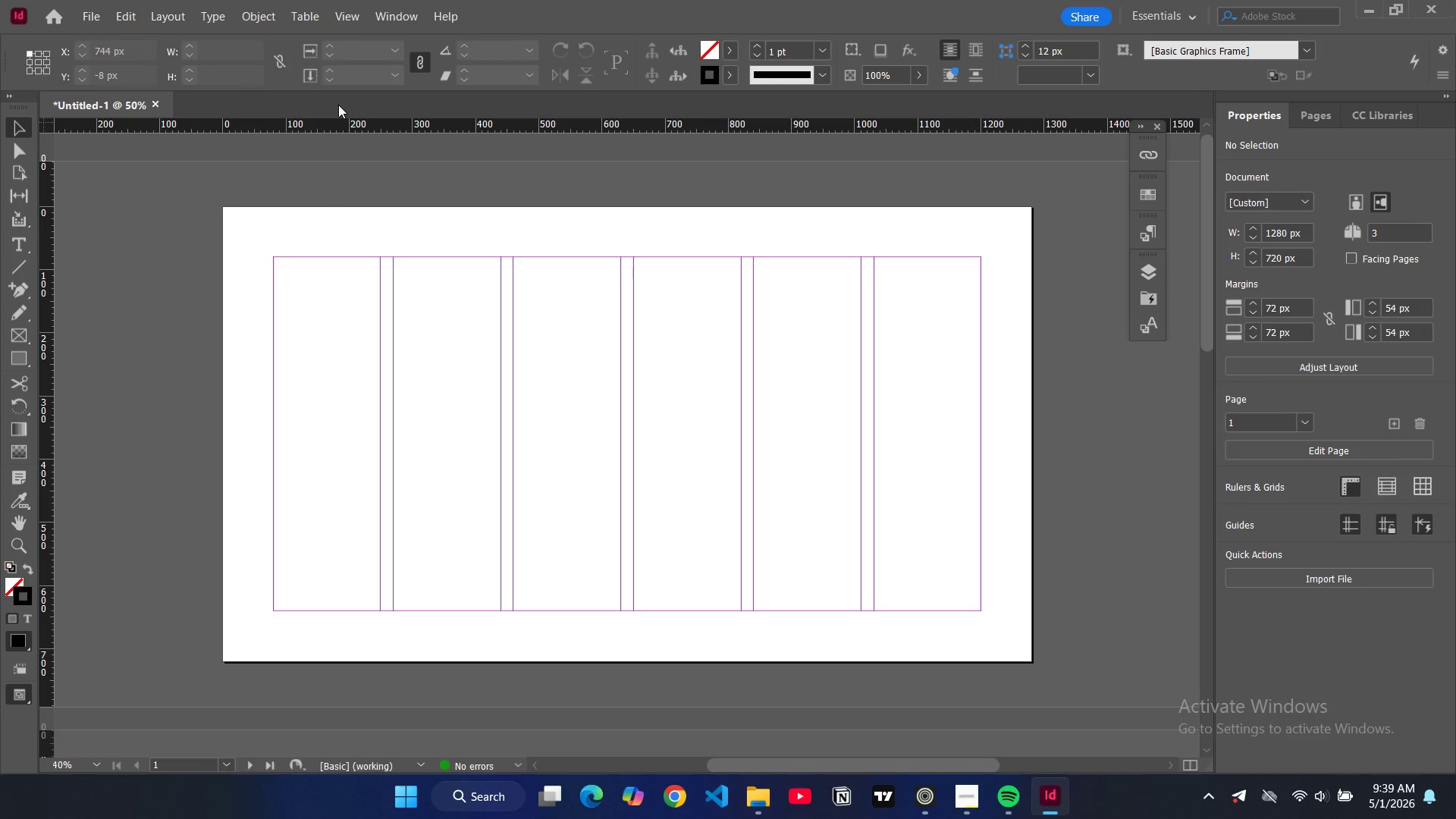 
key(Control+Shift+Z)
 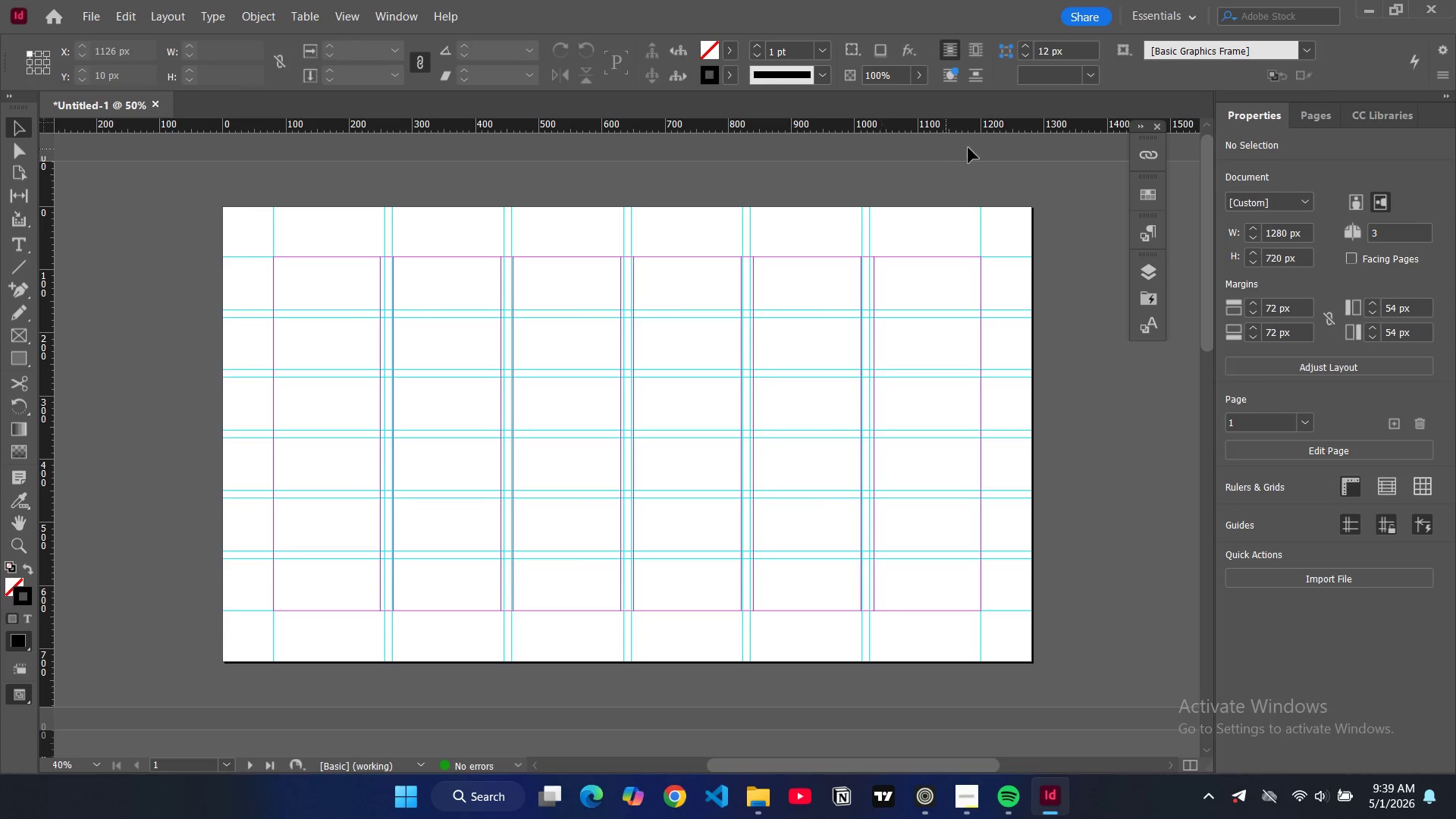 
wait(5.02)
 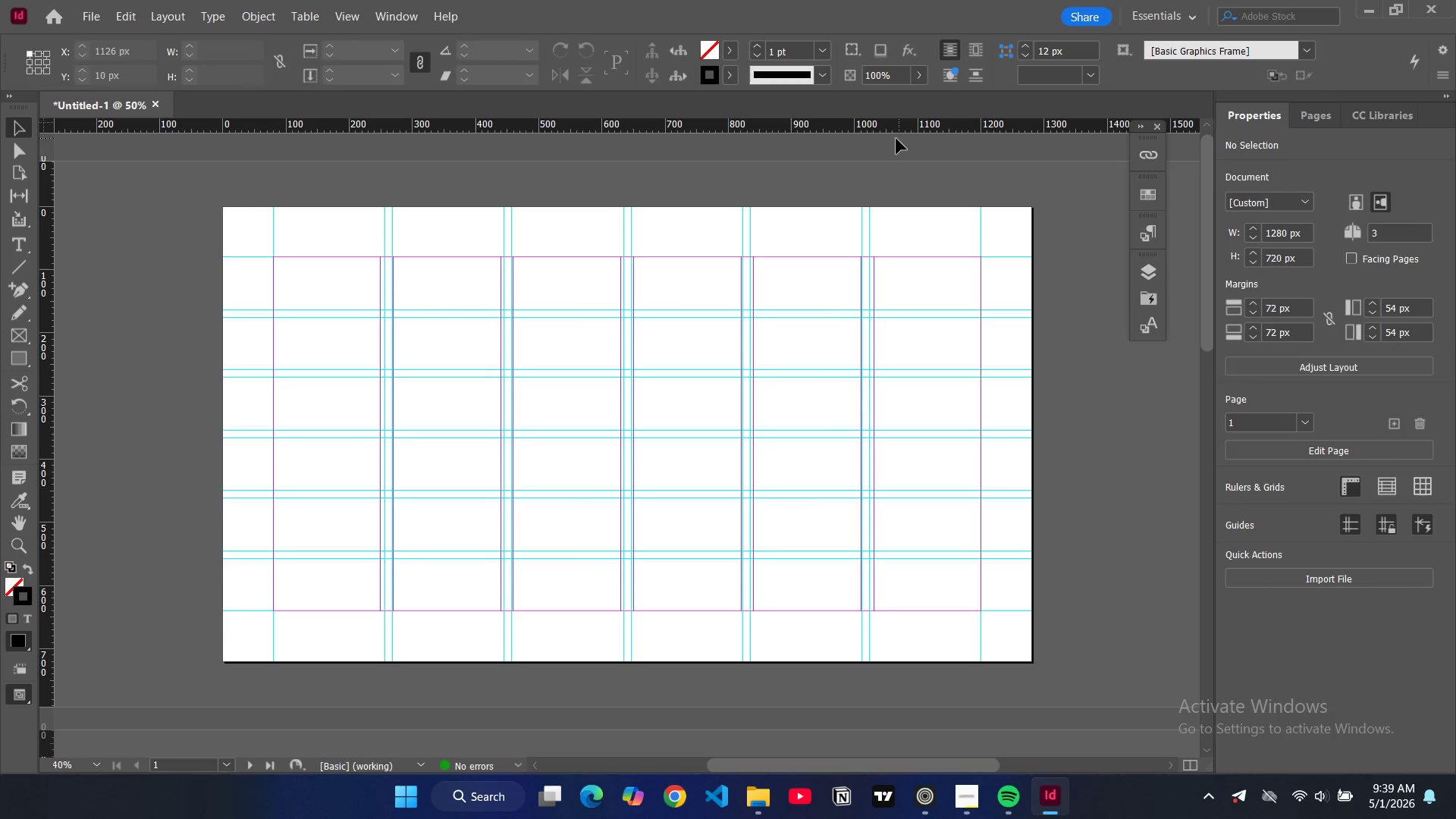 
left_click([1152, 277])
 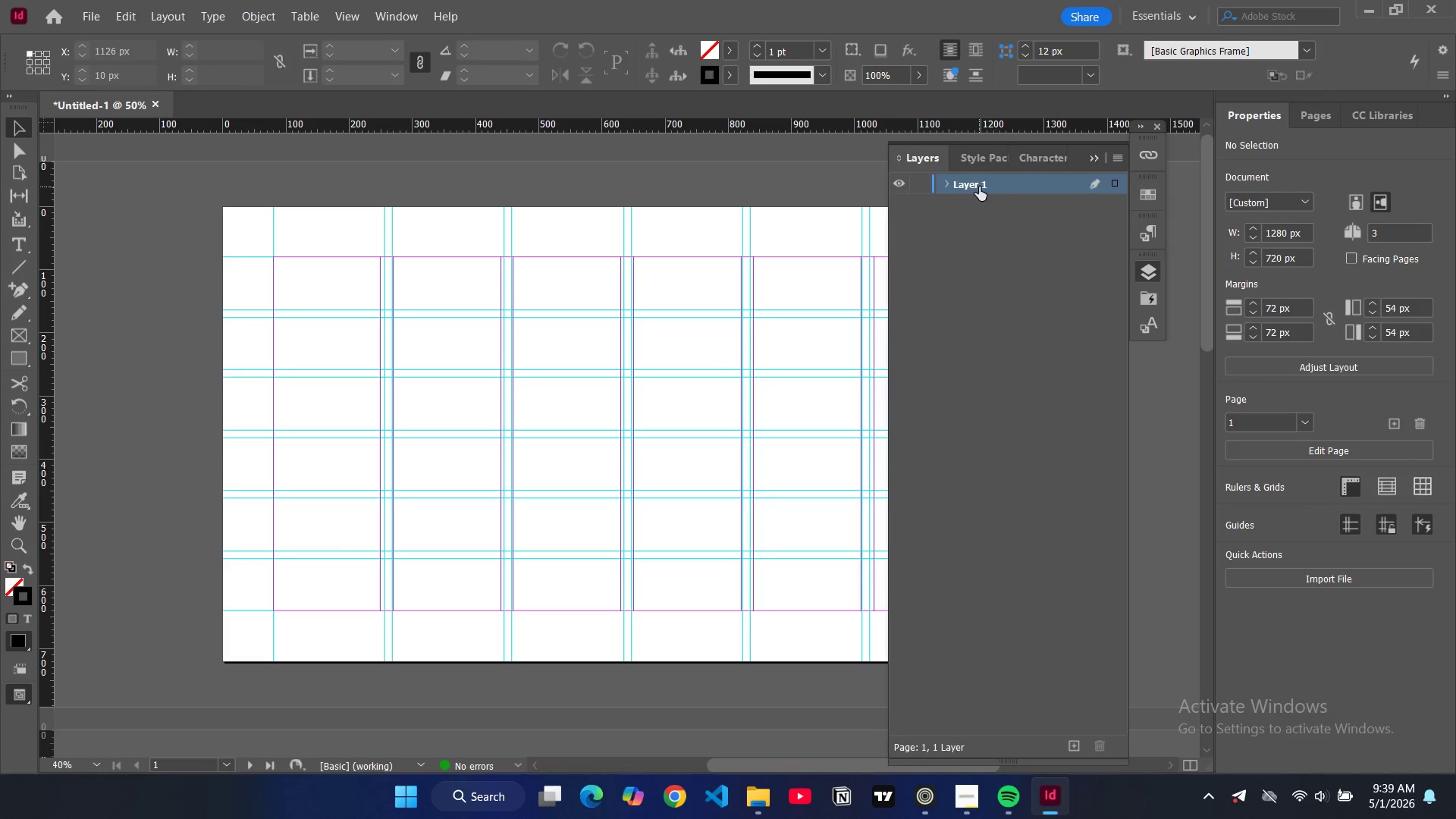 
double_click([987, 183])
 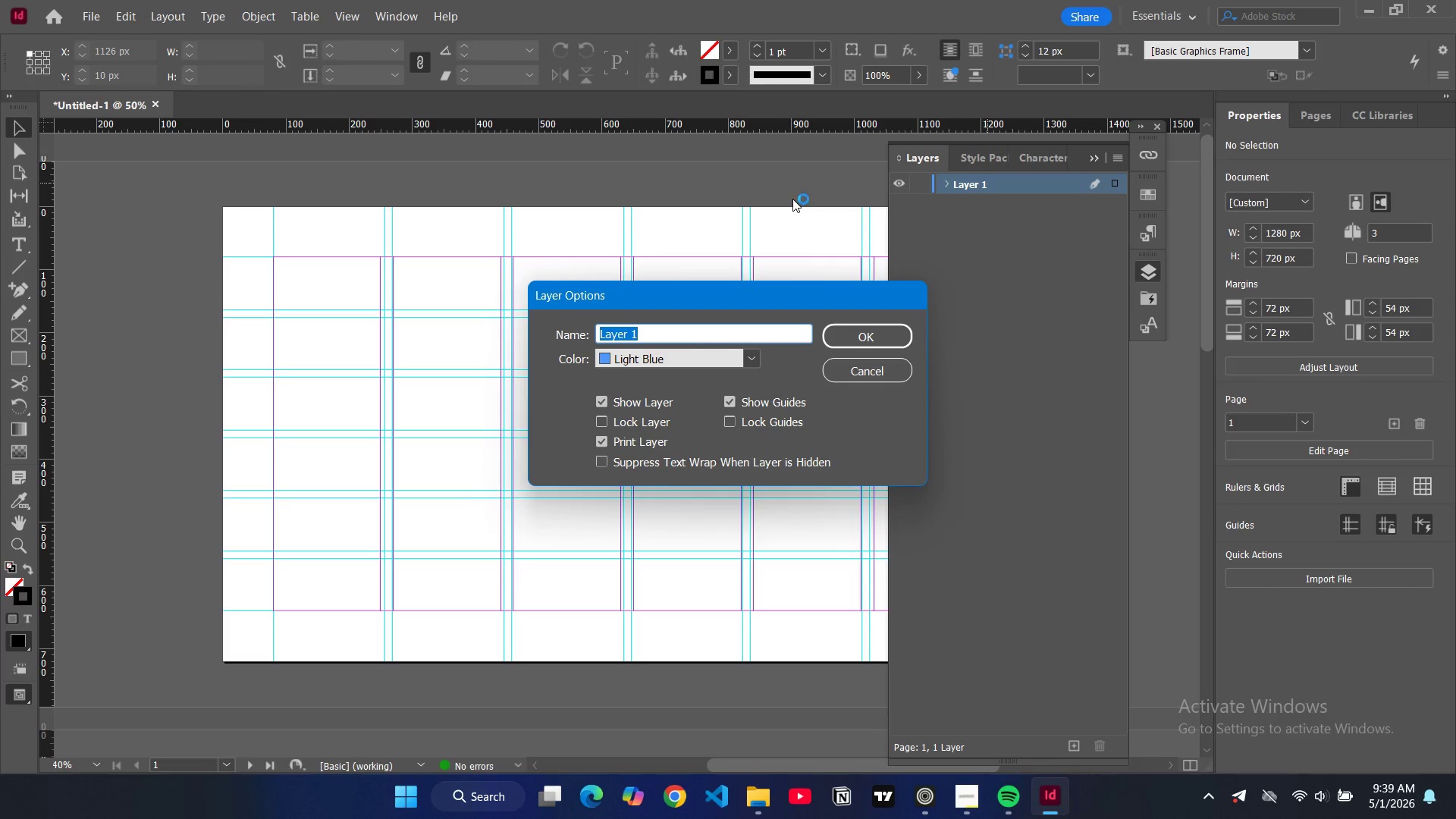 
type(Background)
 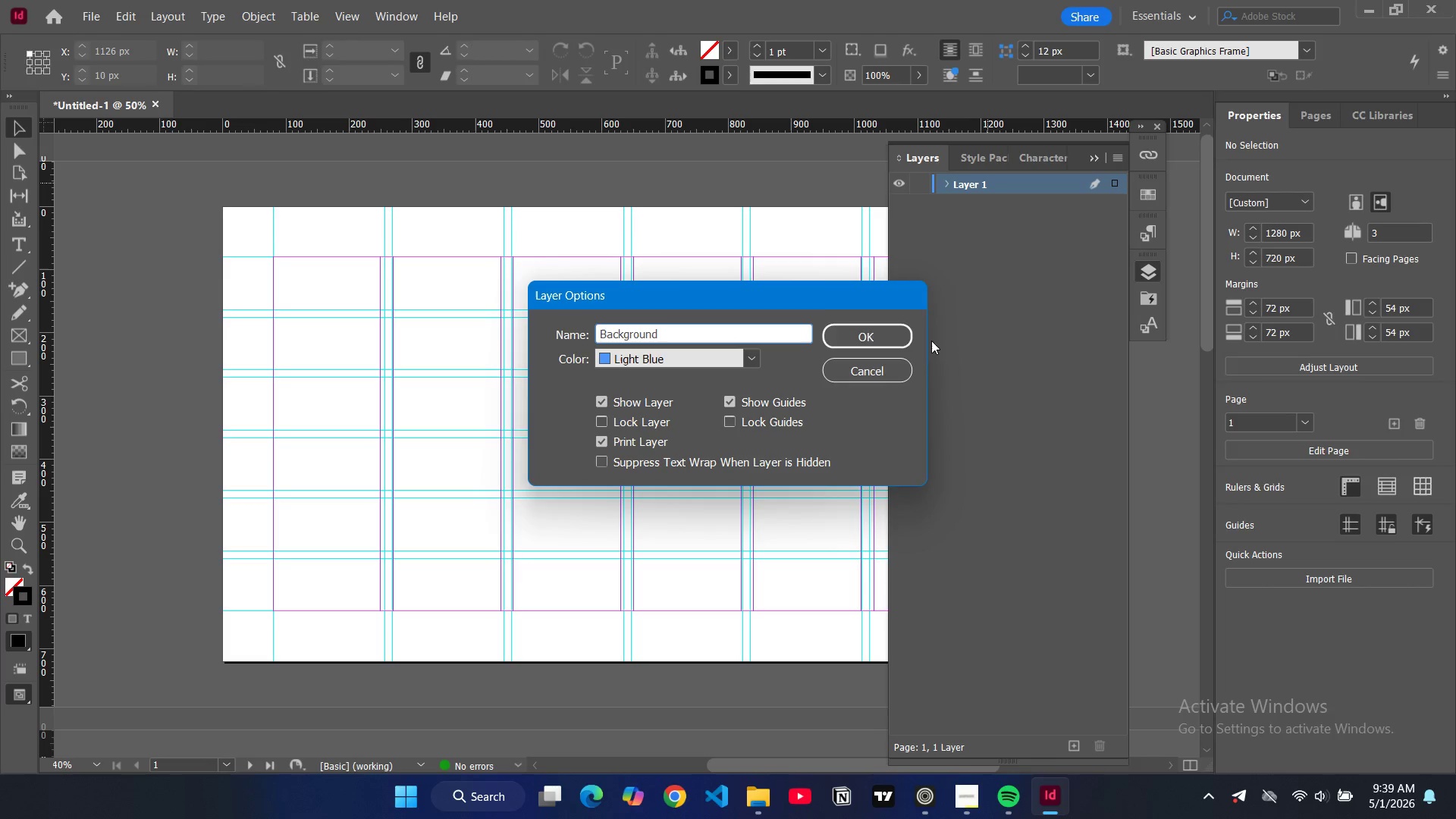 
left_click([893, 336])
 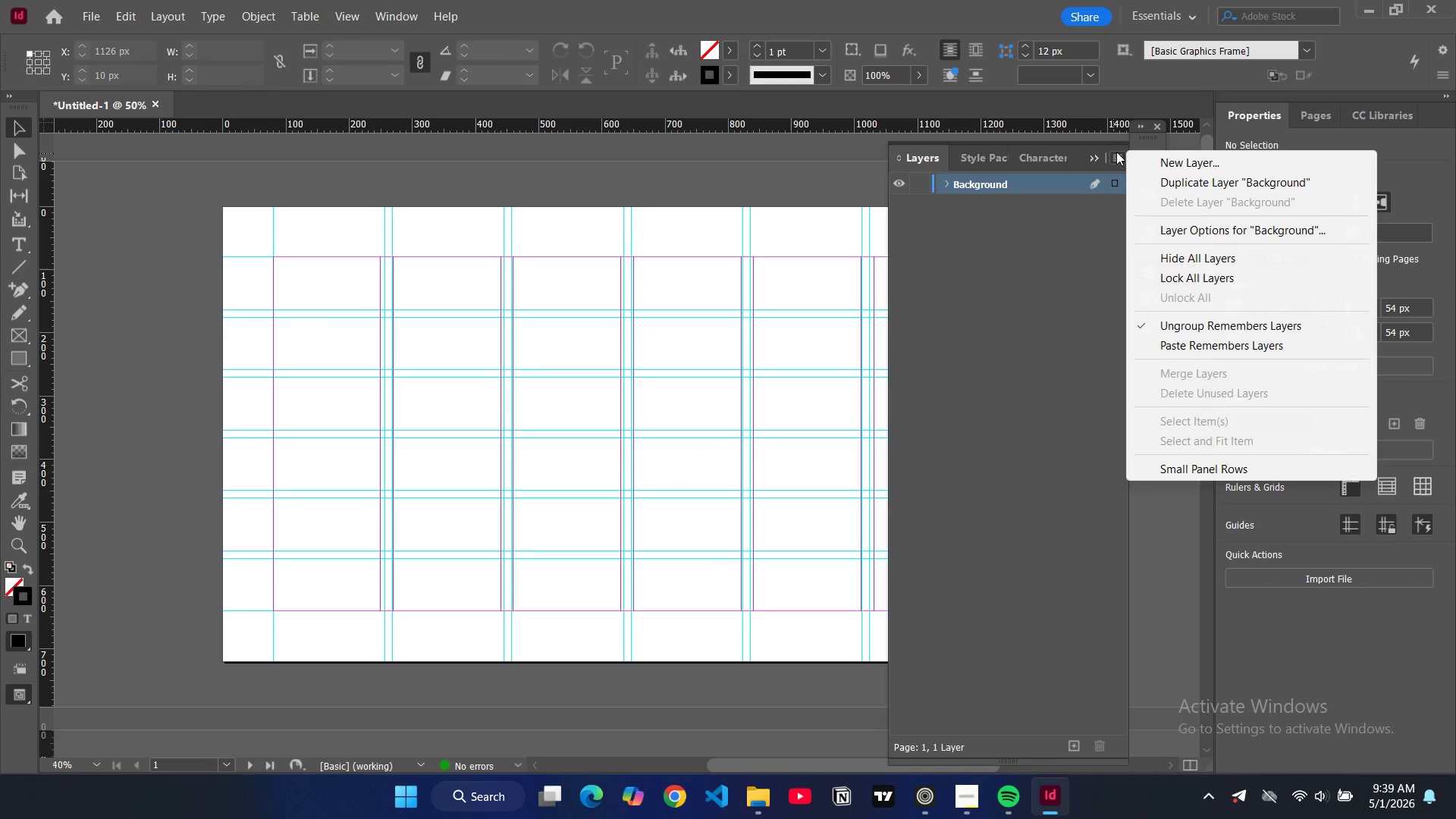 
left_click([1160, 158])
 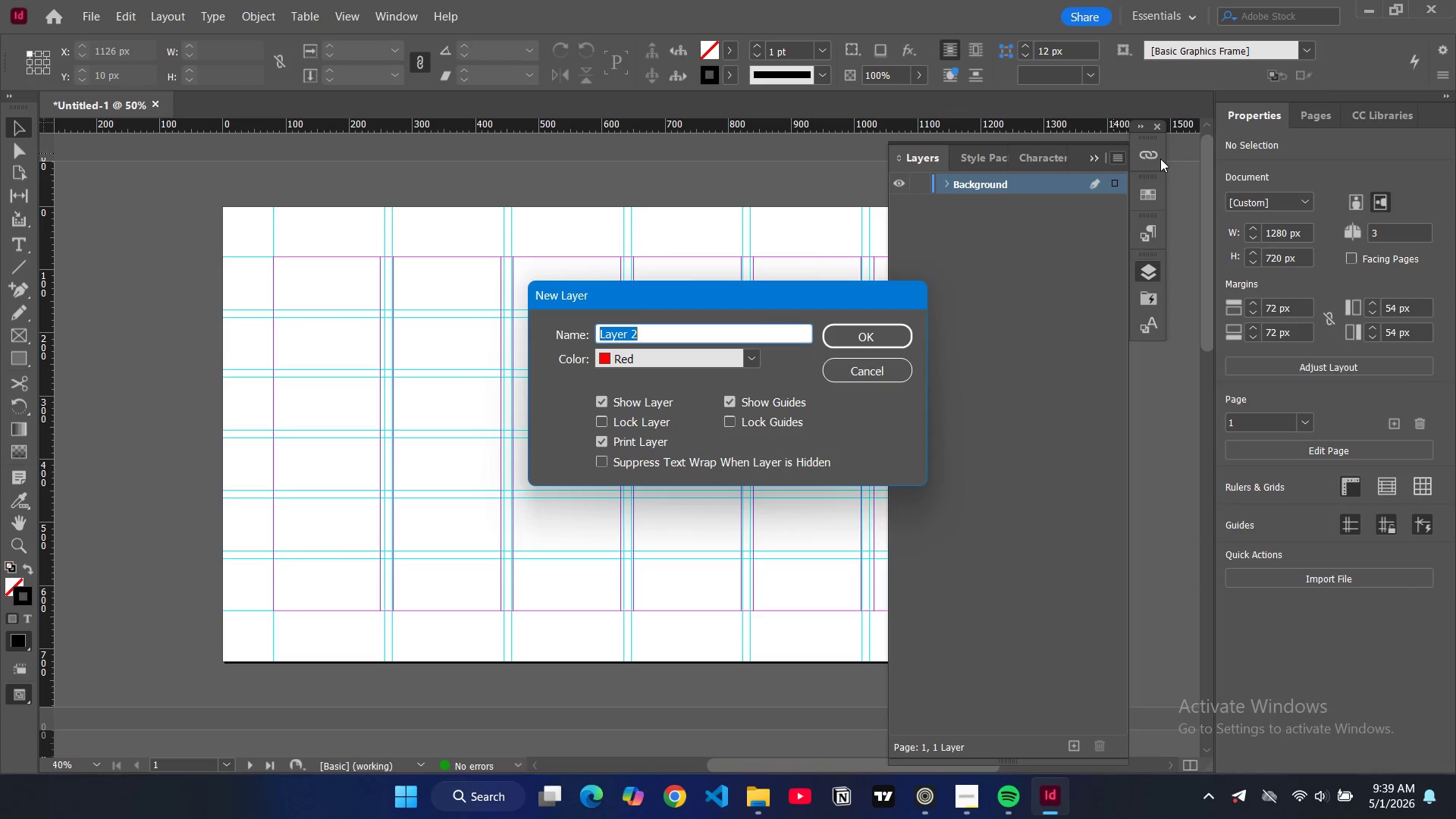 
type(Decorative elements)
 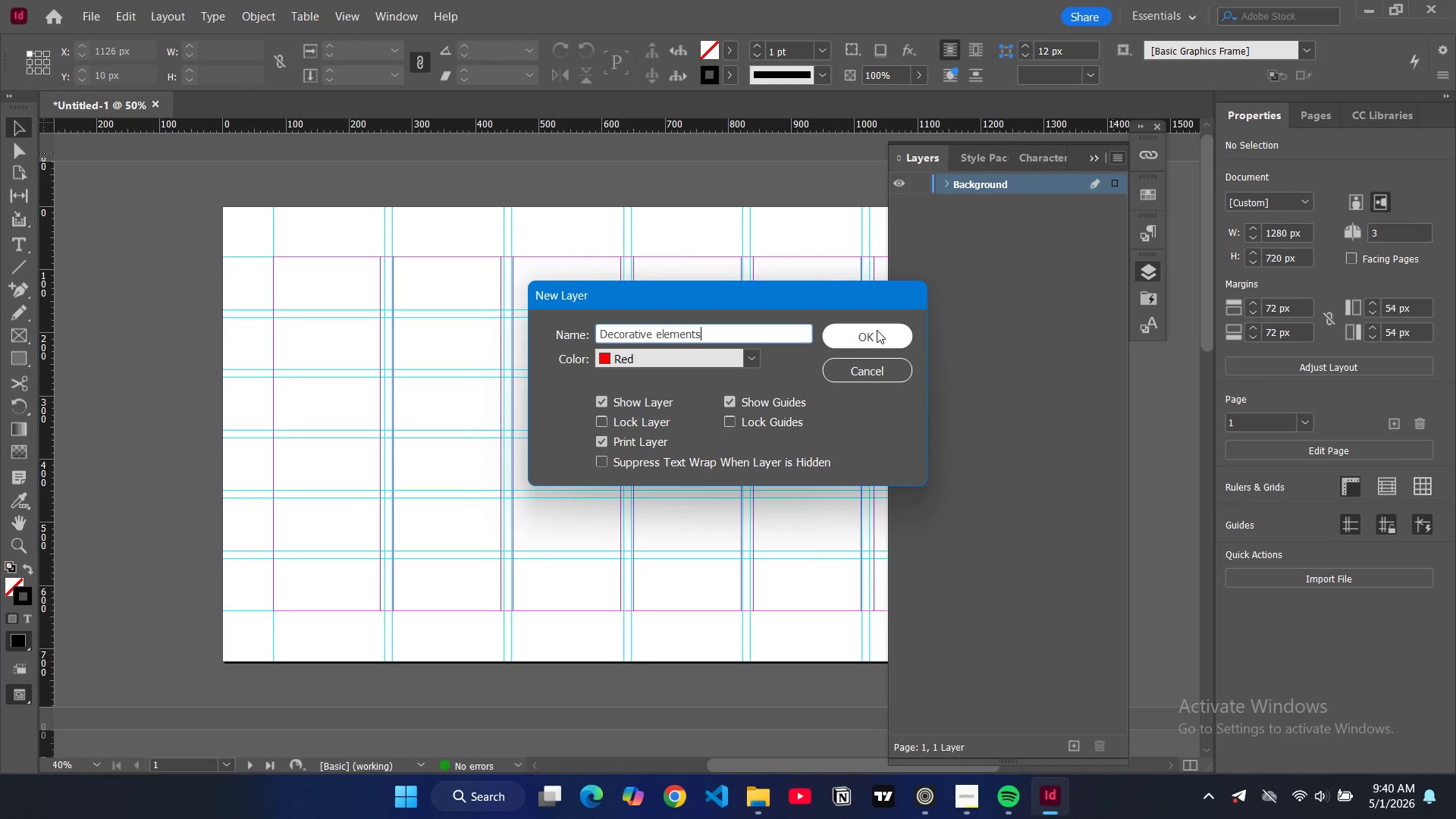 
wait(5.78)
 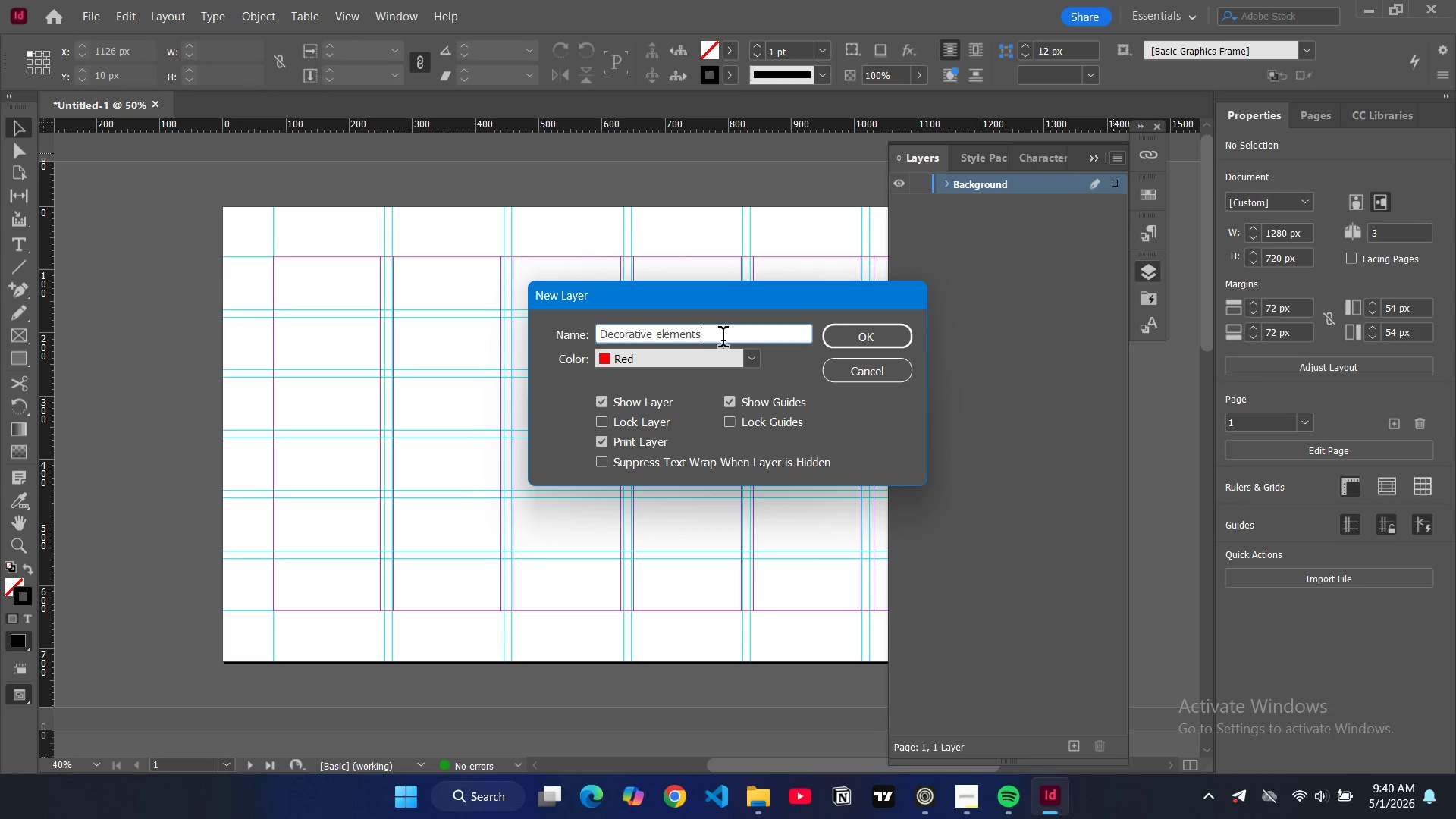 
left_click([877, 330])
 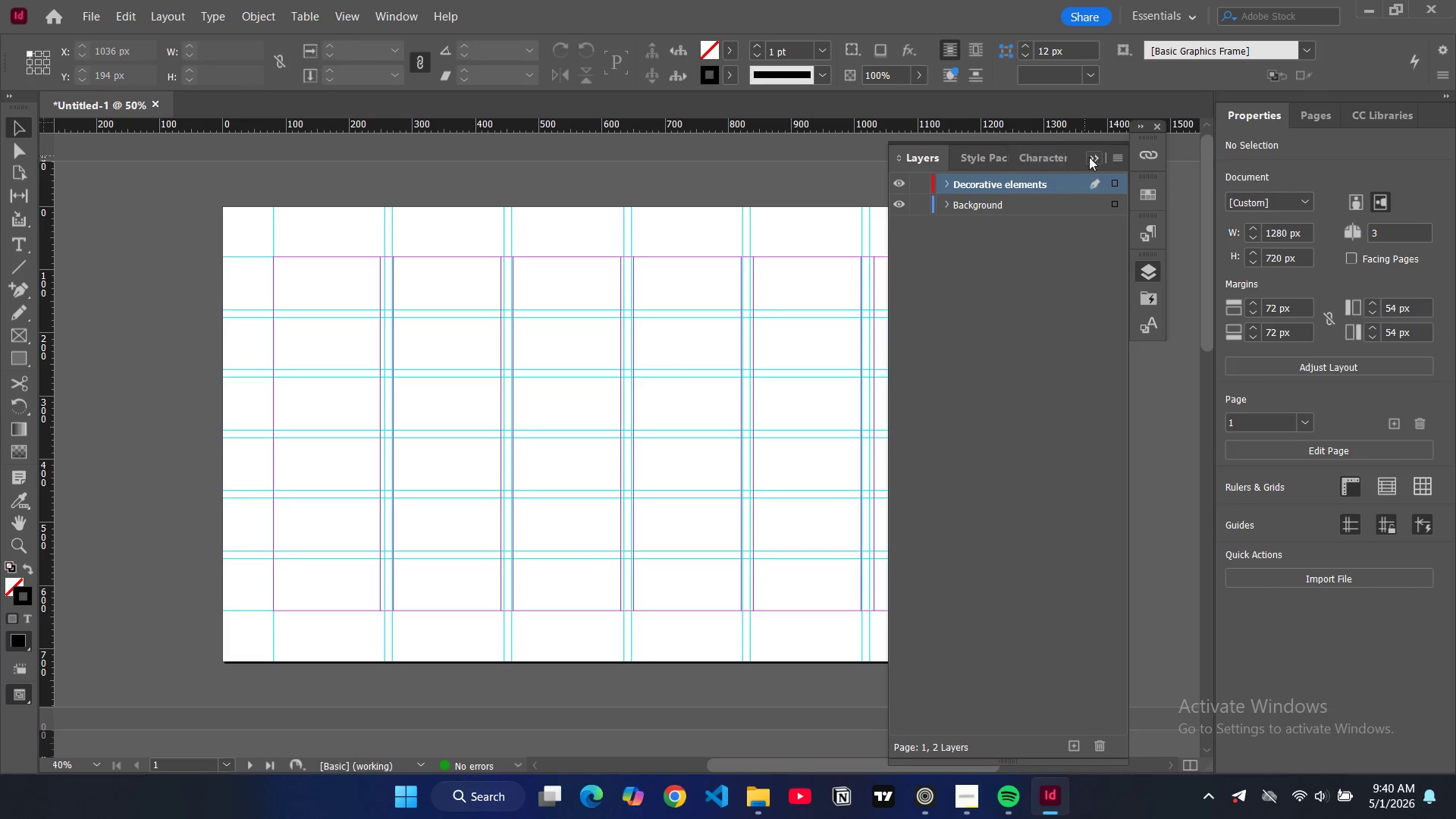 
left_click([1114, 158])
 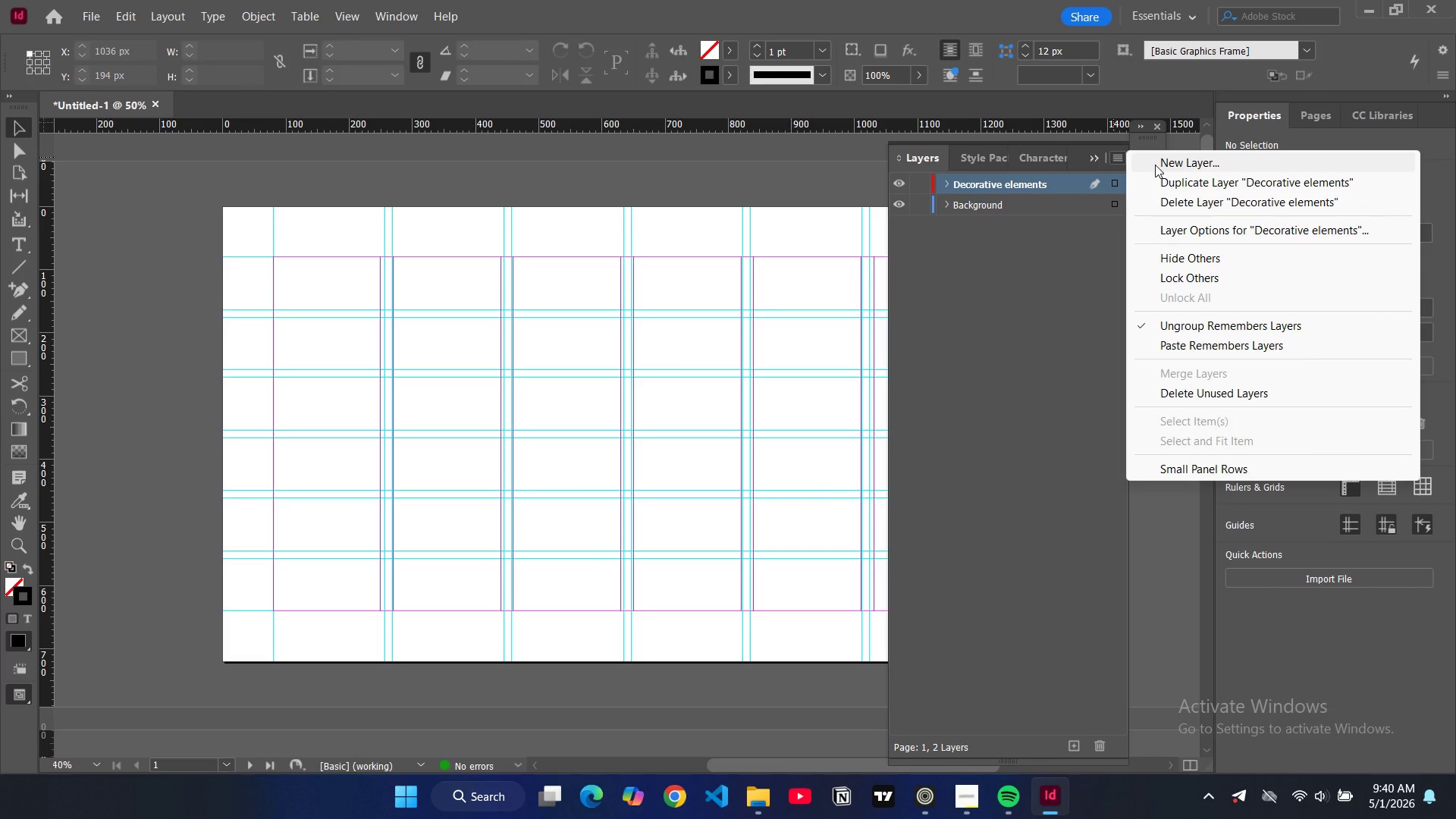 
left_click([1155, 165])
 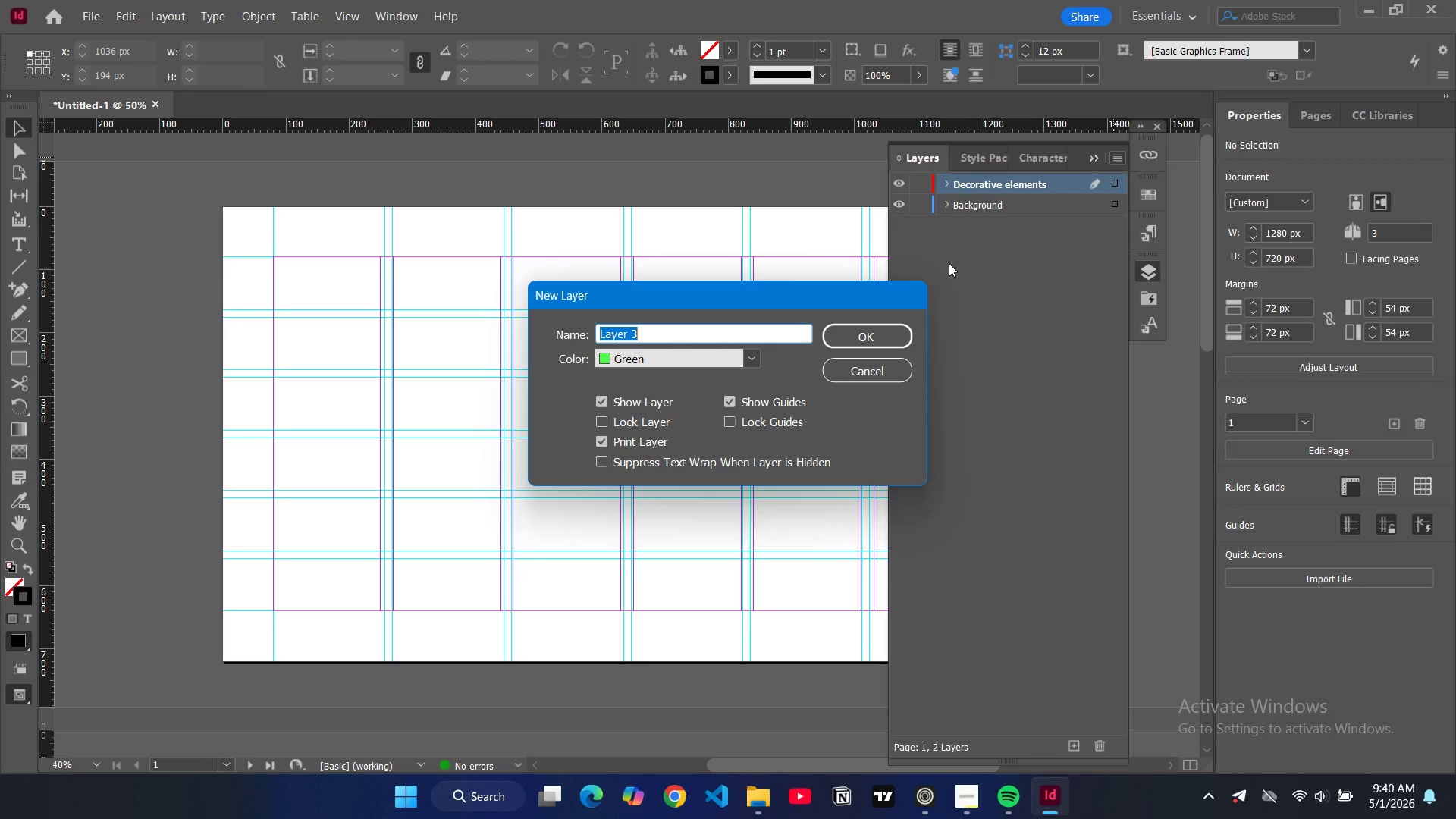 
type(Text)
 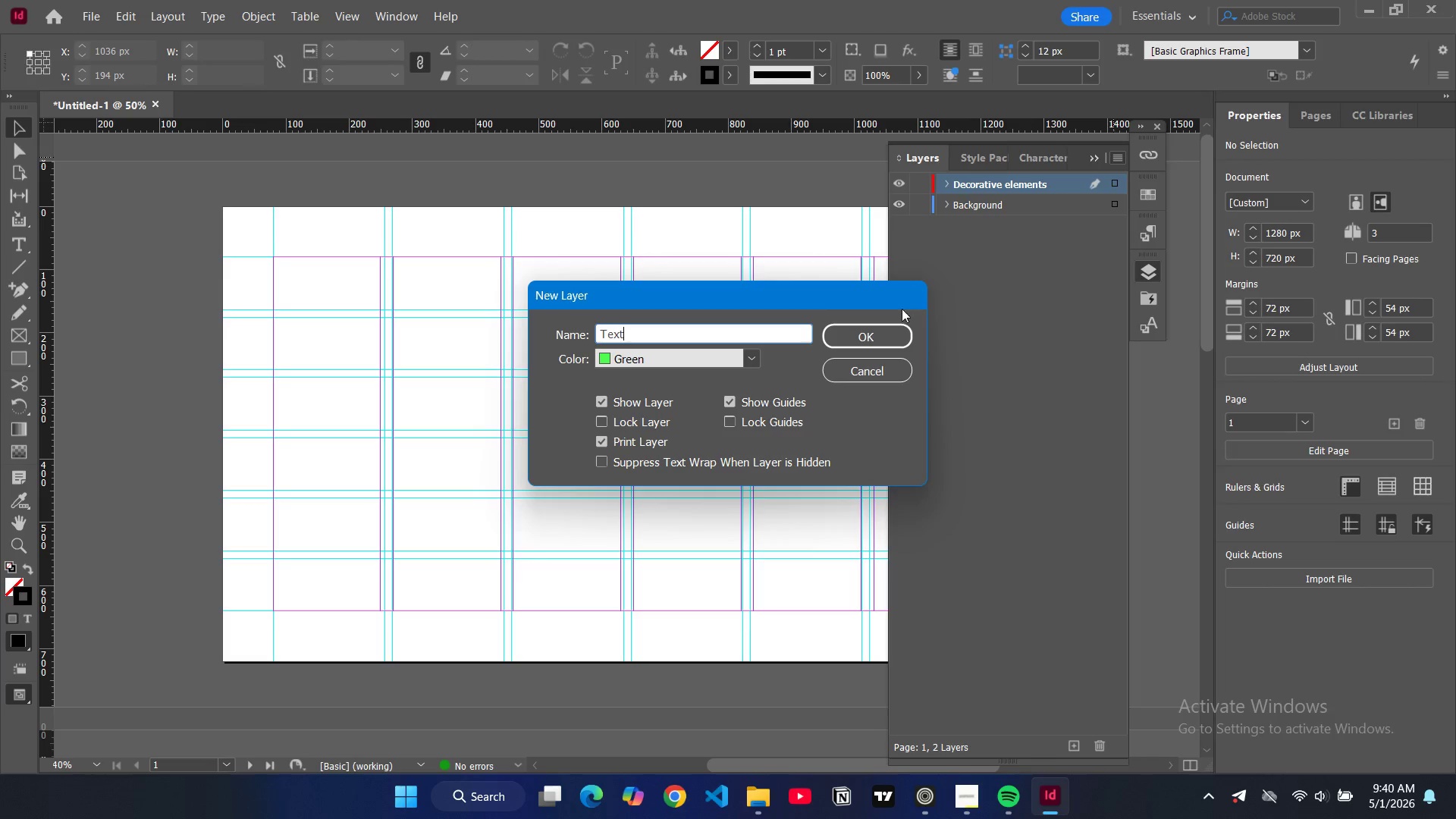 
left_click([887, 334])
 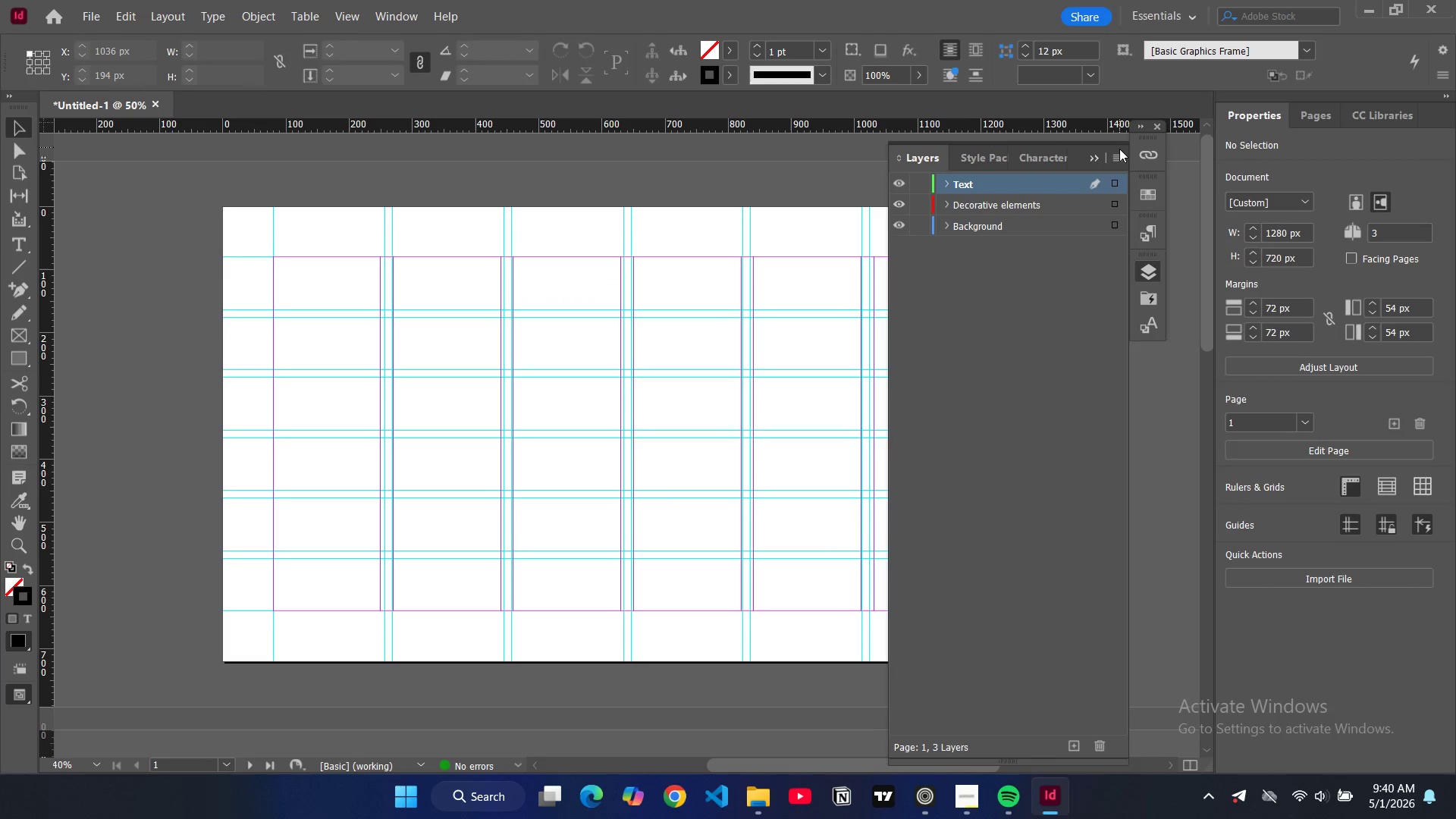 
left_click([1119, 156])
 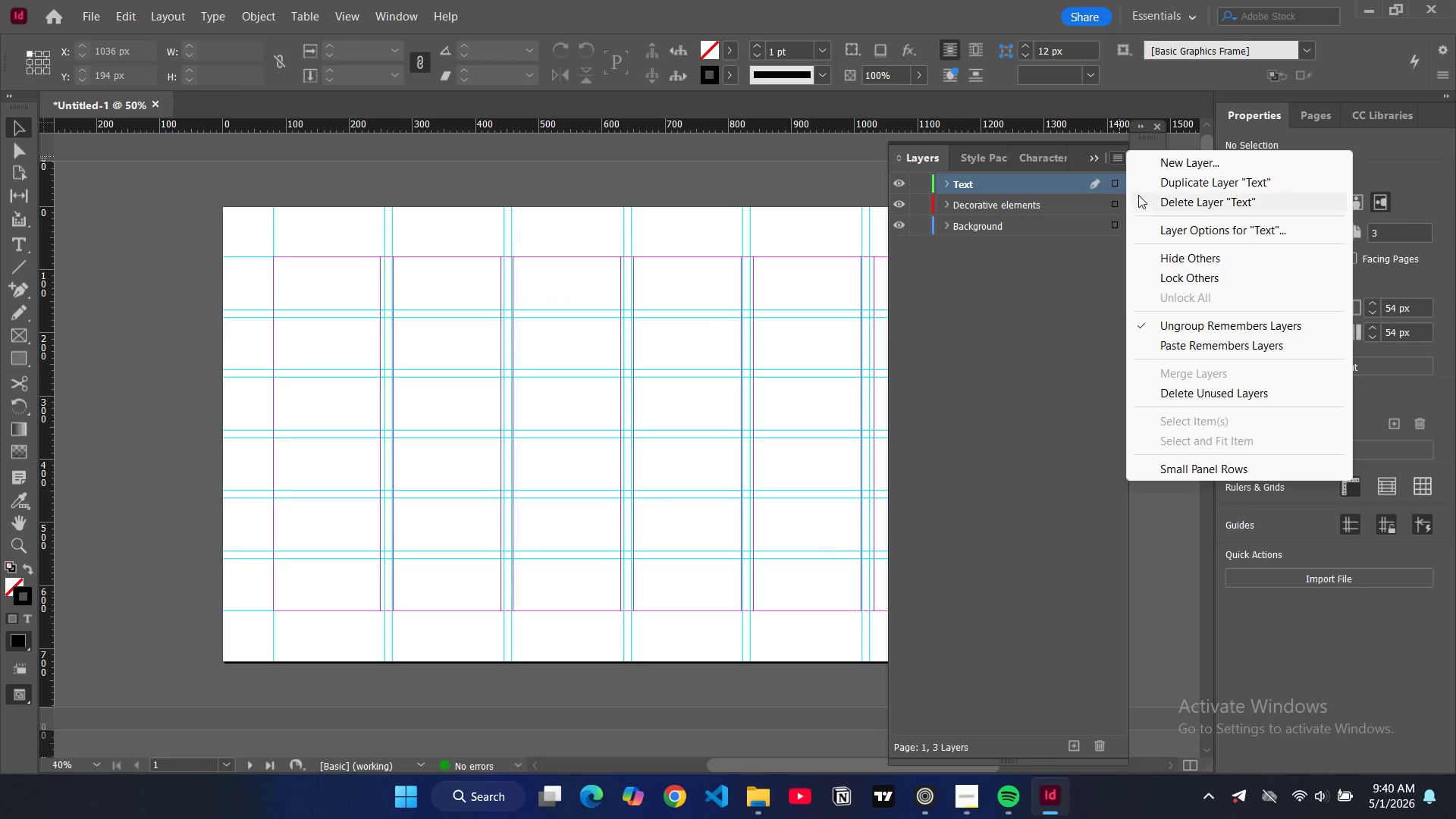 
left_click([1166, 167])
 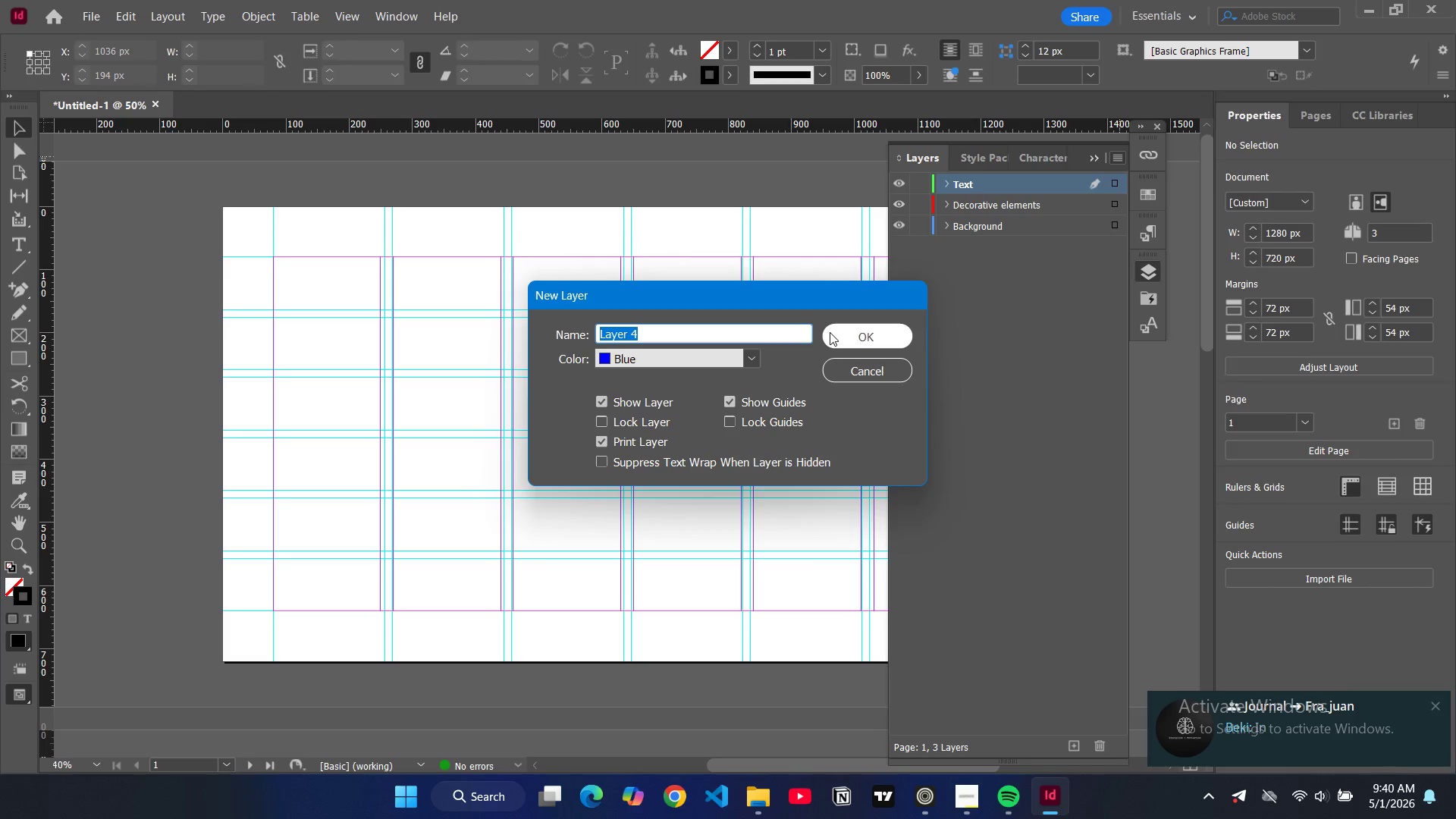 
type(E)
key(Backspace)
type(Overlay/ Effects)
 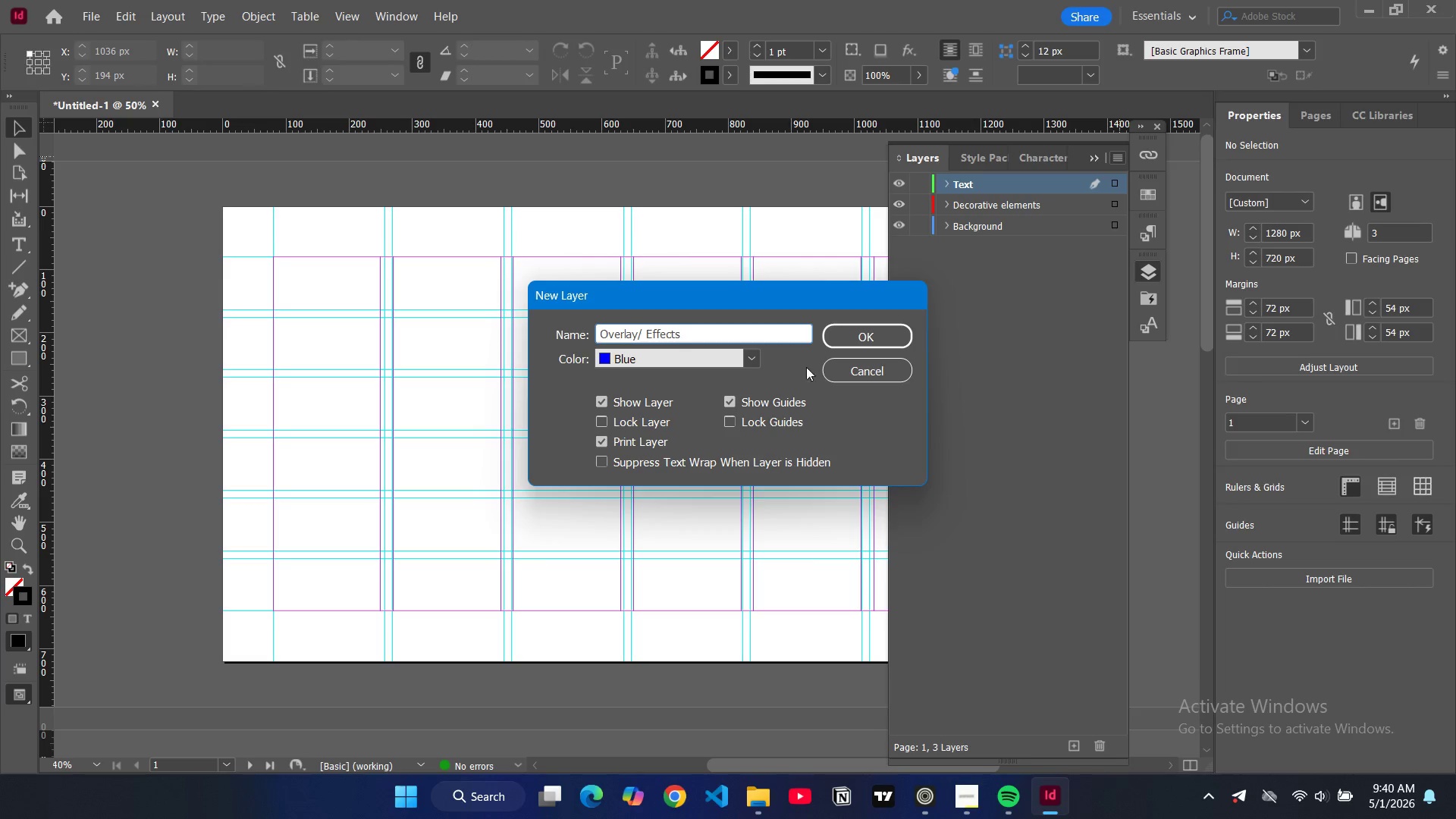 
left_click([866, 331])
 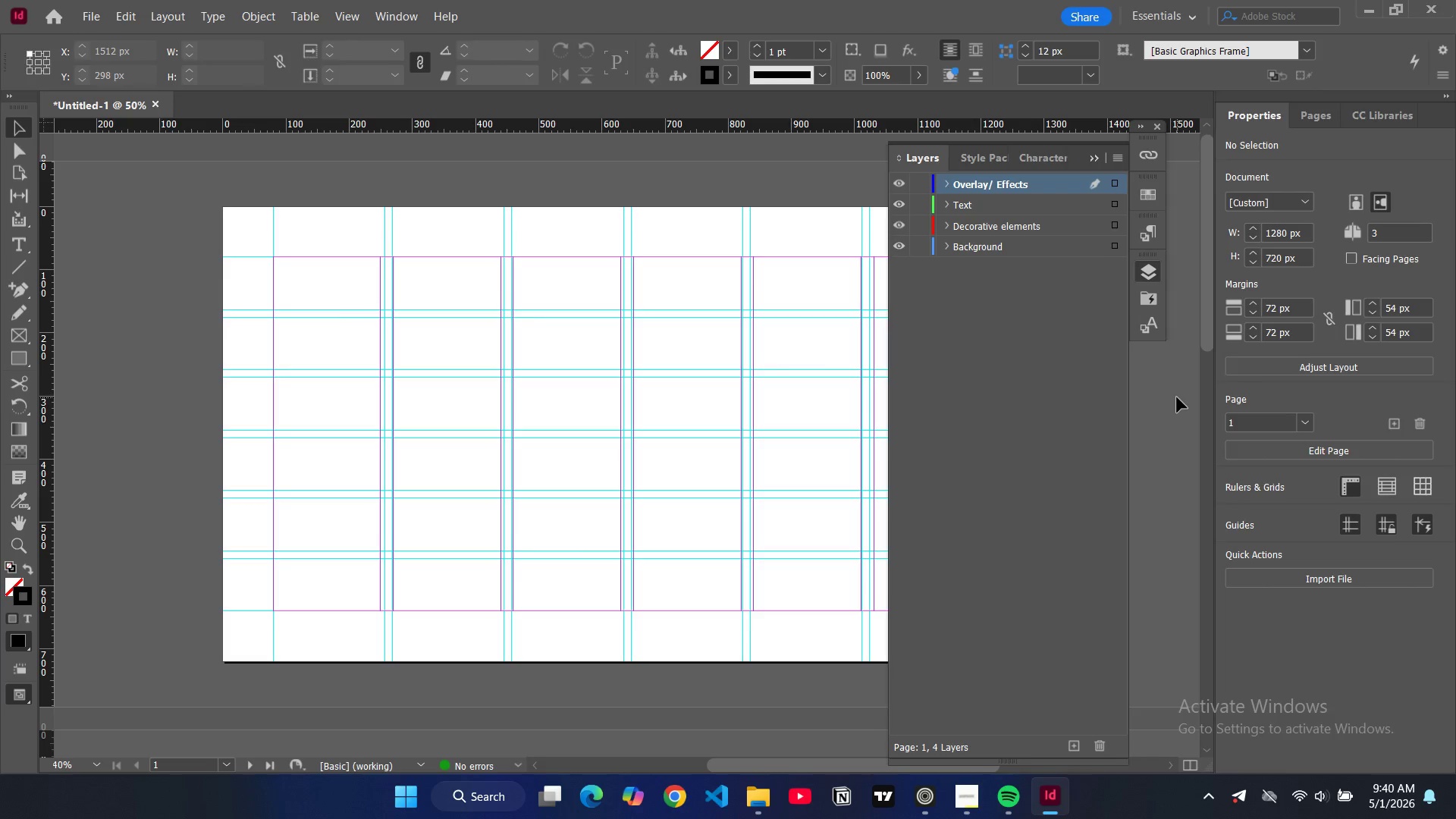 
left_click([1177, 397])
 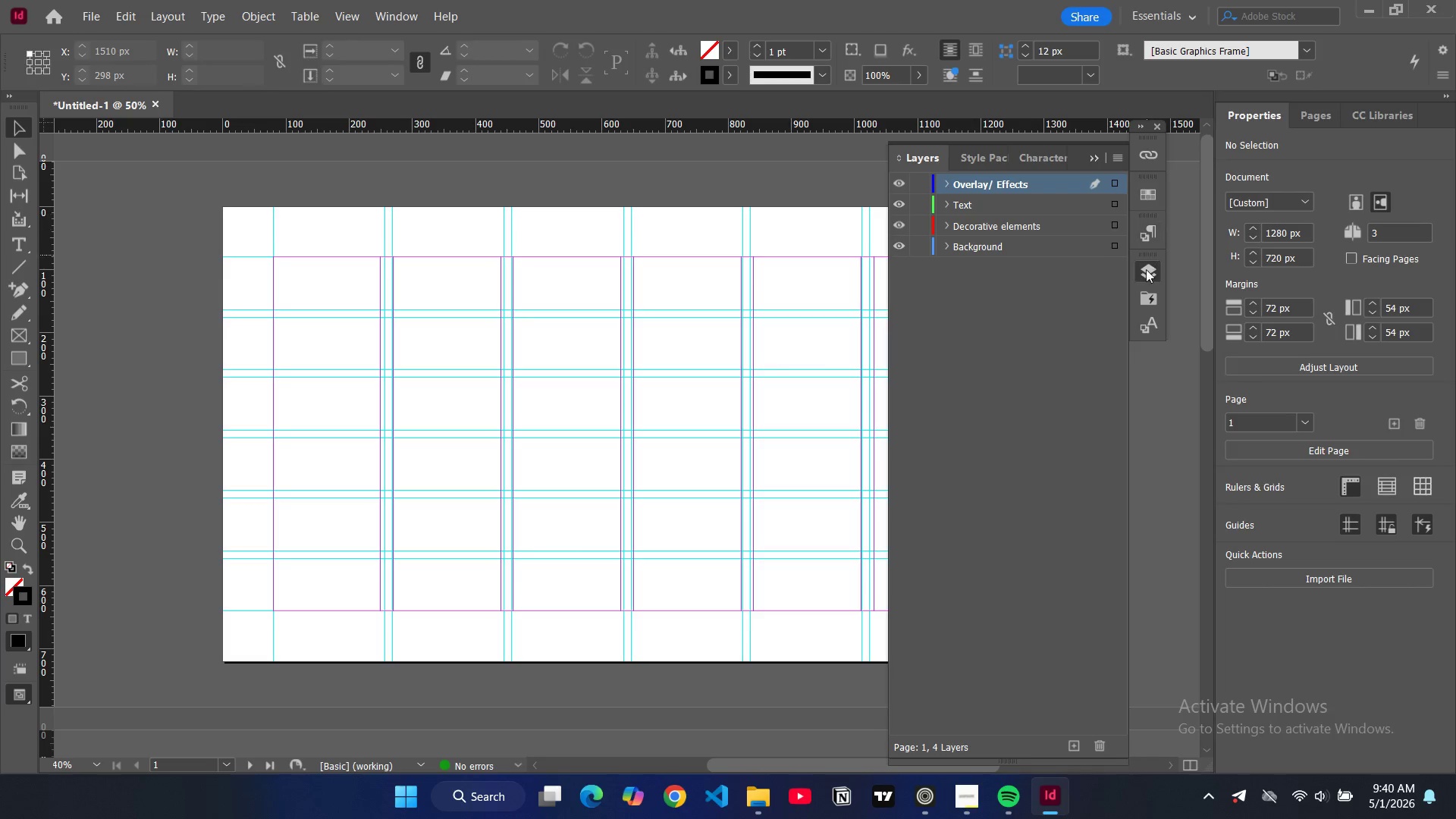 
left_click([1150, 268])
 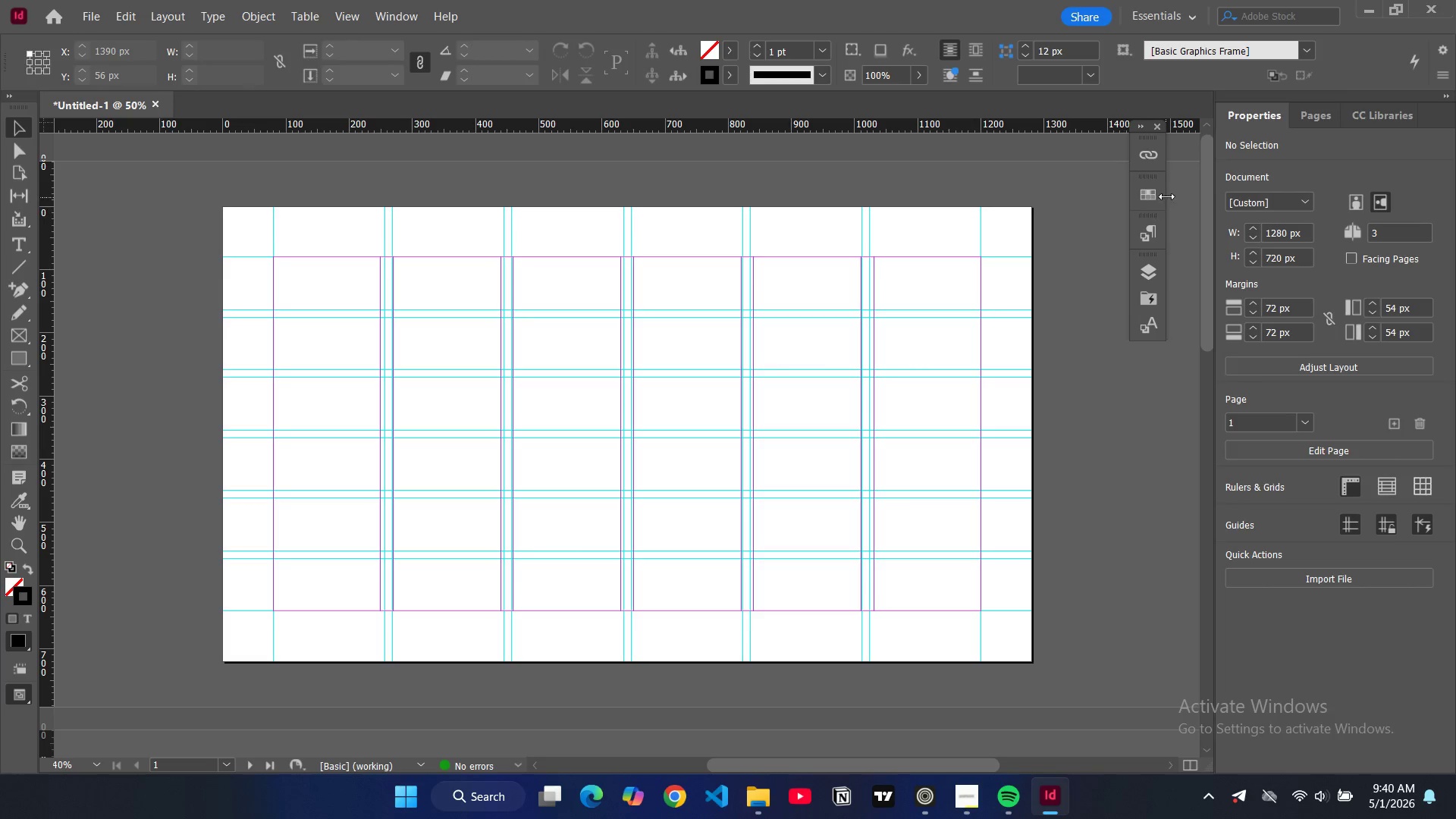 
left_click([1151, 196])
 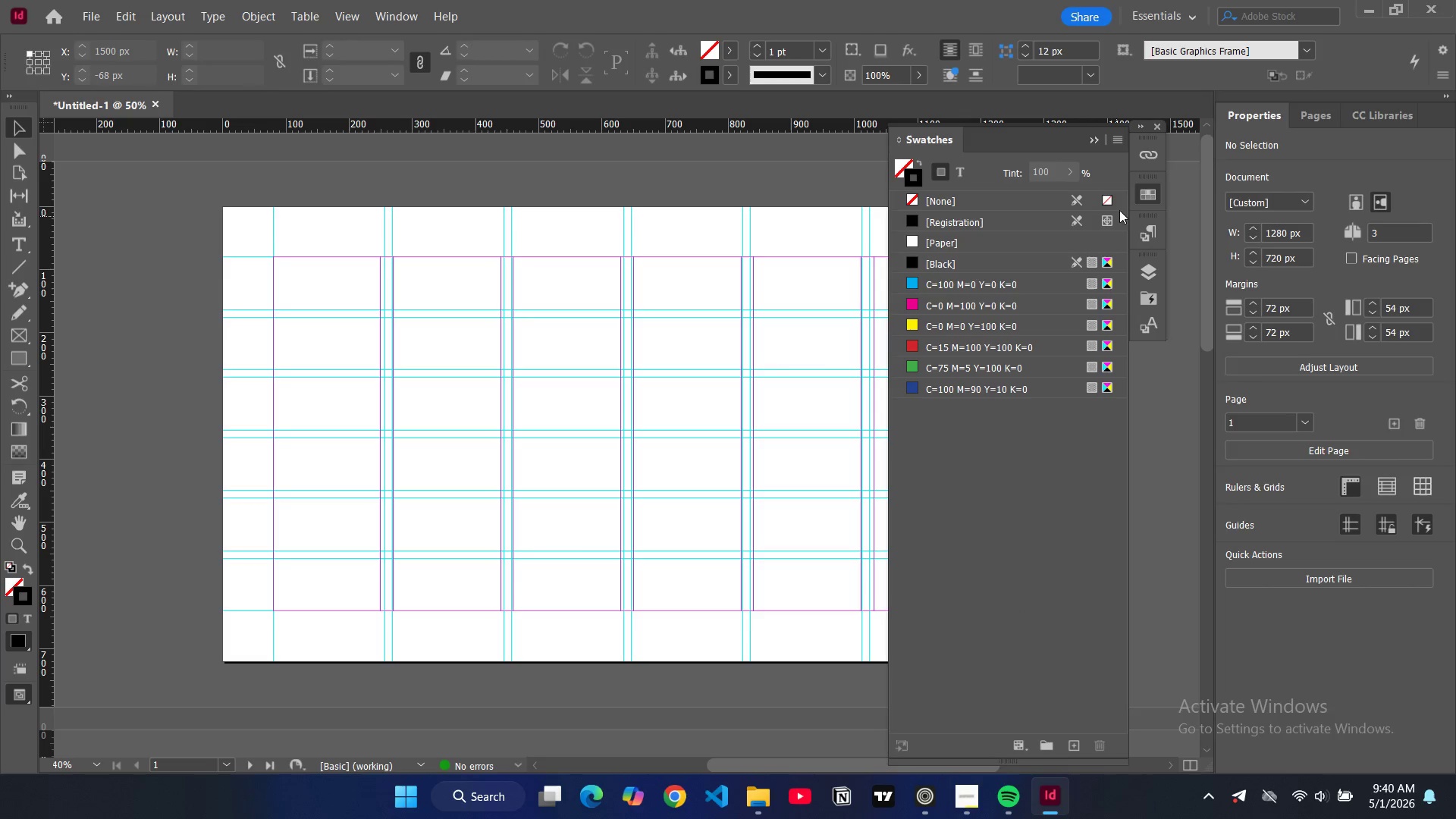 
left_click([1121, 143])
 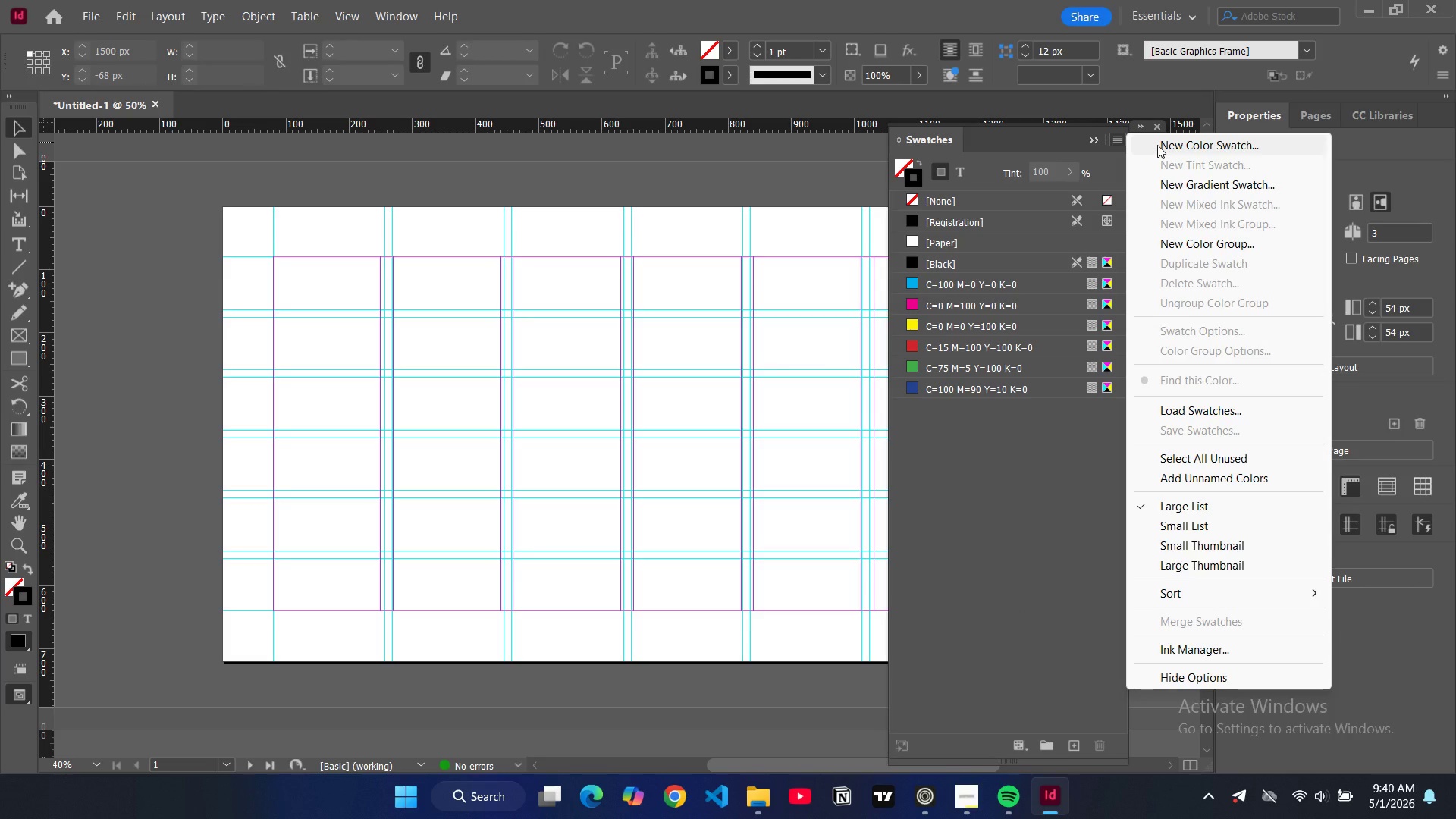 
left_click([1157, 145])
 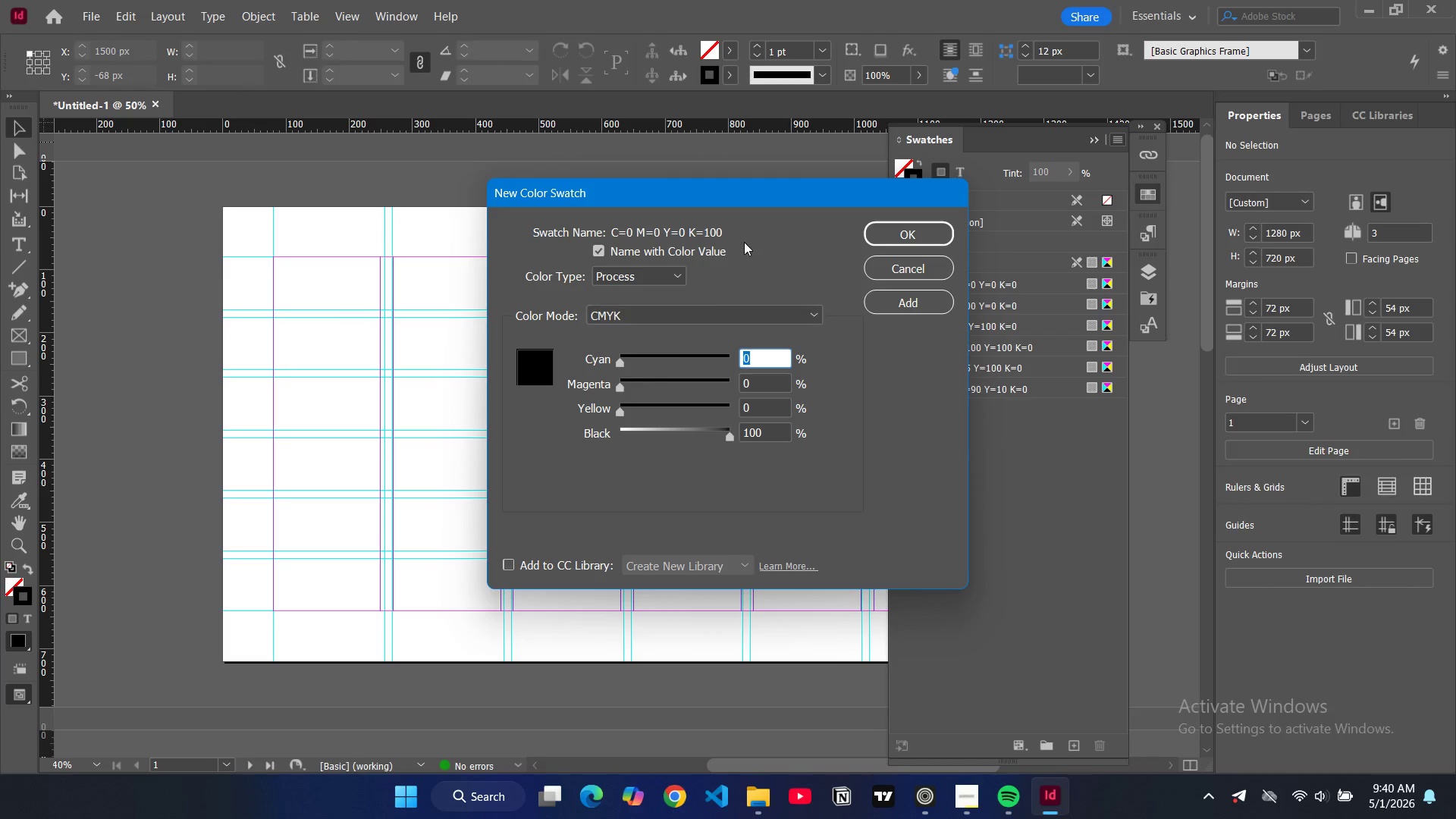 
left_click([806, 314])
 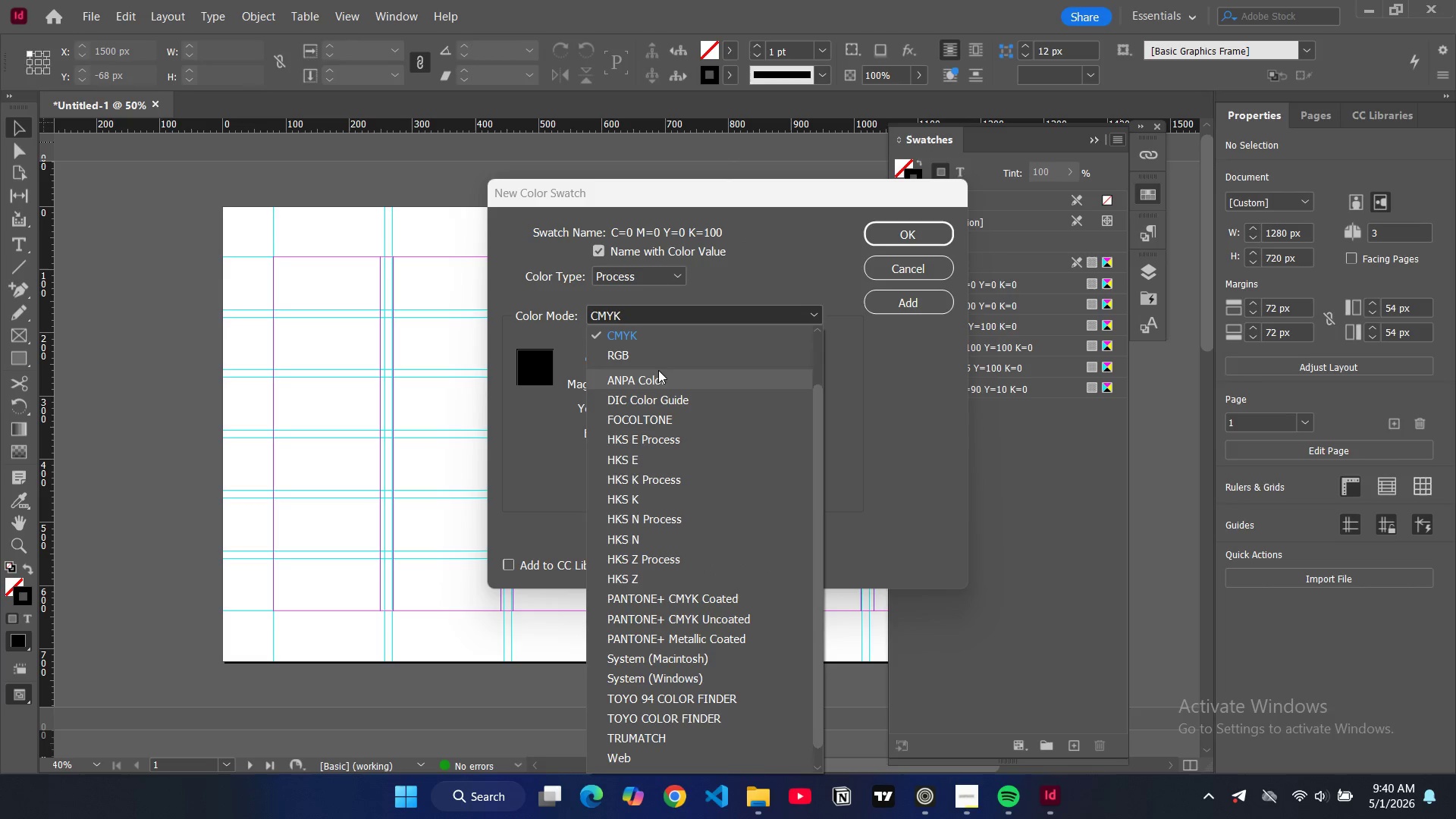 
left_click([653, 358])
 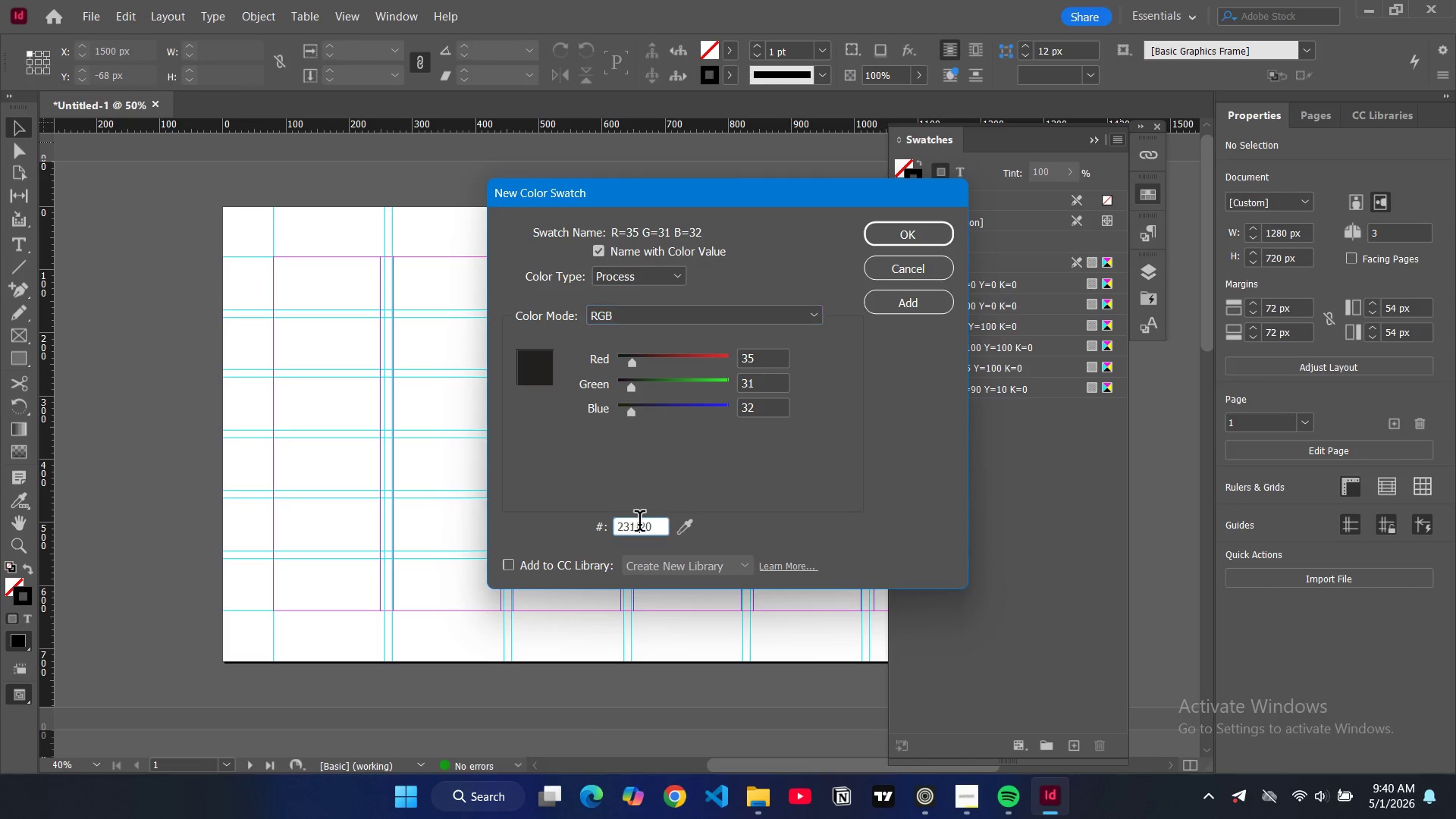 
double_click([639, 524])
 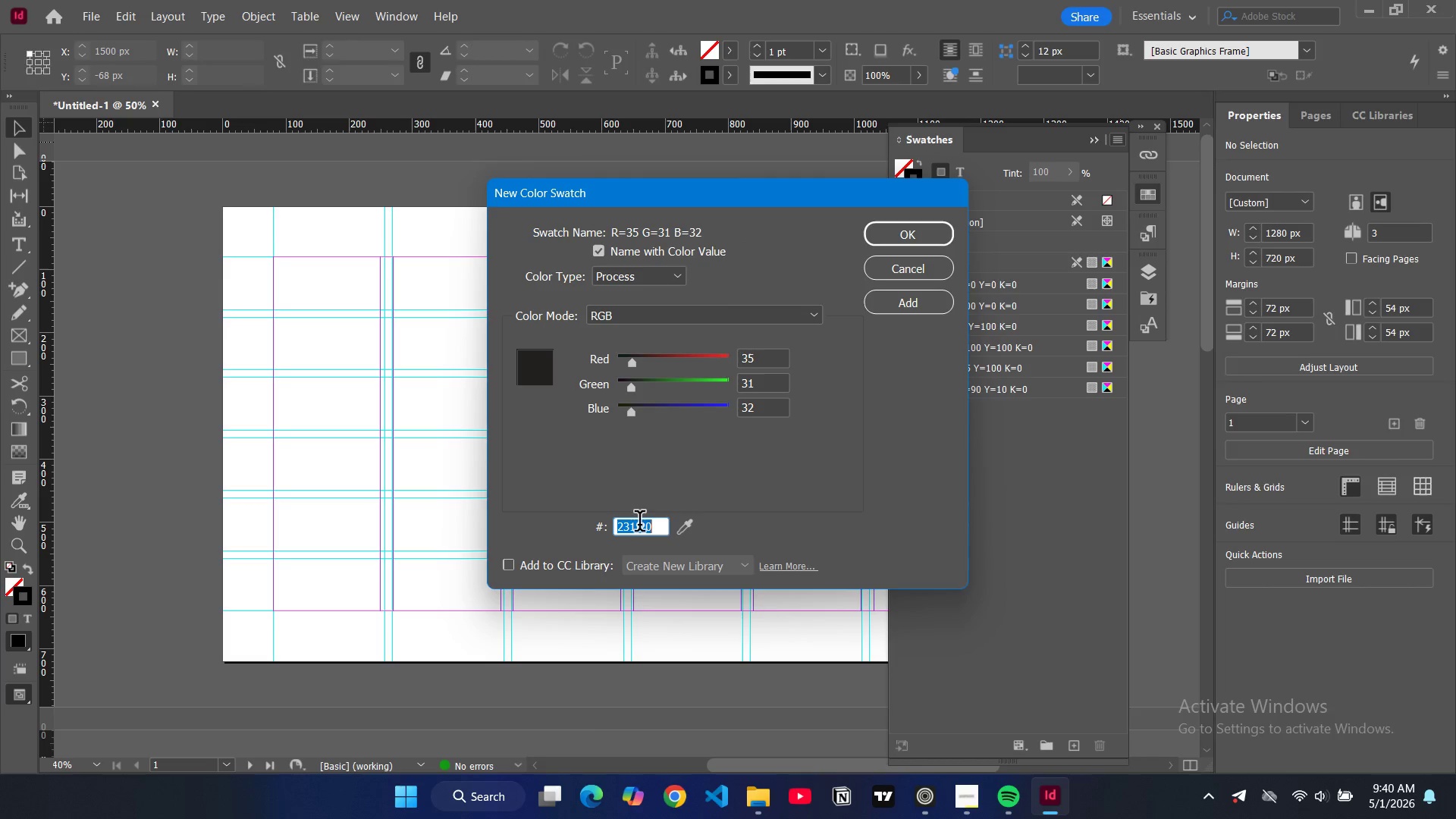 
type(0b1f3a)
 